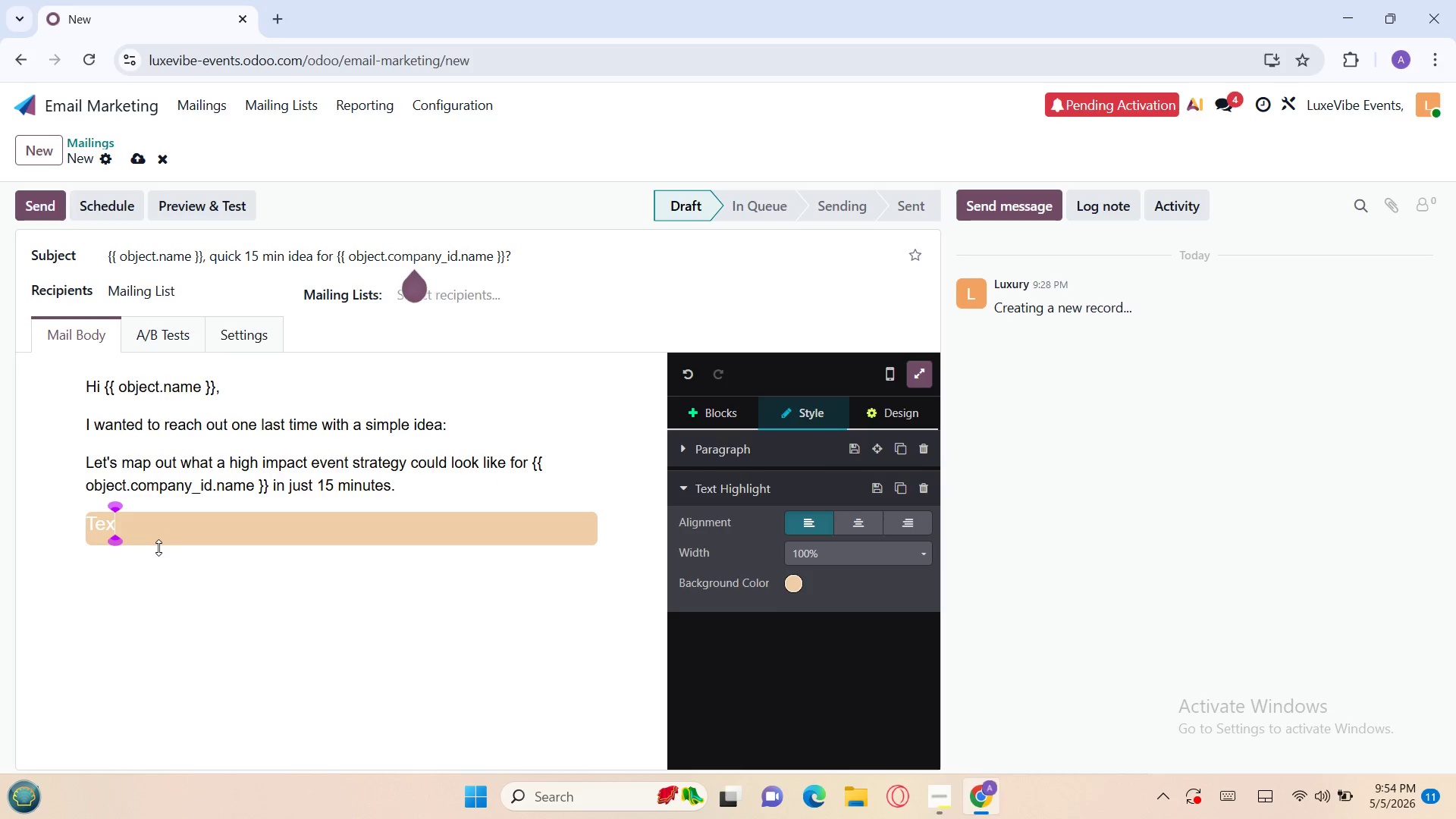 
key(Backspace)
 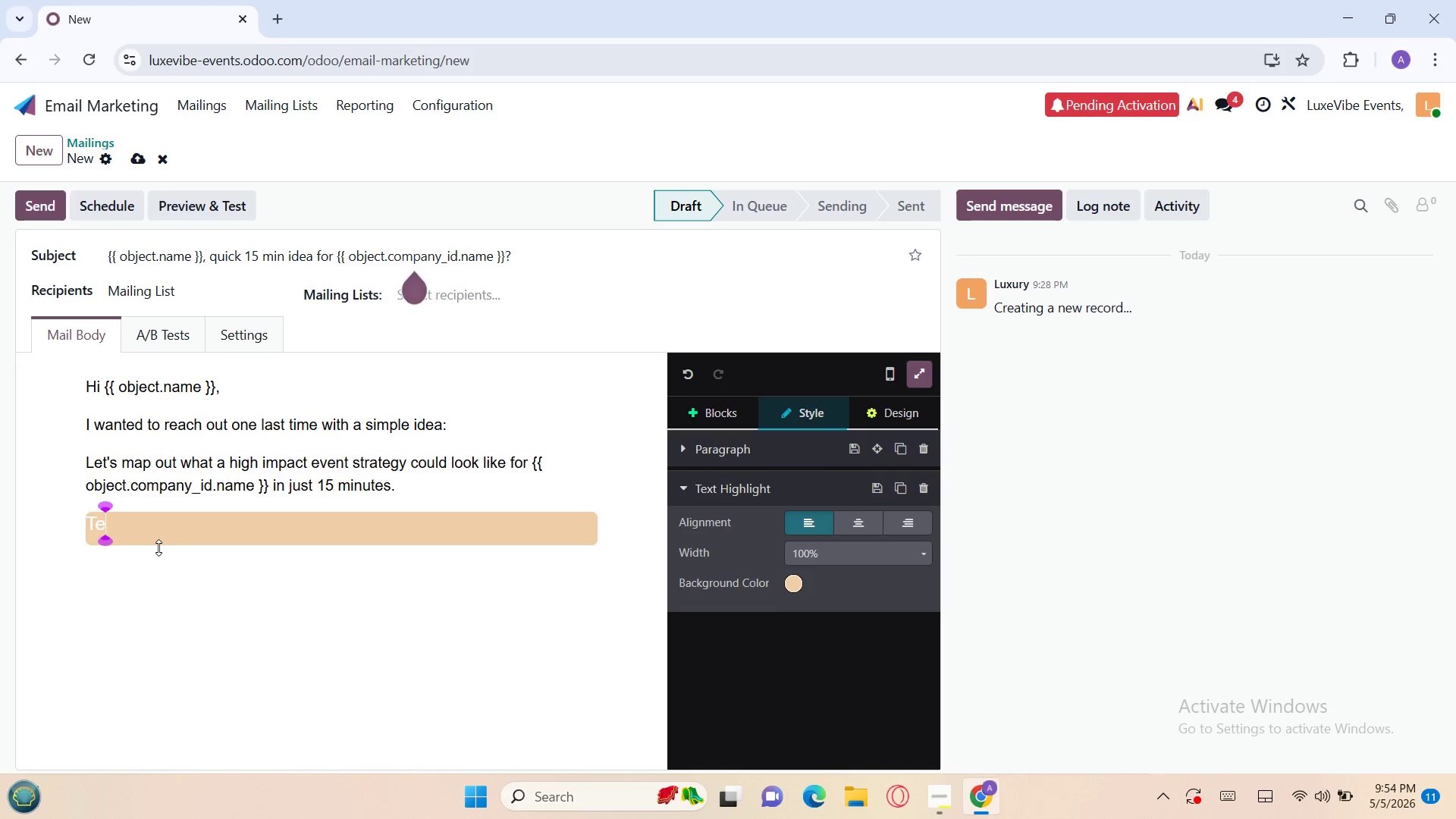 
key(Backspace)
 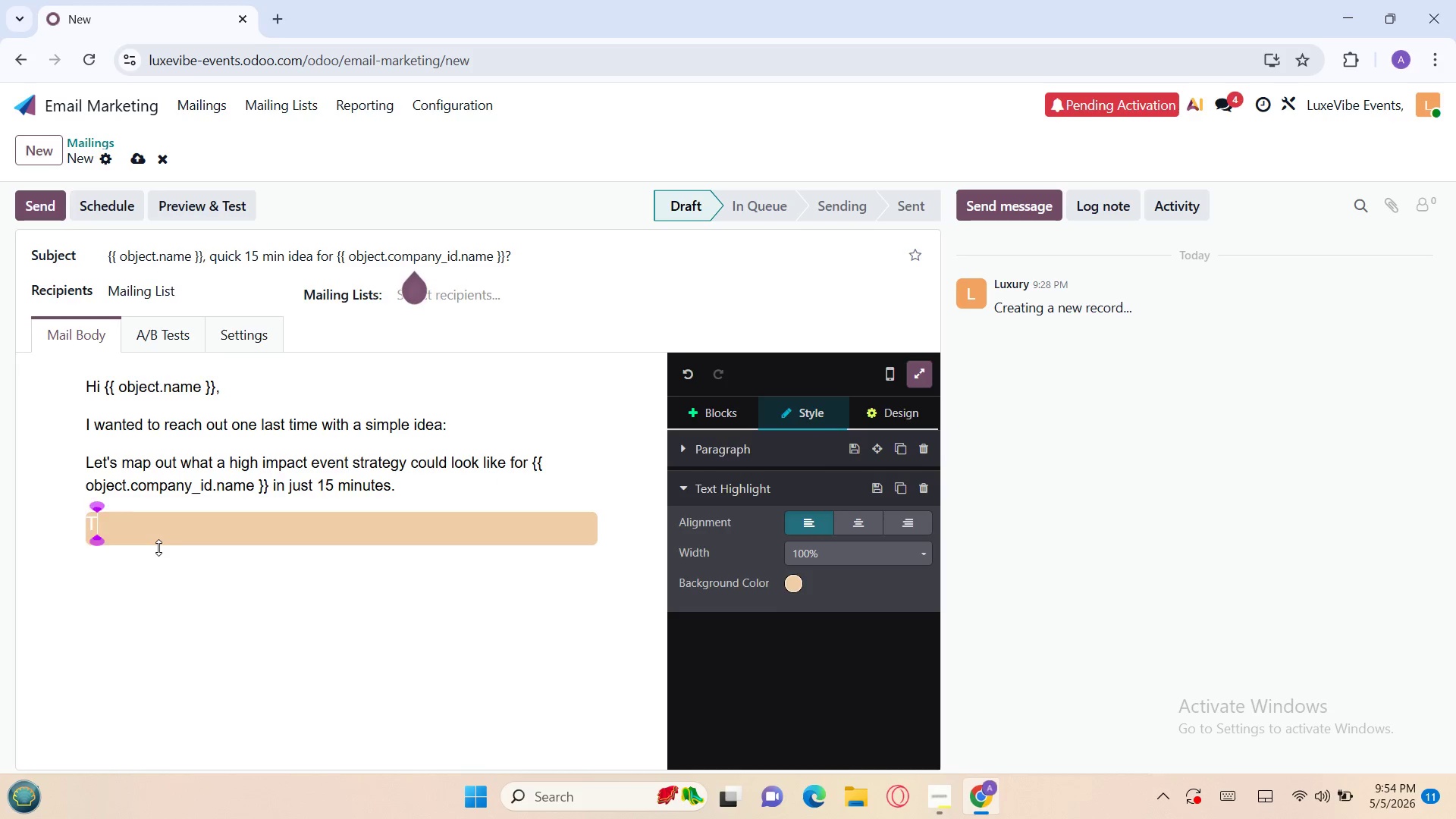 
key(Backspace)
 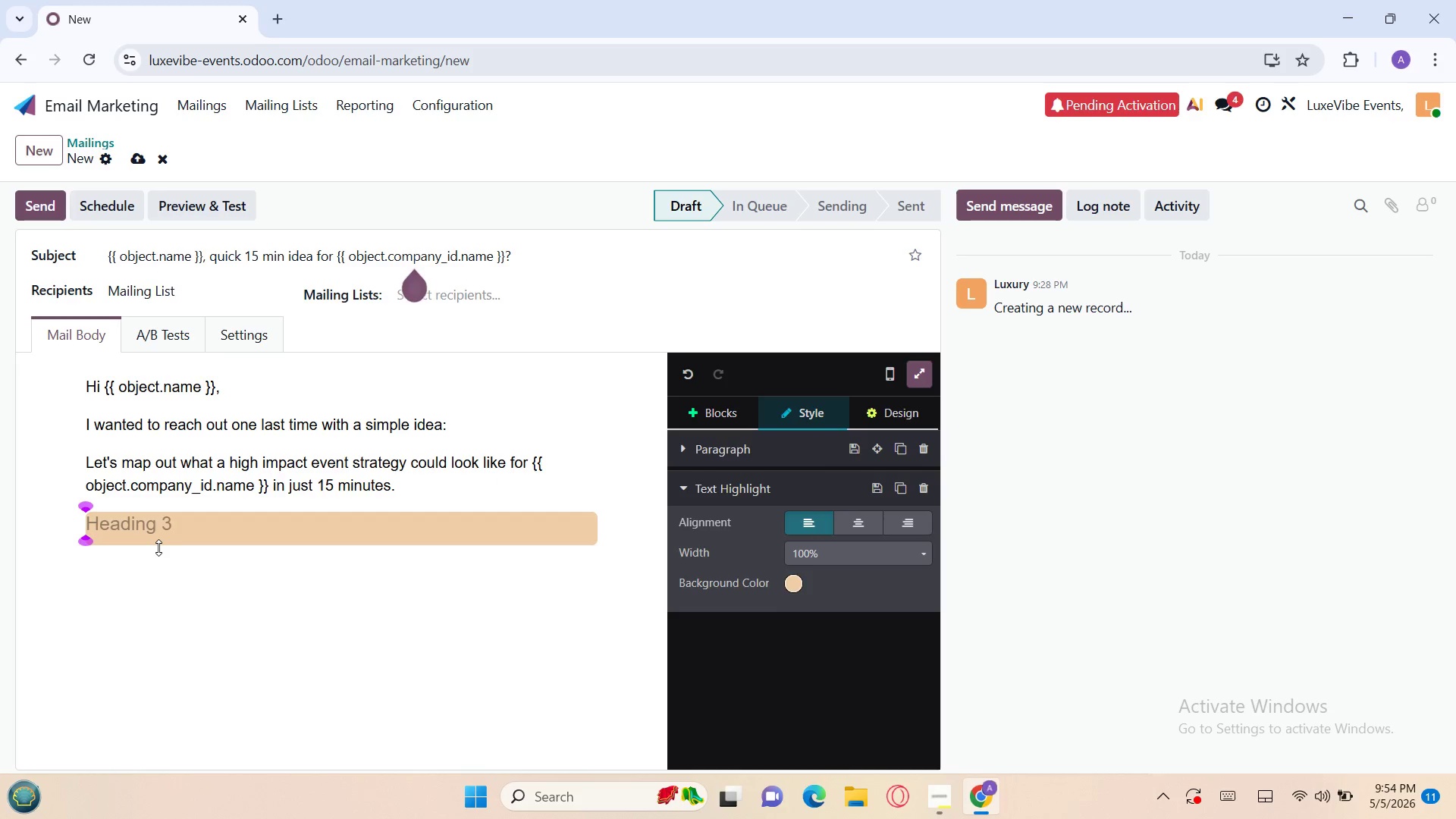 
key(Control+V)
 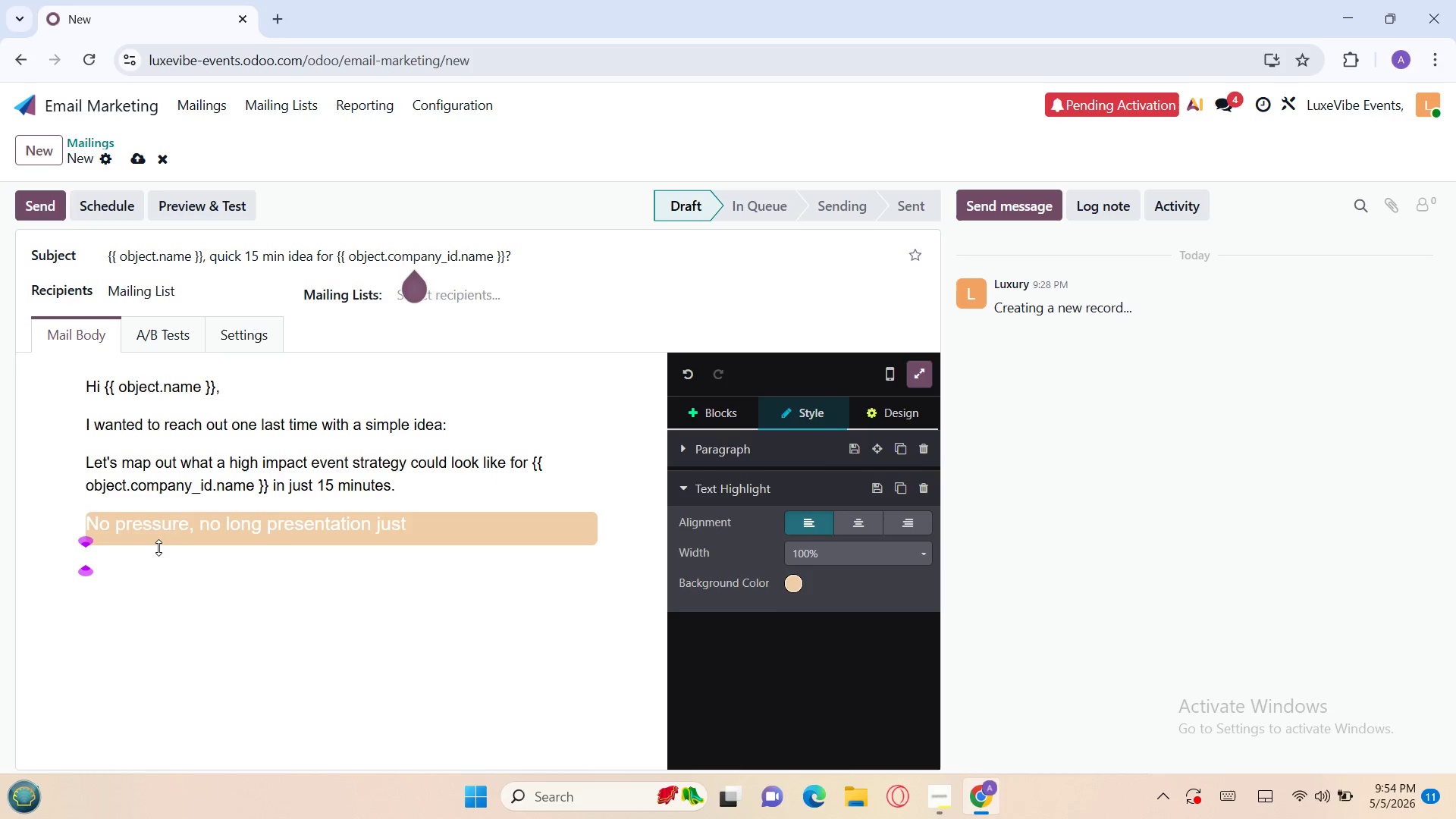 
key(Enter)
 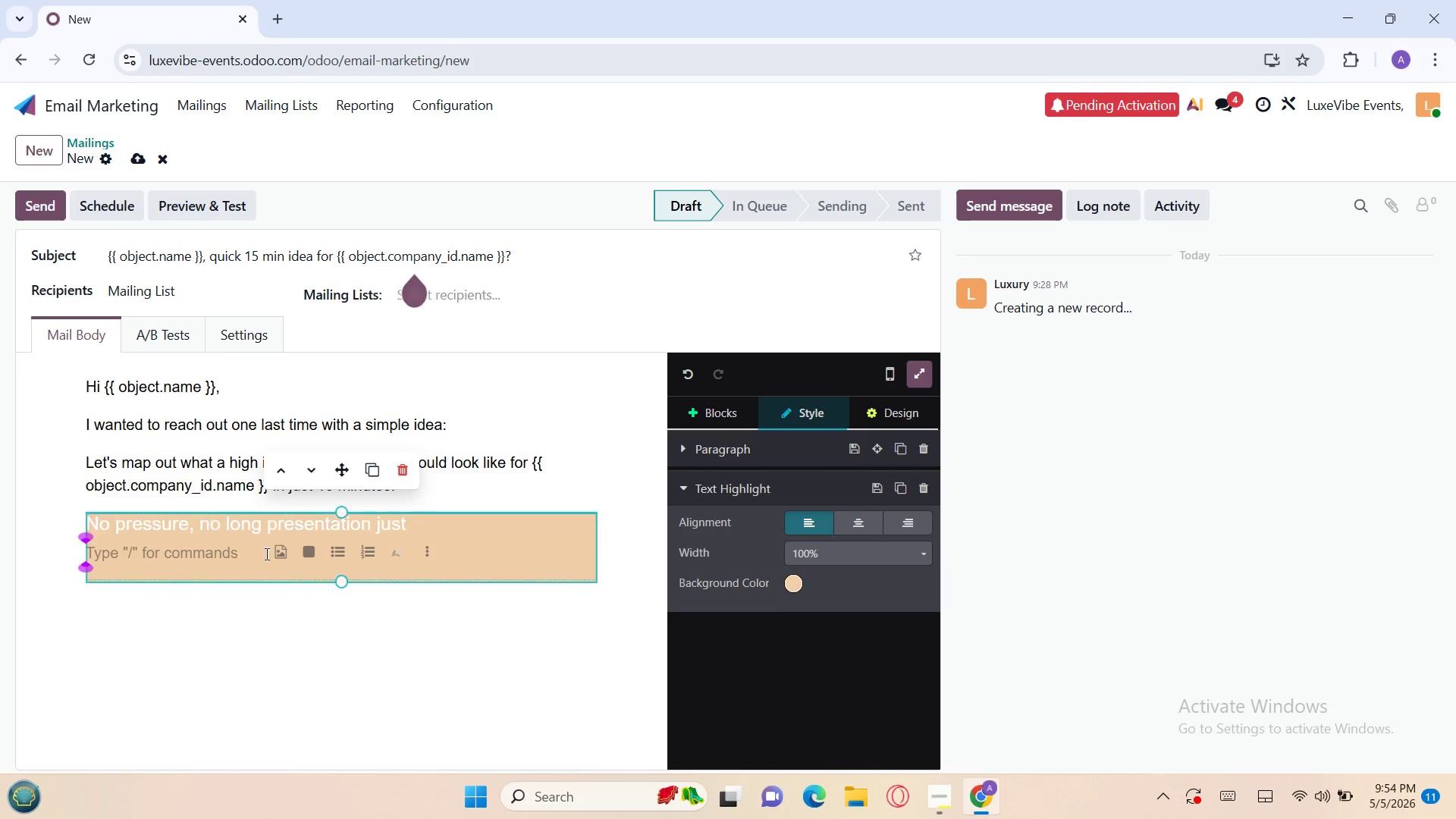 
left_click([334, 553])
 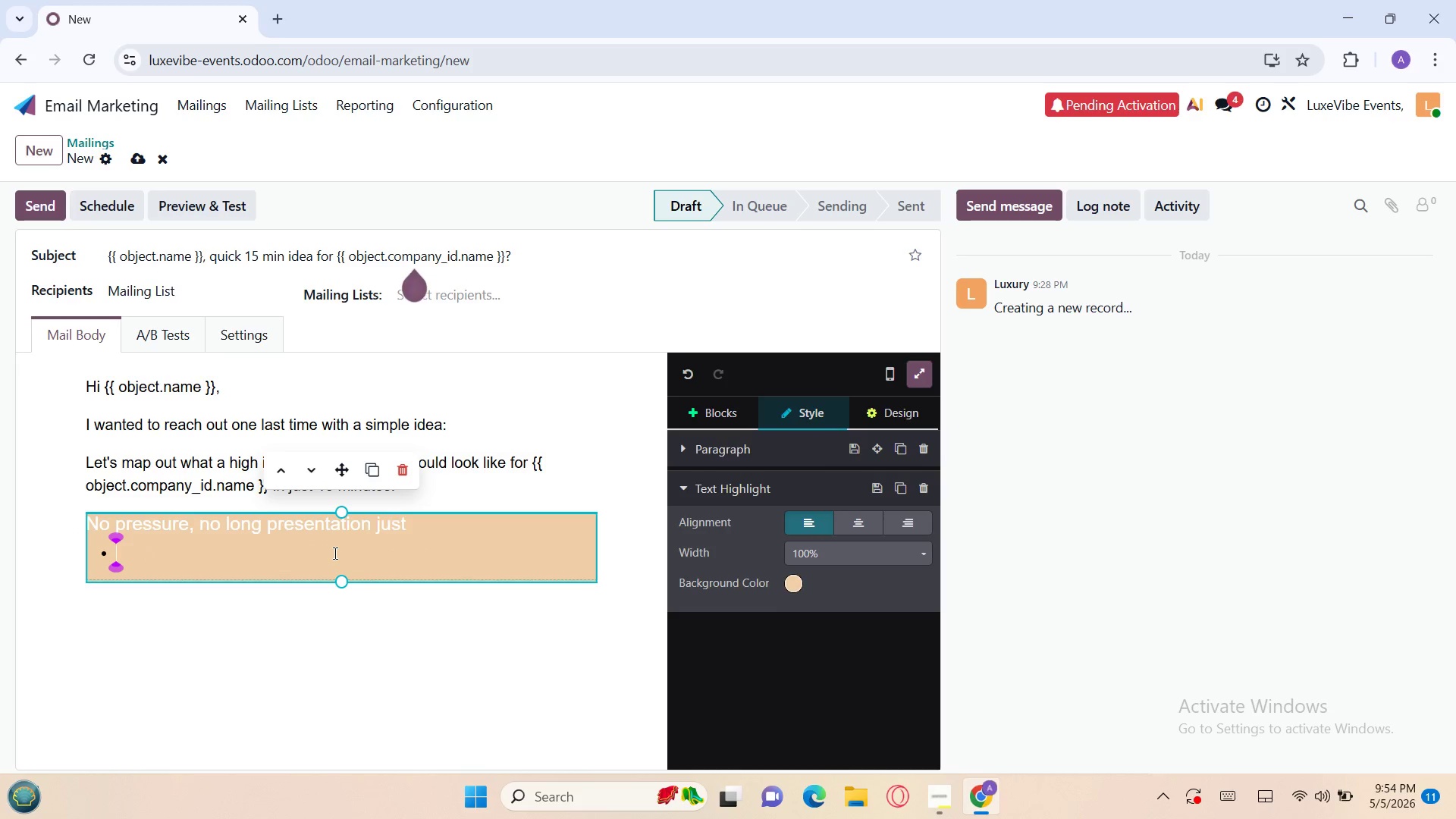 
type(A few tailored recommendations)
 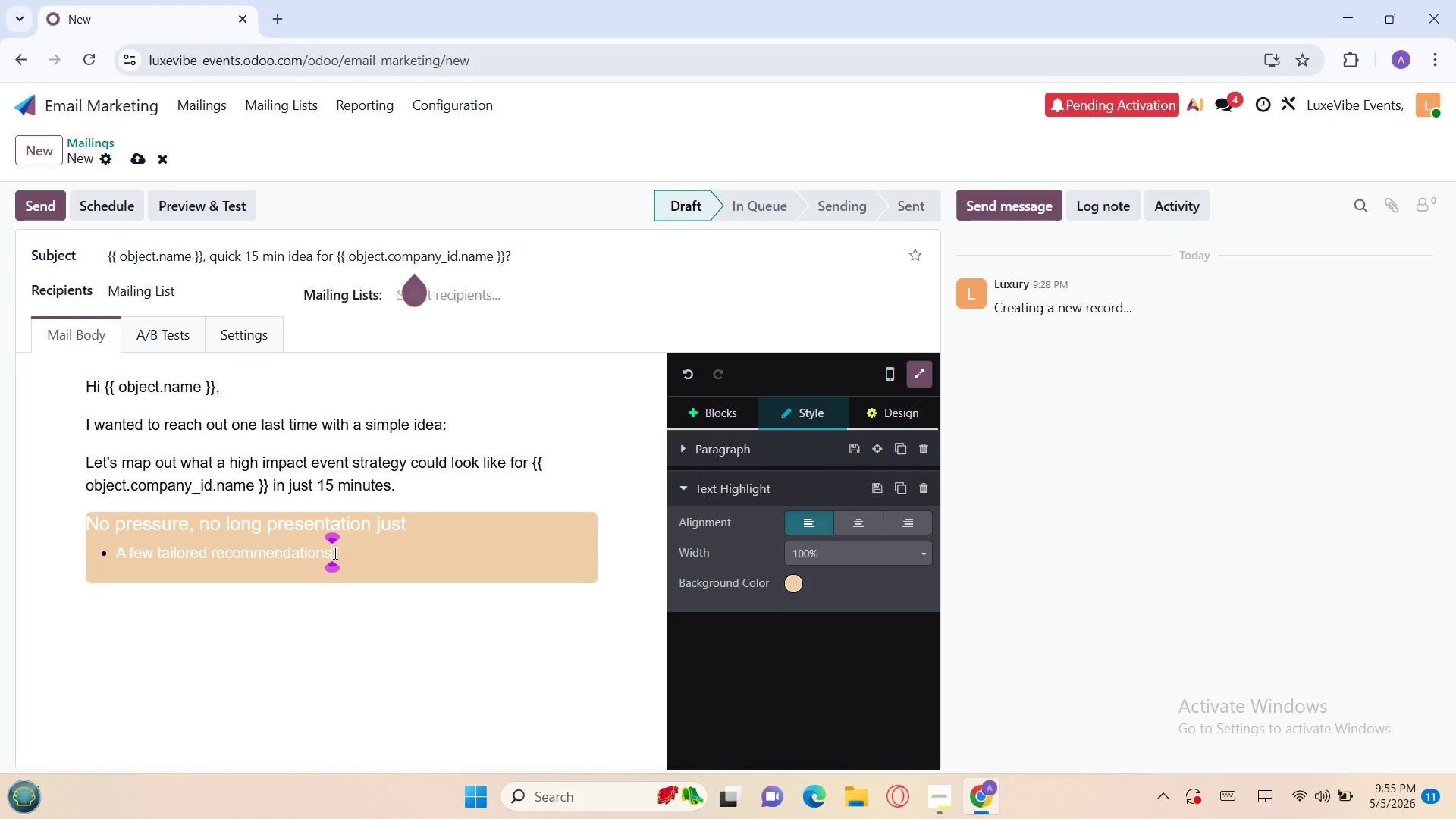 
key(Enter)
 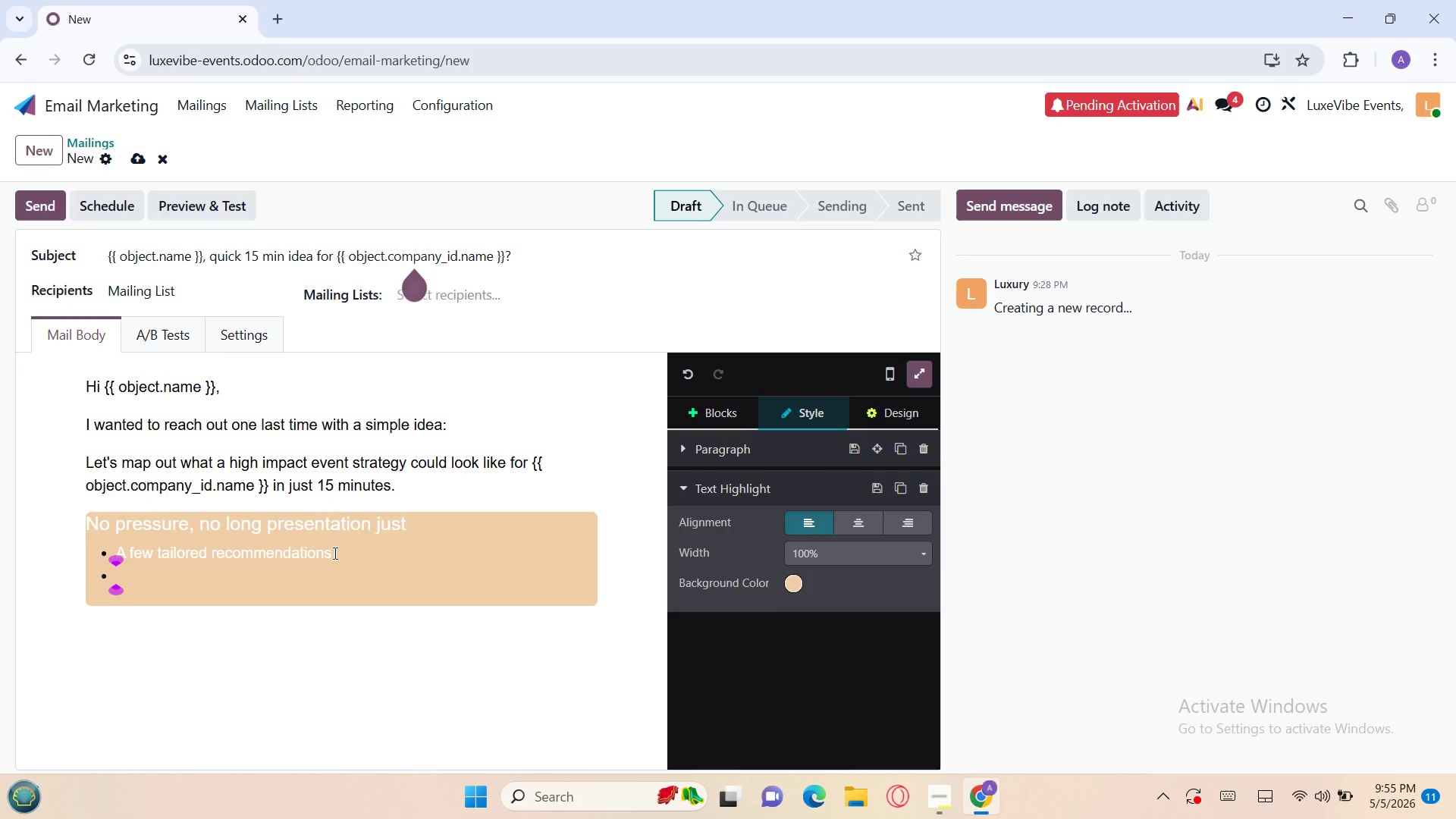 
type(Clear opportunities based on your goals)
 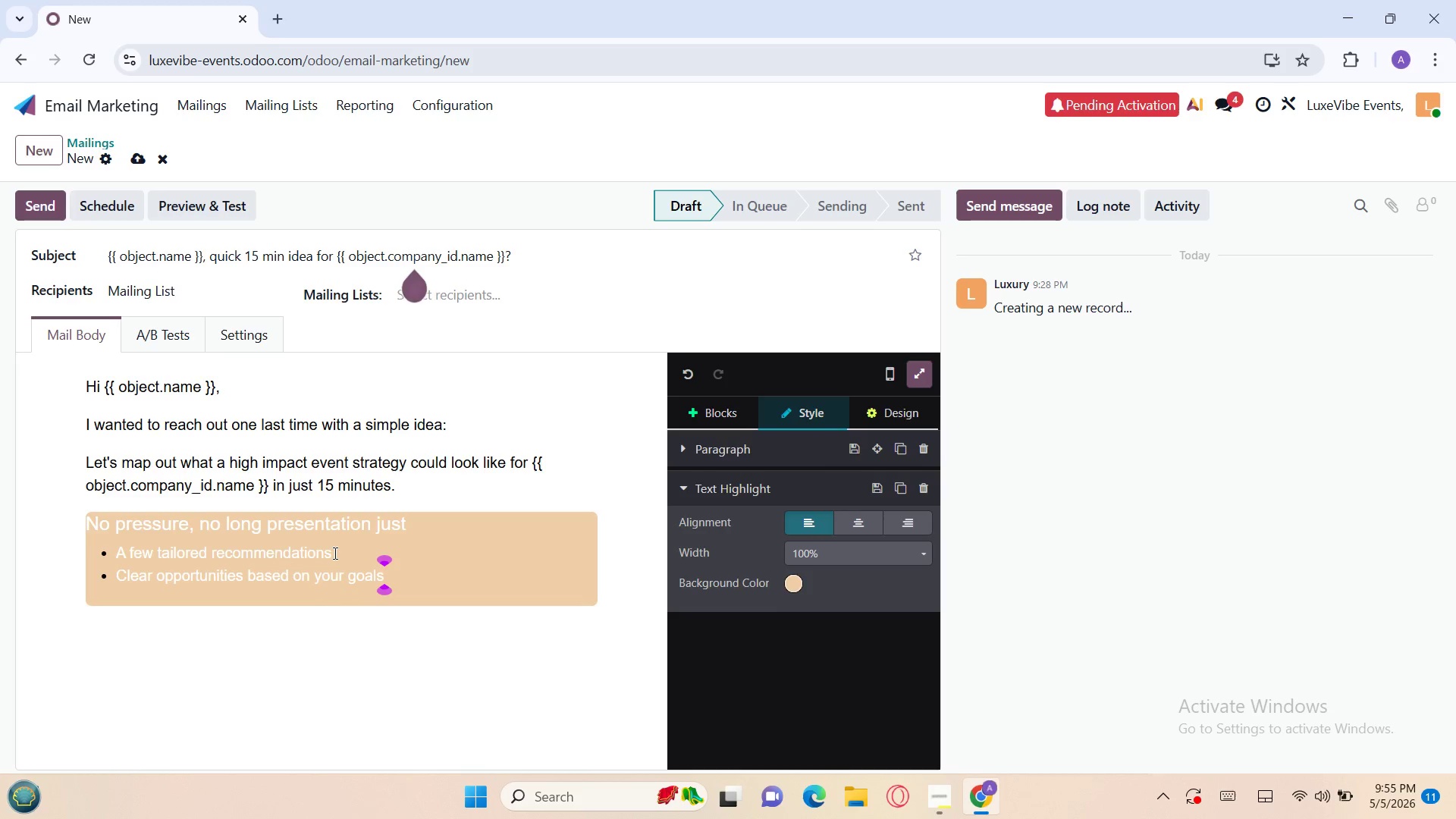 
key(Enter)
 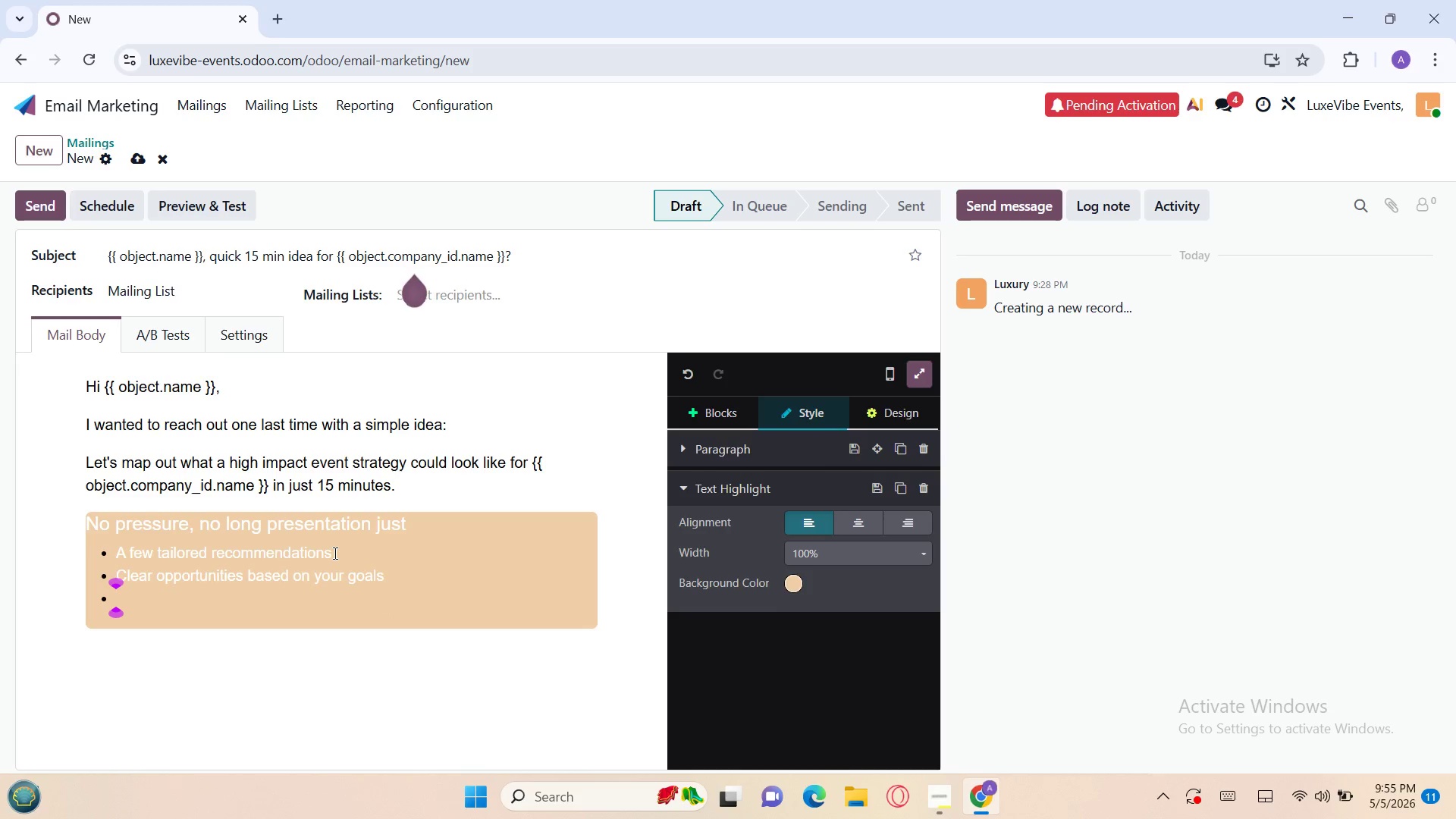 
type(Practical next steps o)
key(Backspace)
type(if it makes sense)
 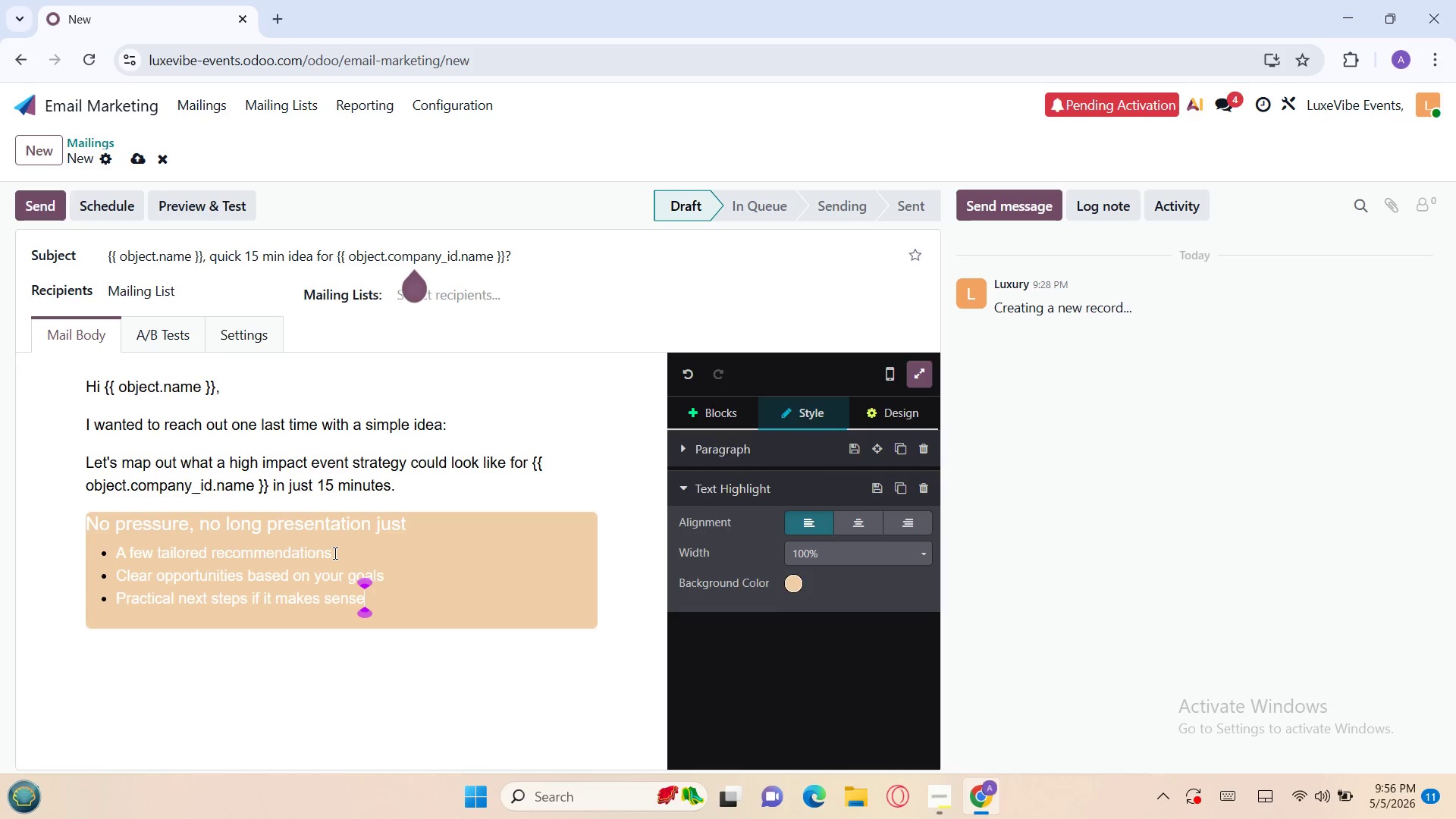 
wait(7.3)
 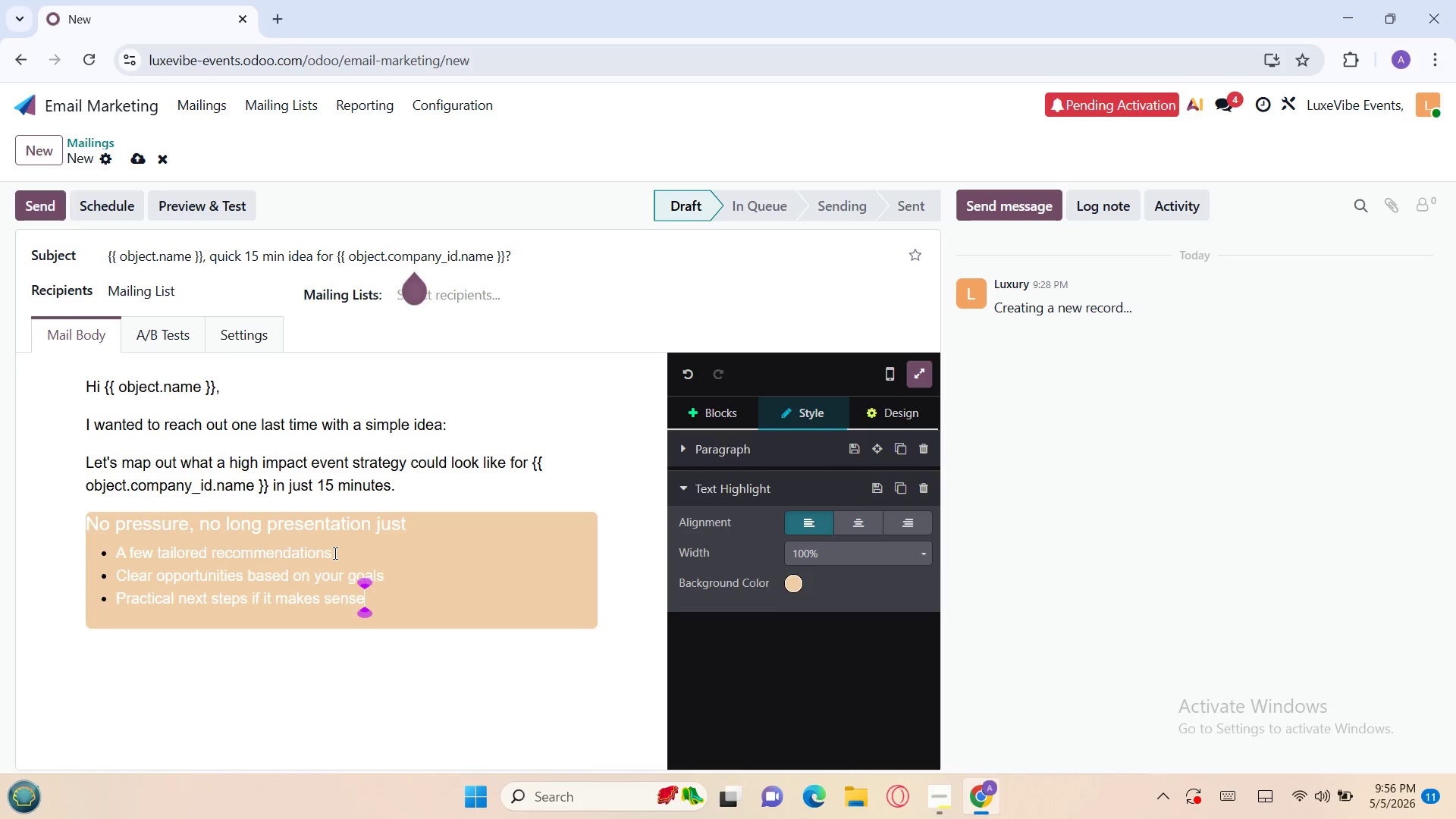 
left_click([192, 651])
 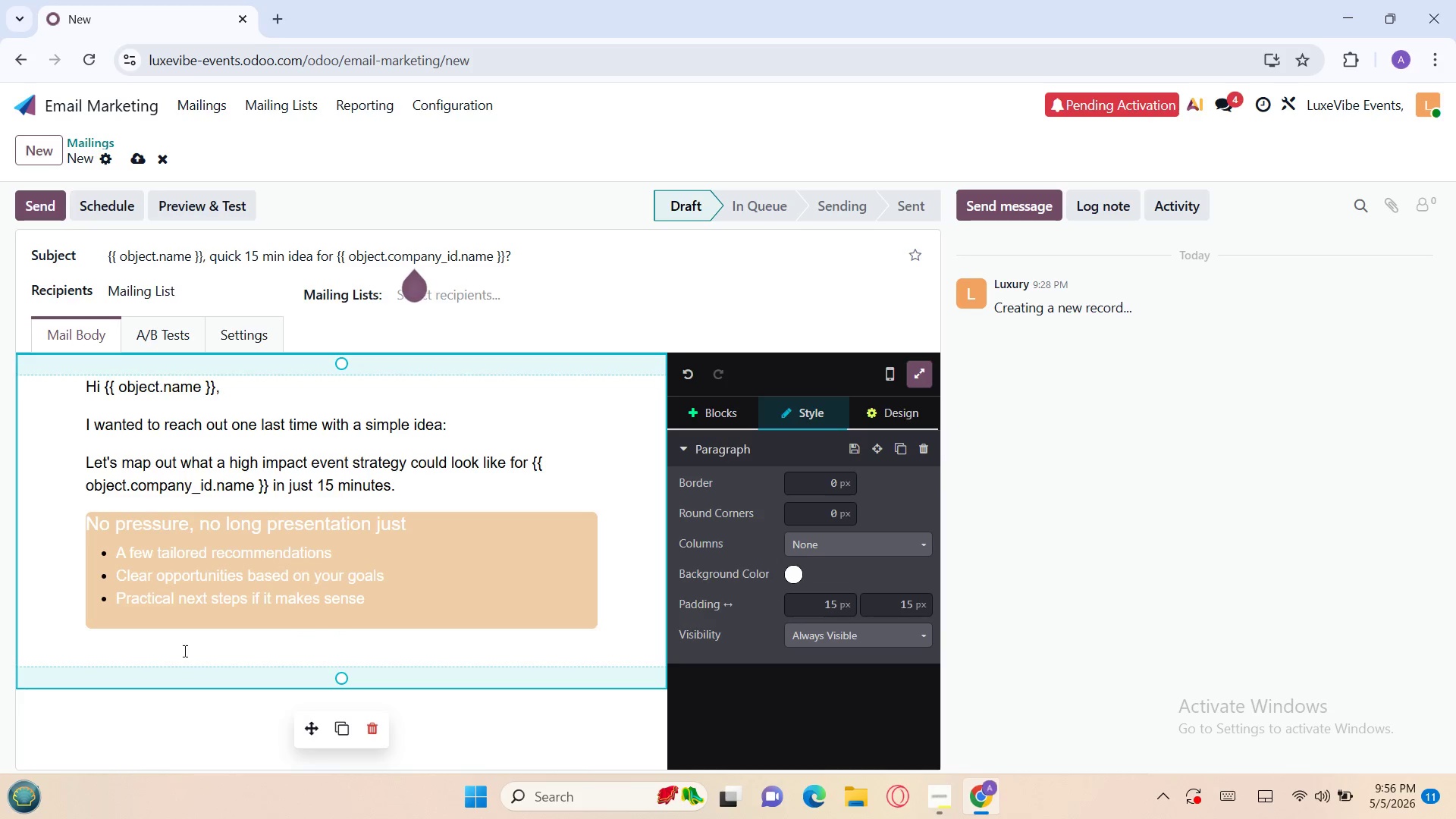 
left_click([165, 646])
 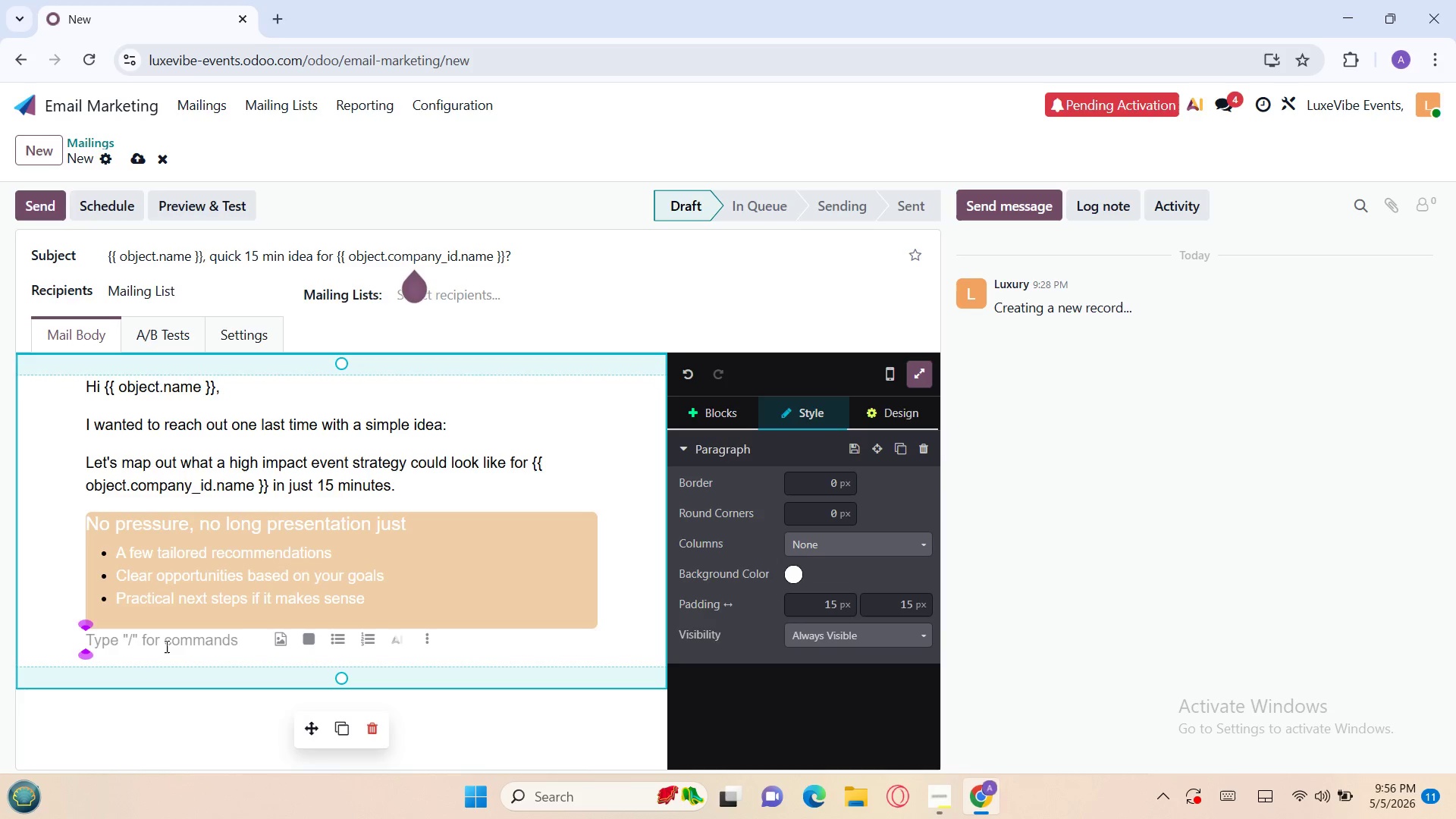 
wait(9.11)
 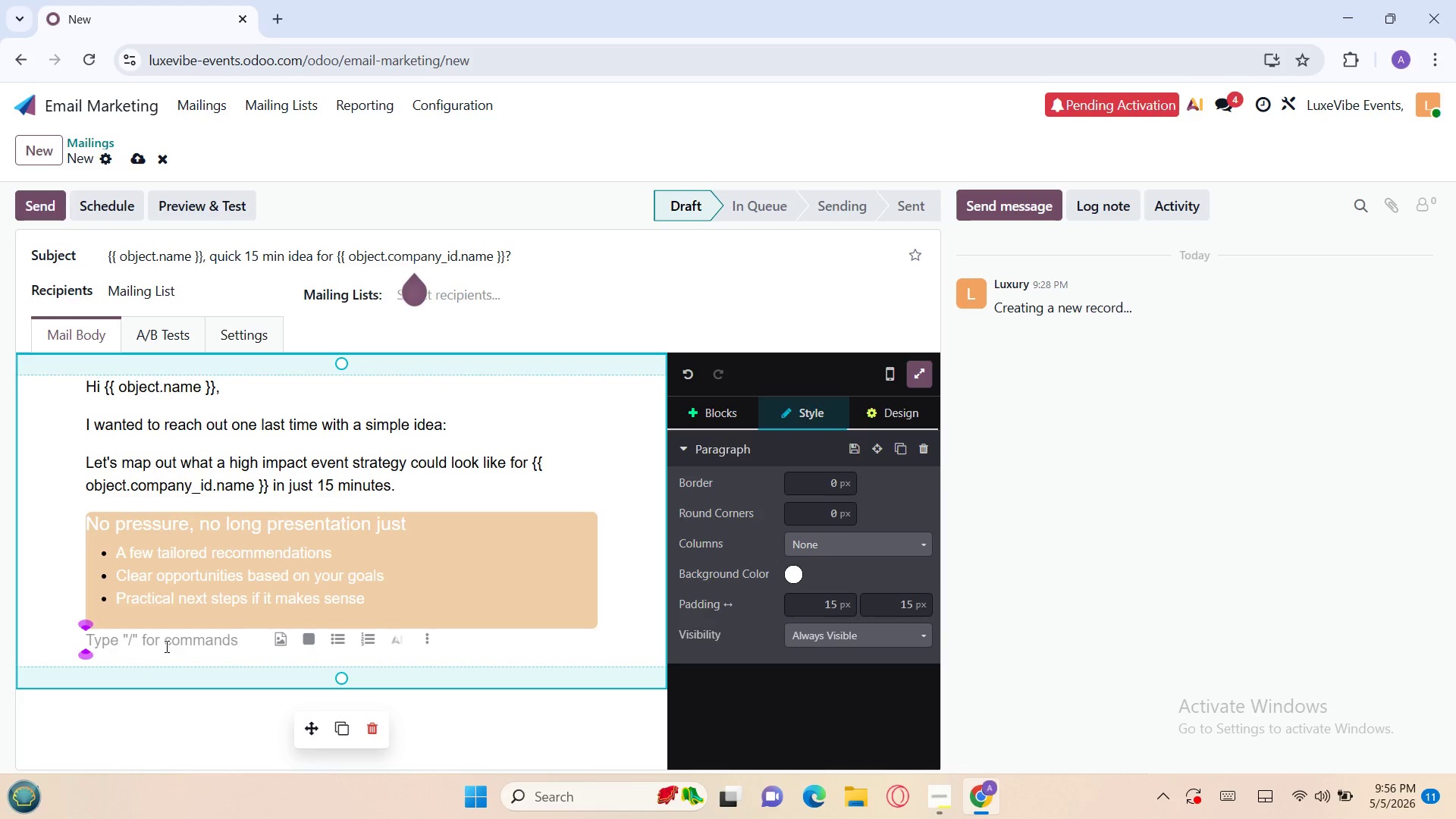 
key(Shift+W)
 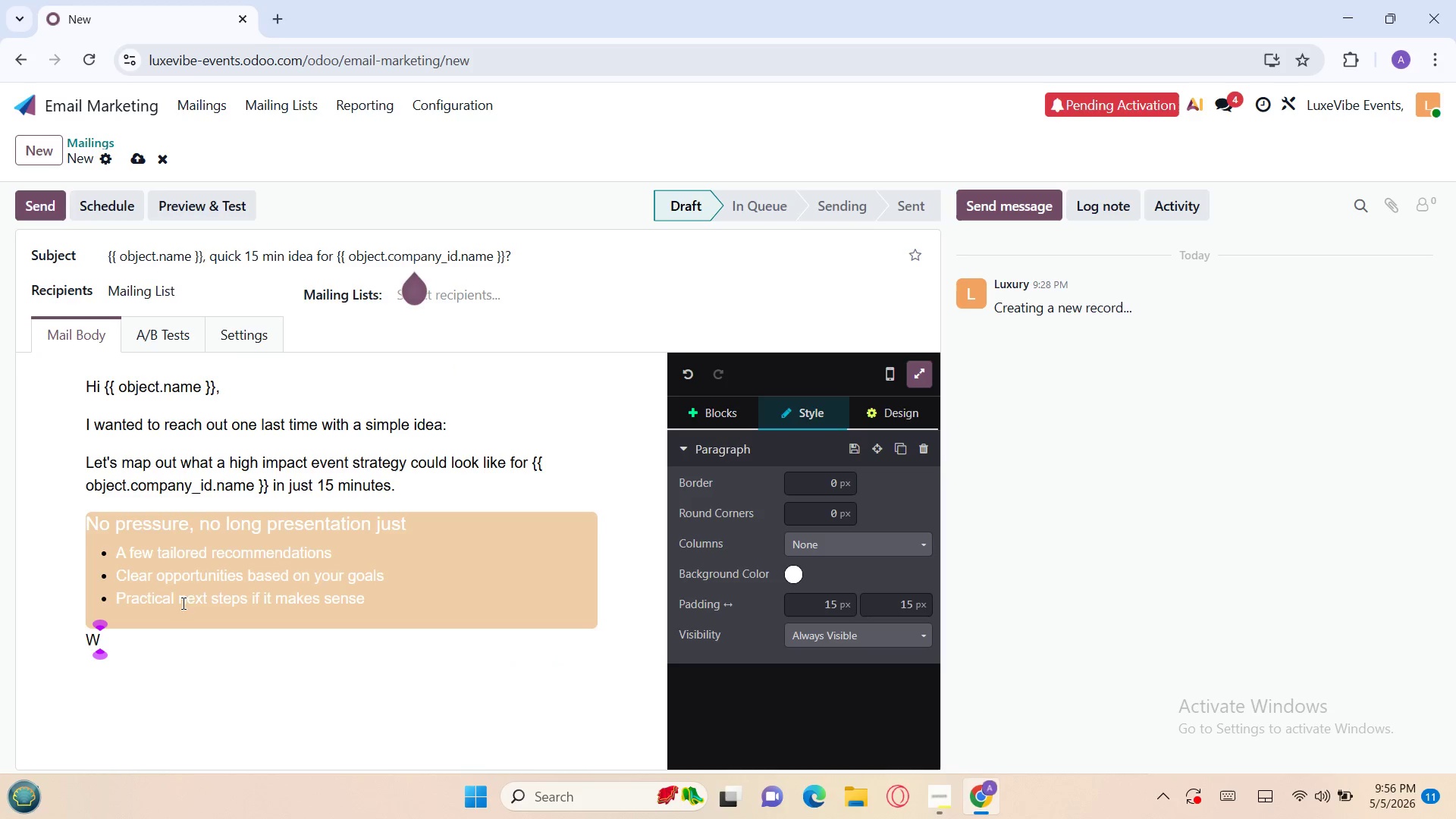 
wait(6.55)
 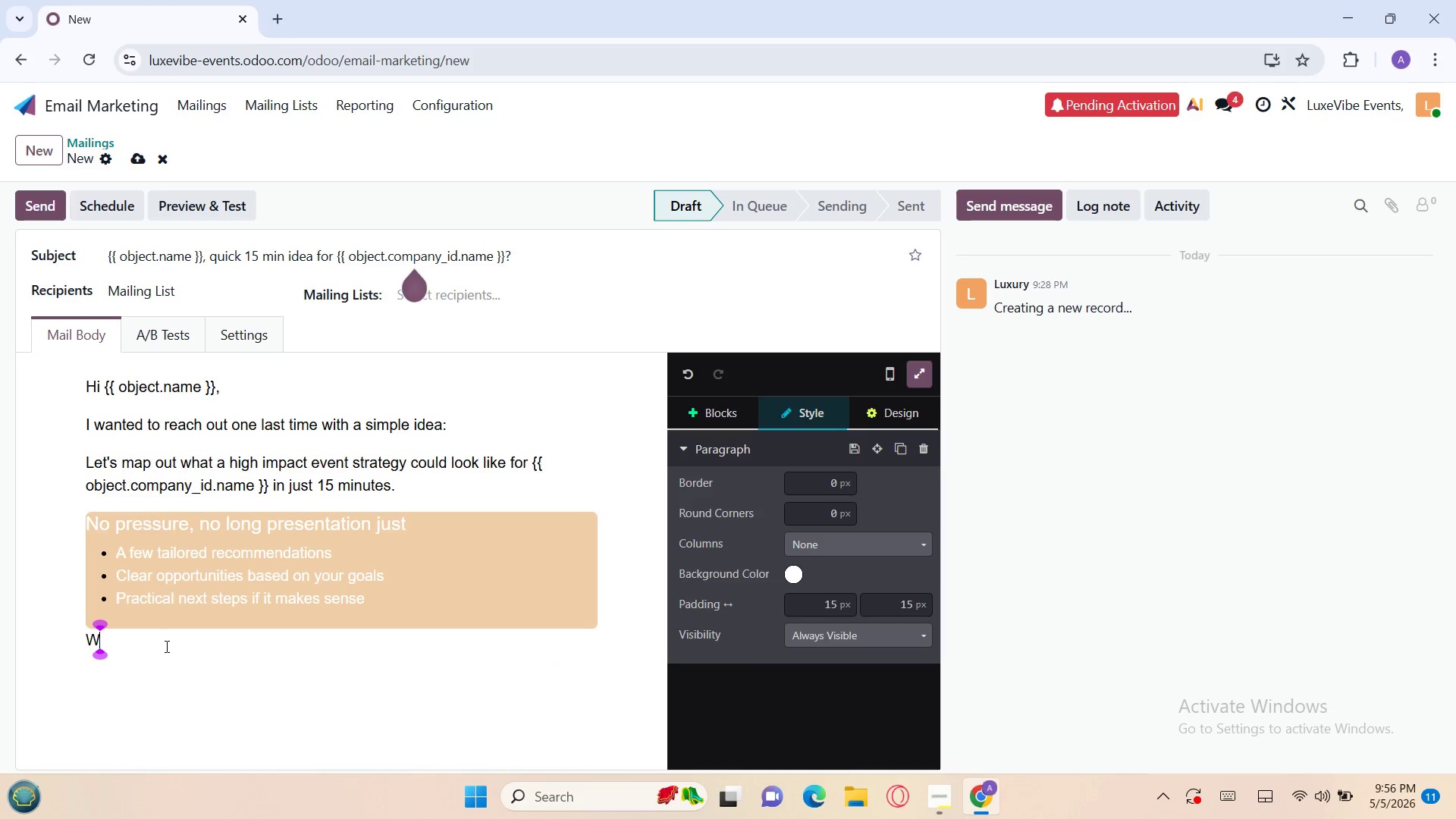 
left_click([413, 582])
 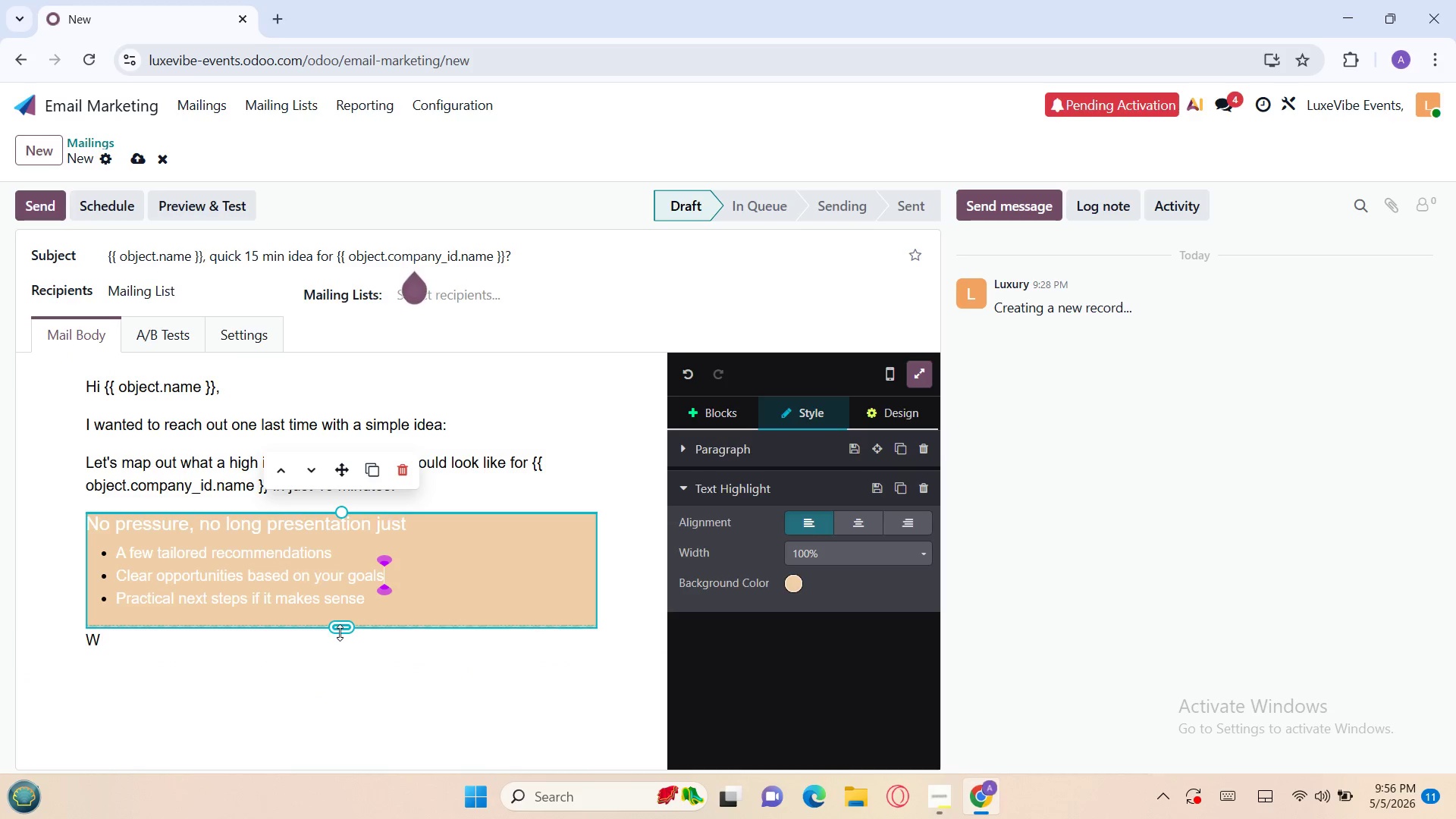 
left_click_drag(start_coordinate=[340, 632], to_coordinate=[340, 617])
 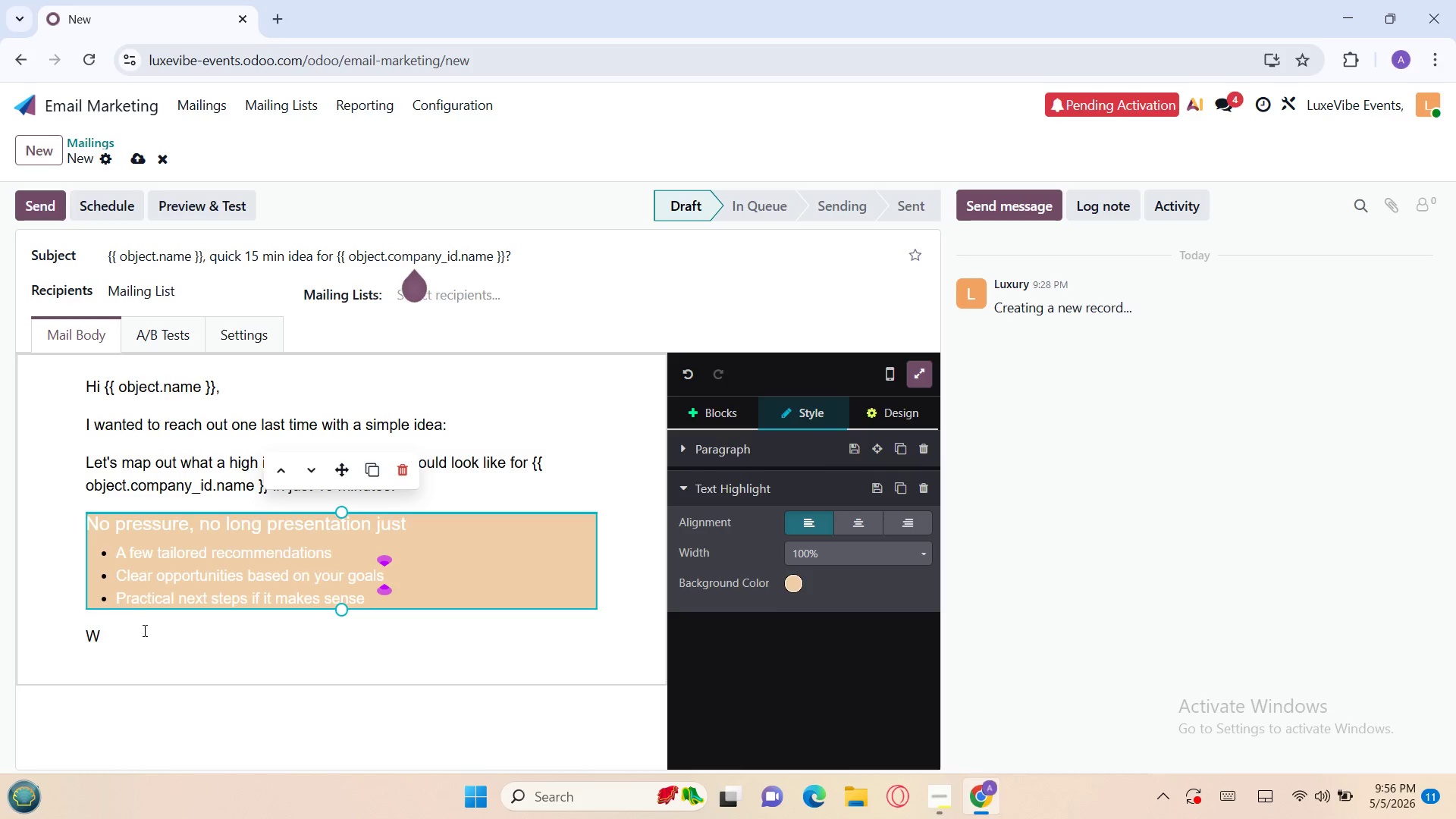 
left_click([141, 632])
 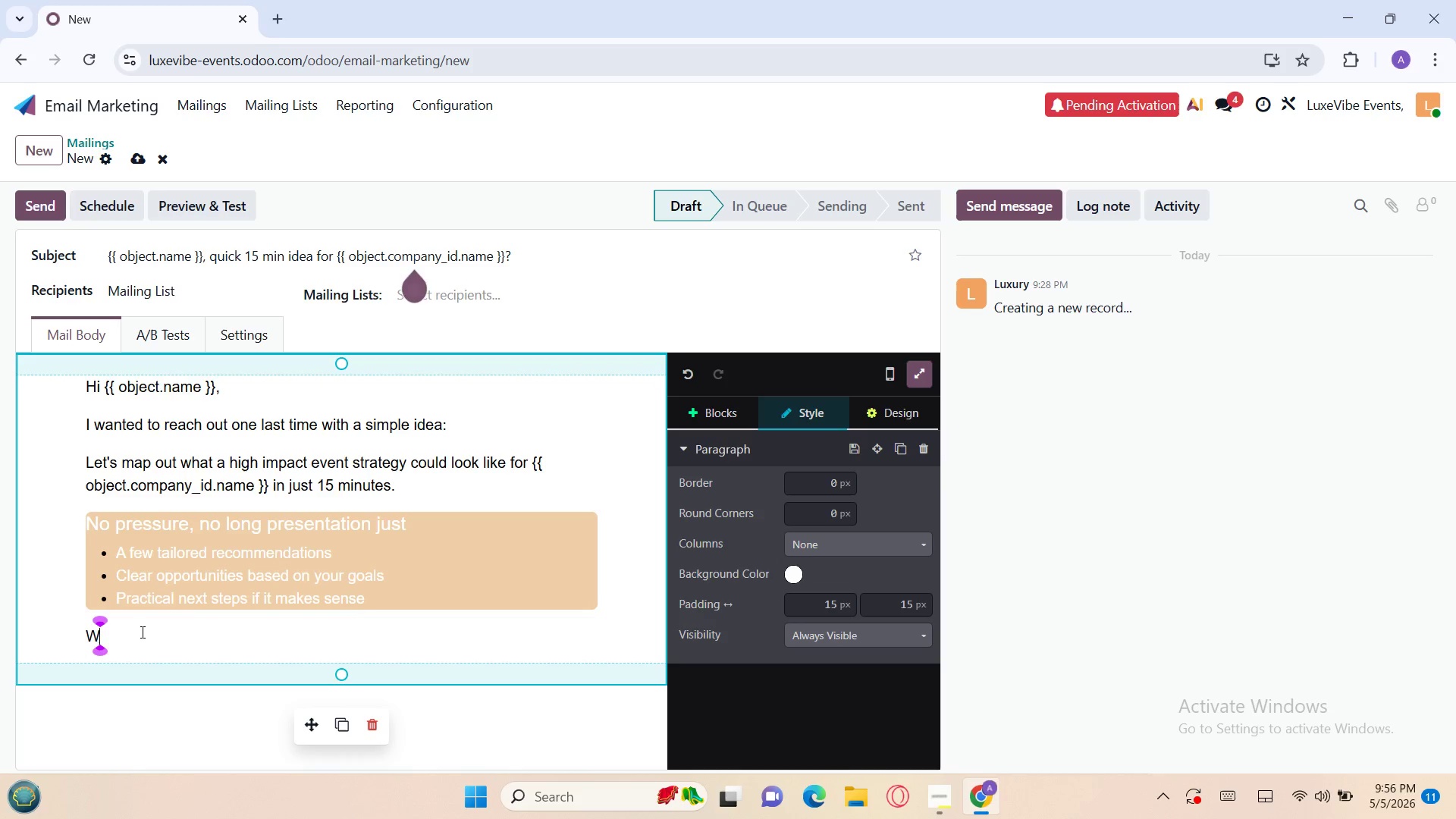 
type(he)
 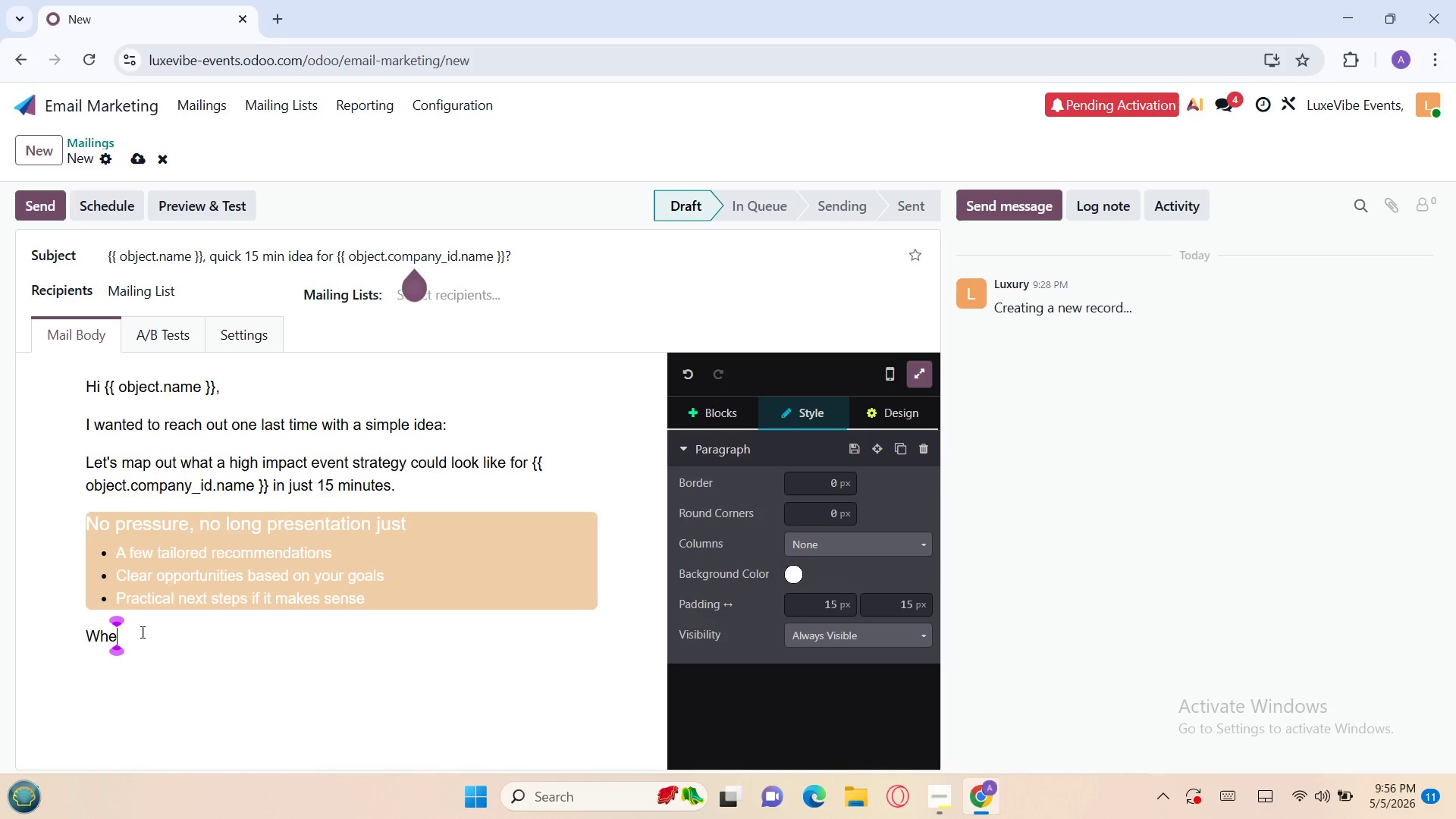 
type(ther you're)
 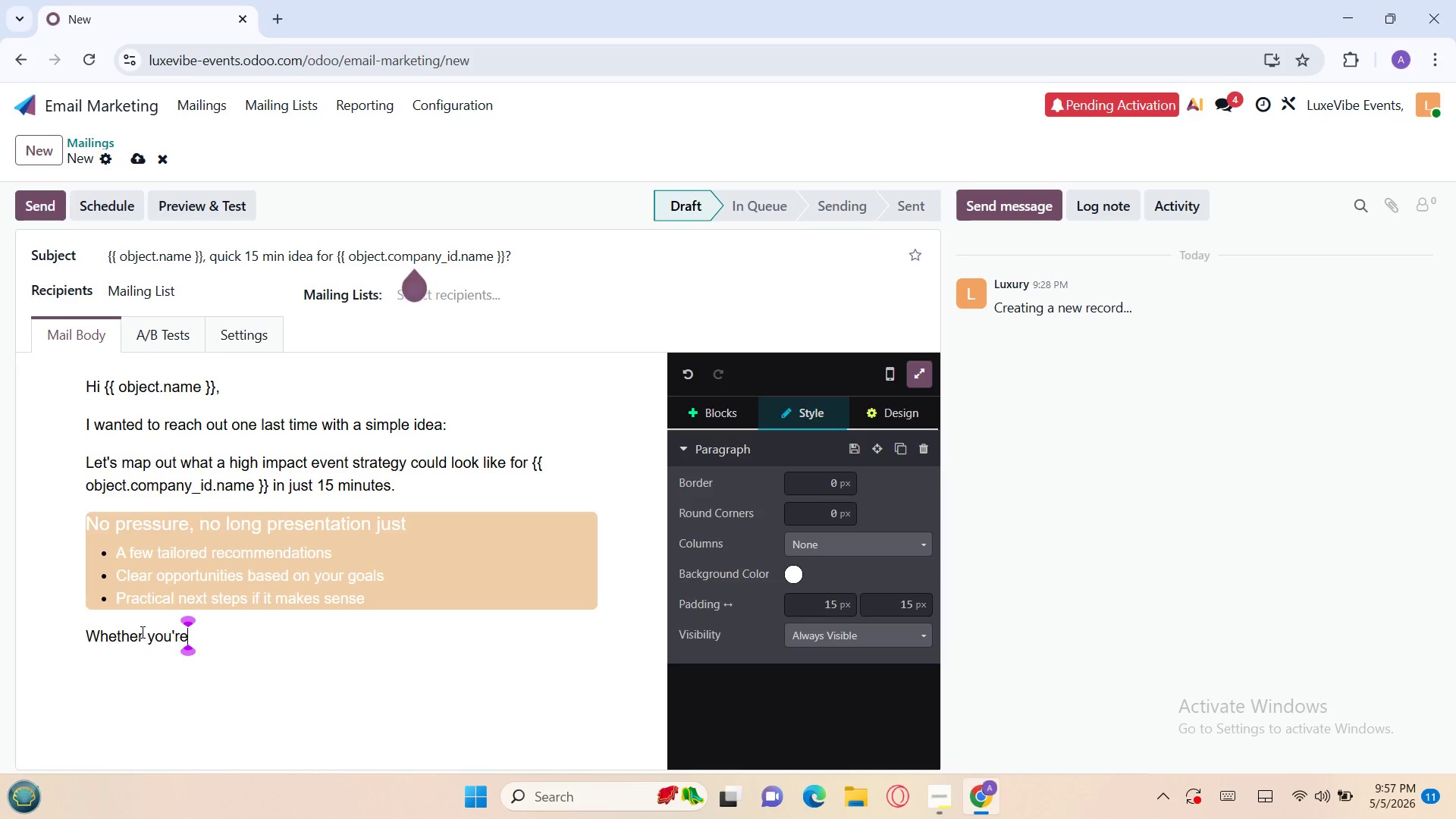 
wait(6.12)
 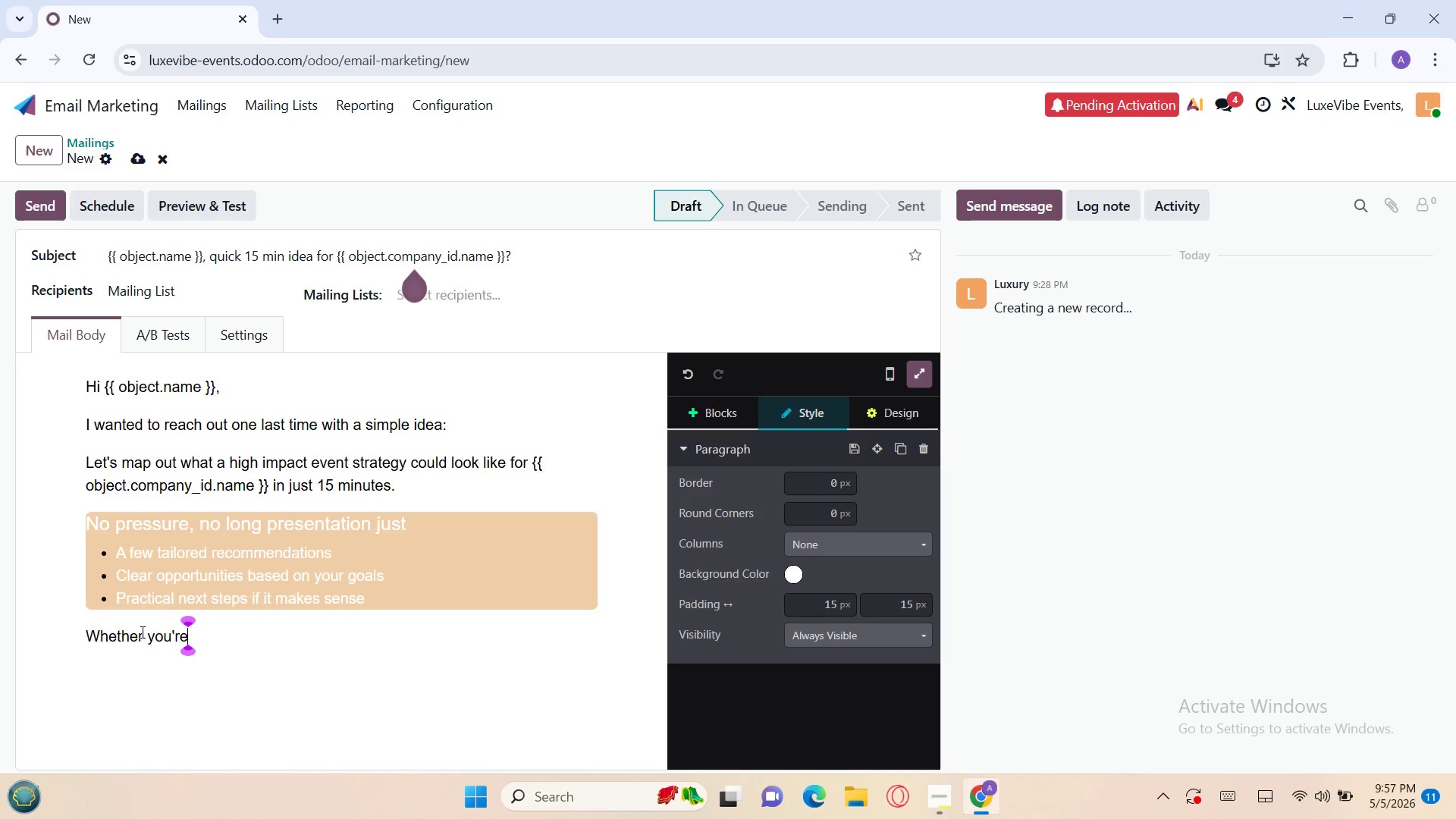 
type( considering an {{)
 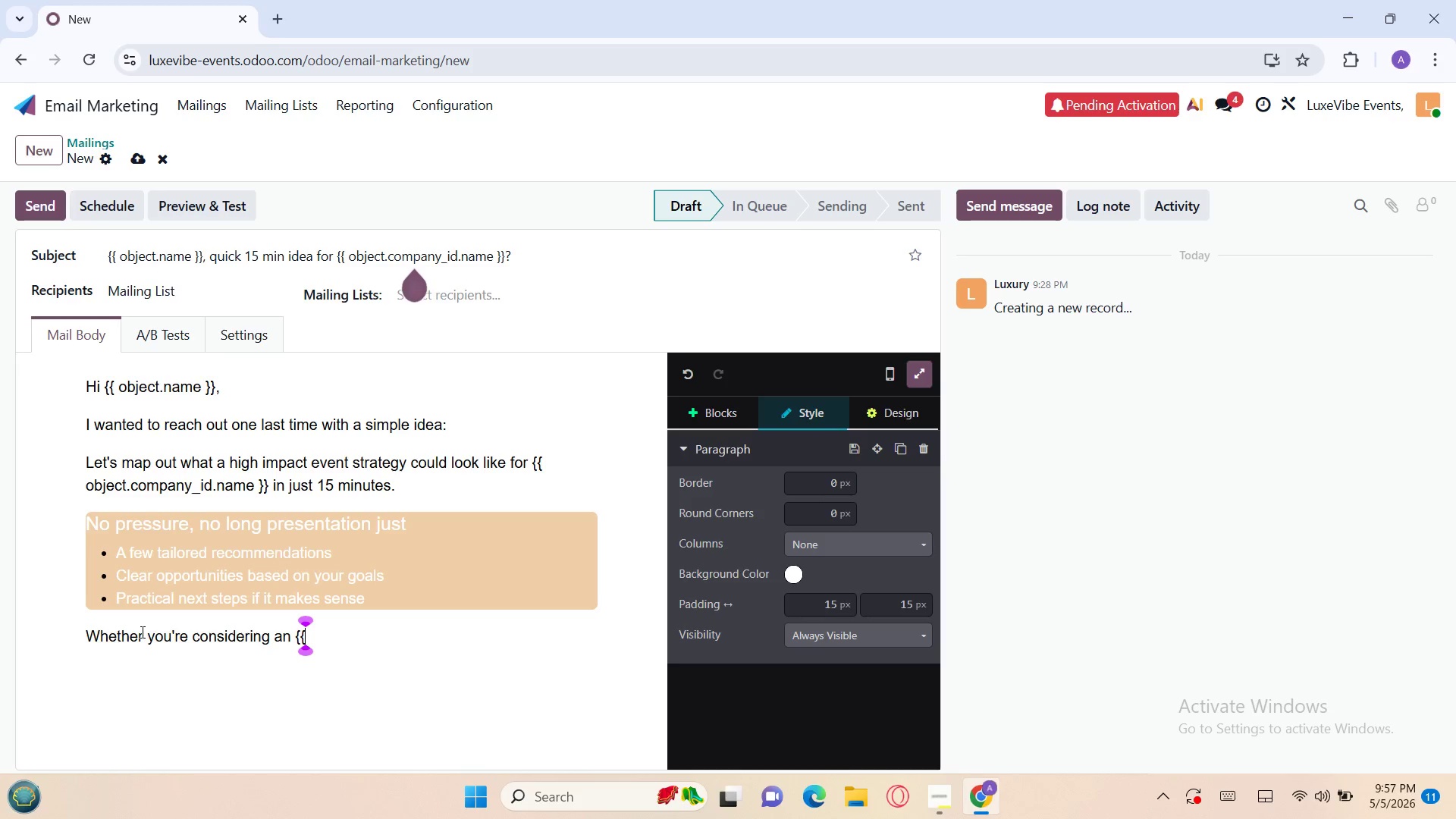 
wait(19.45)
 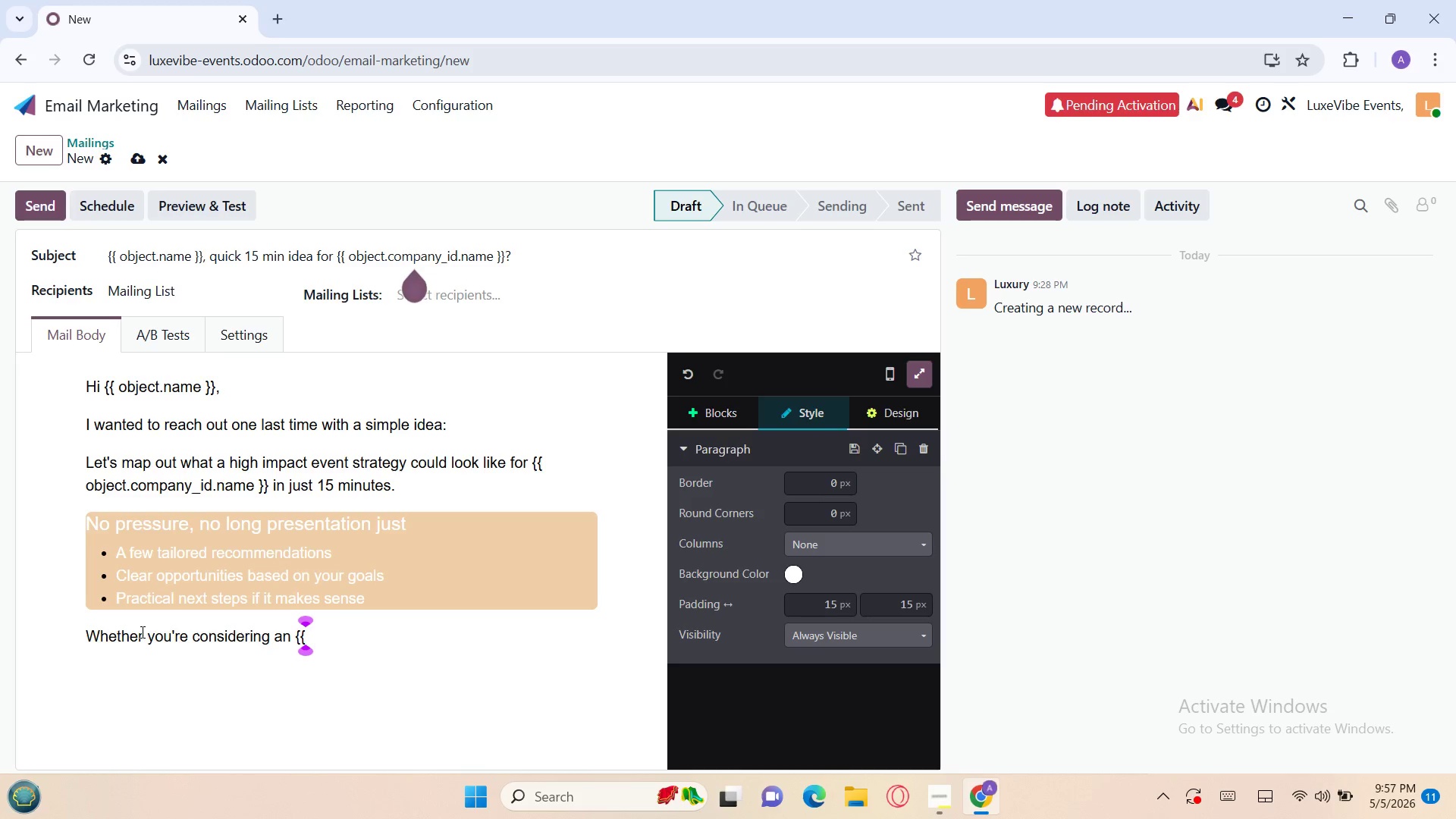 
key(Space)
 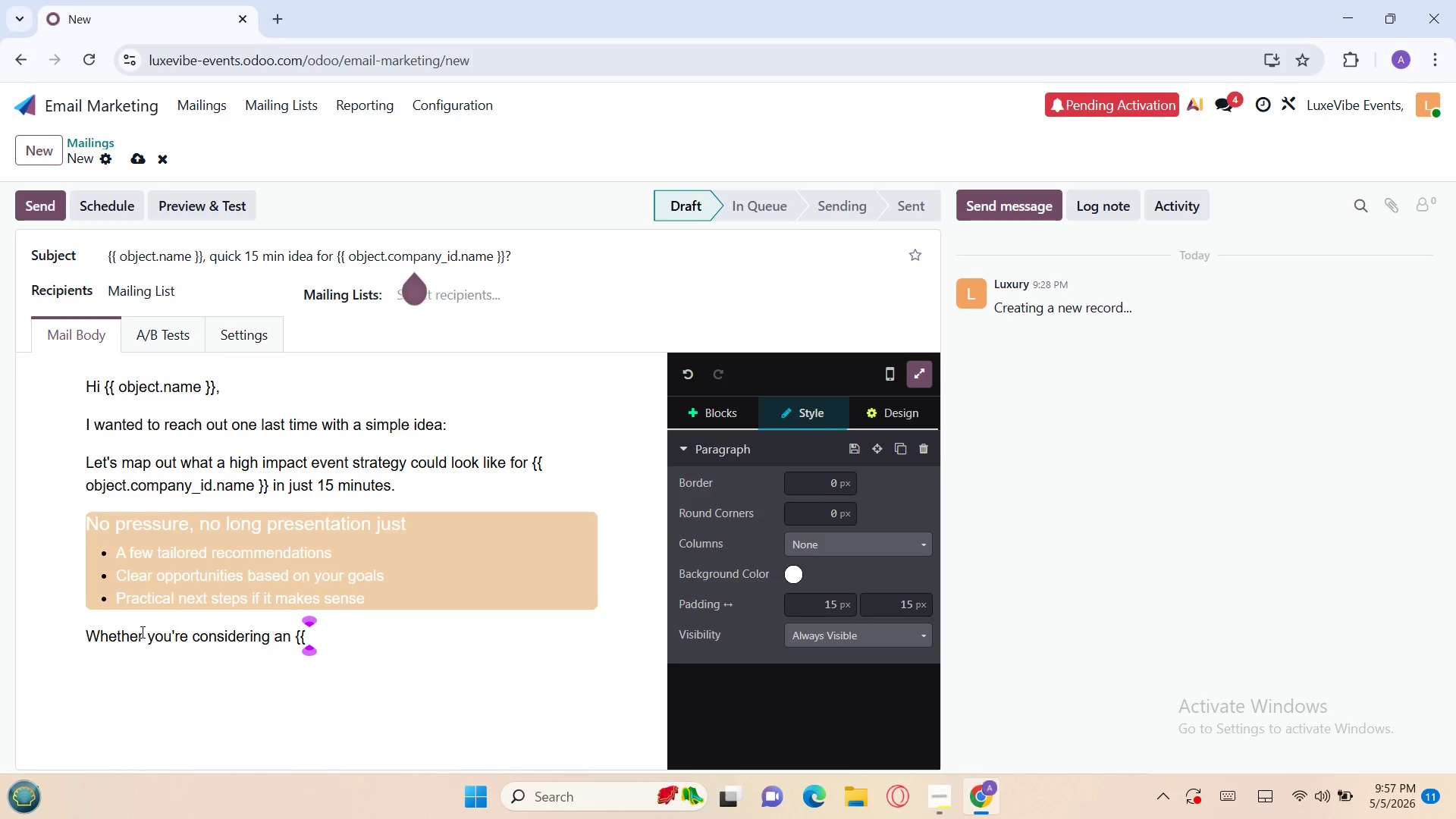 
type(object)
 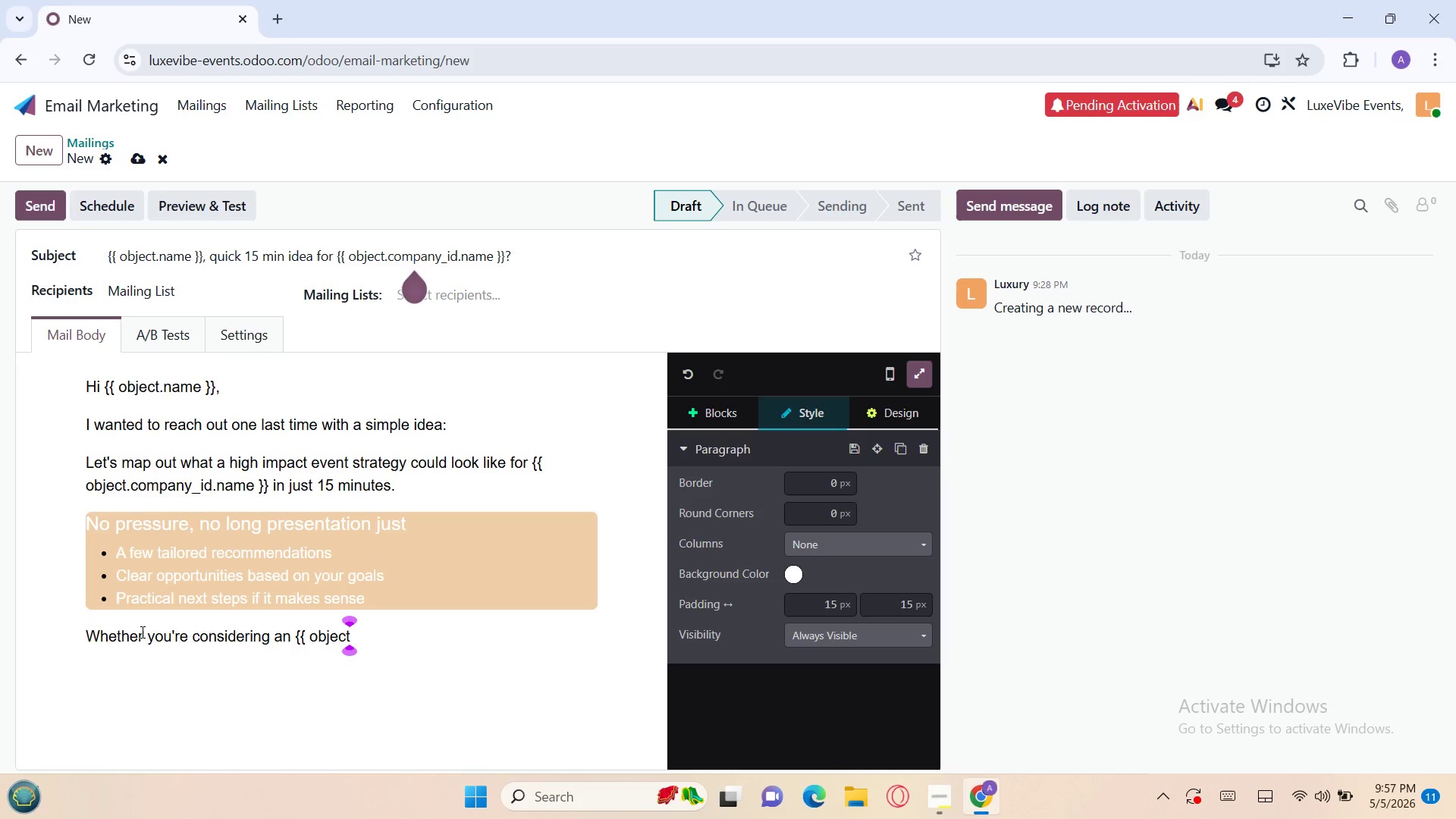 
wait(6.78)
 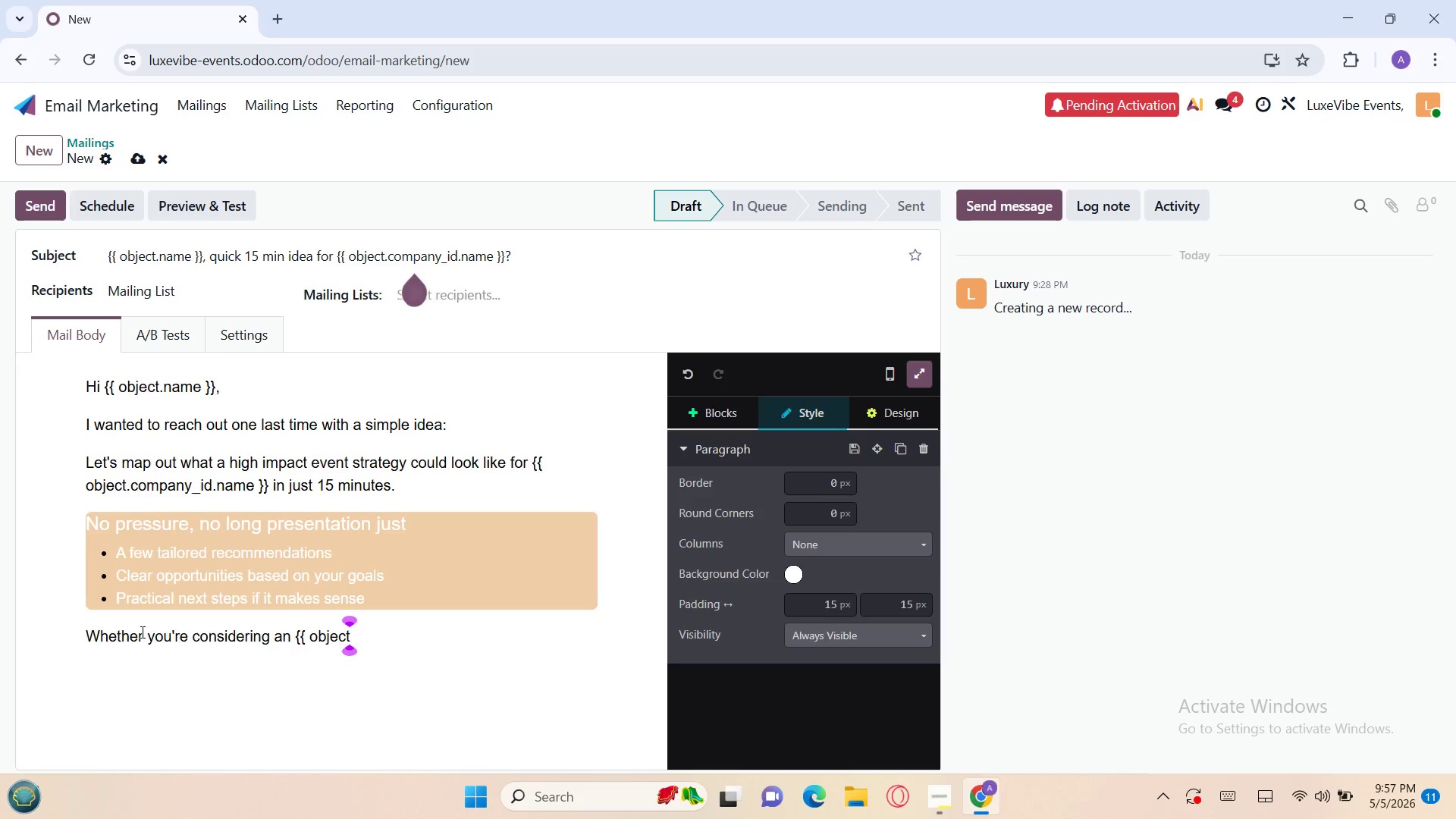 
type(.primary )
key(Backspace)
type(_event_interest }} or exploring new wat)
key(Backspace)
type(ys to engage)
 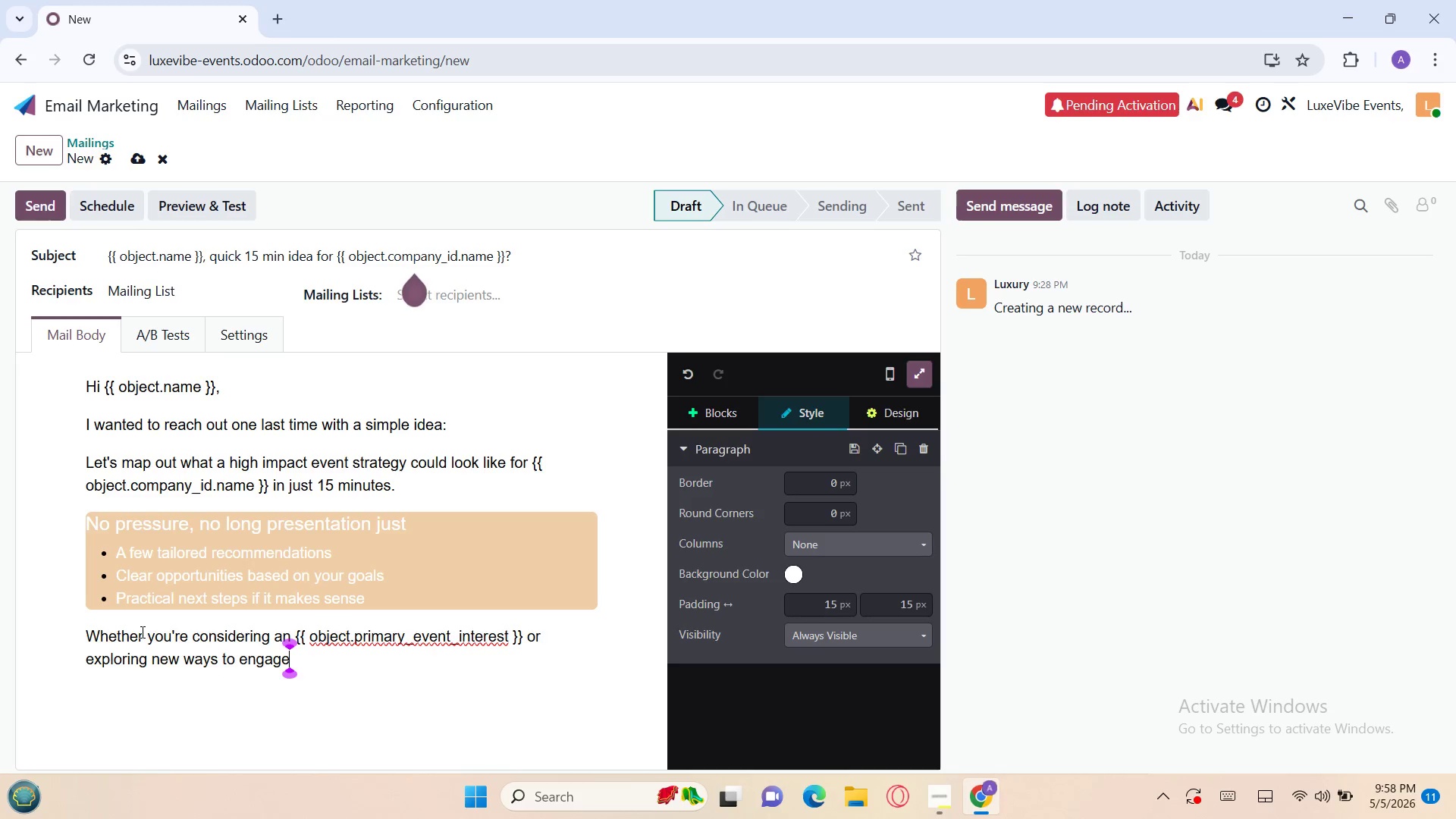 
type( your team or audience, this conversation will give you immed)
 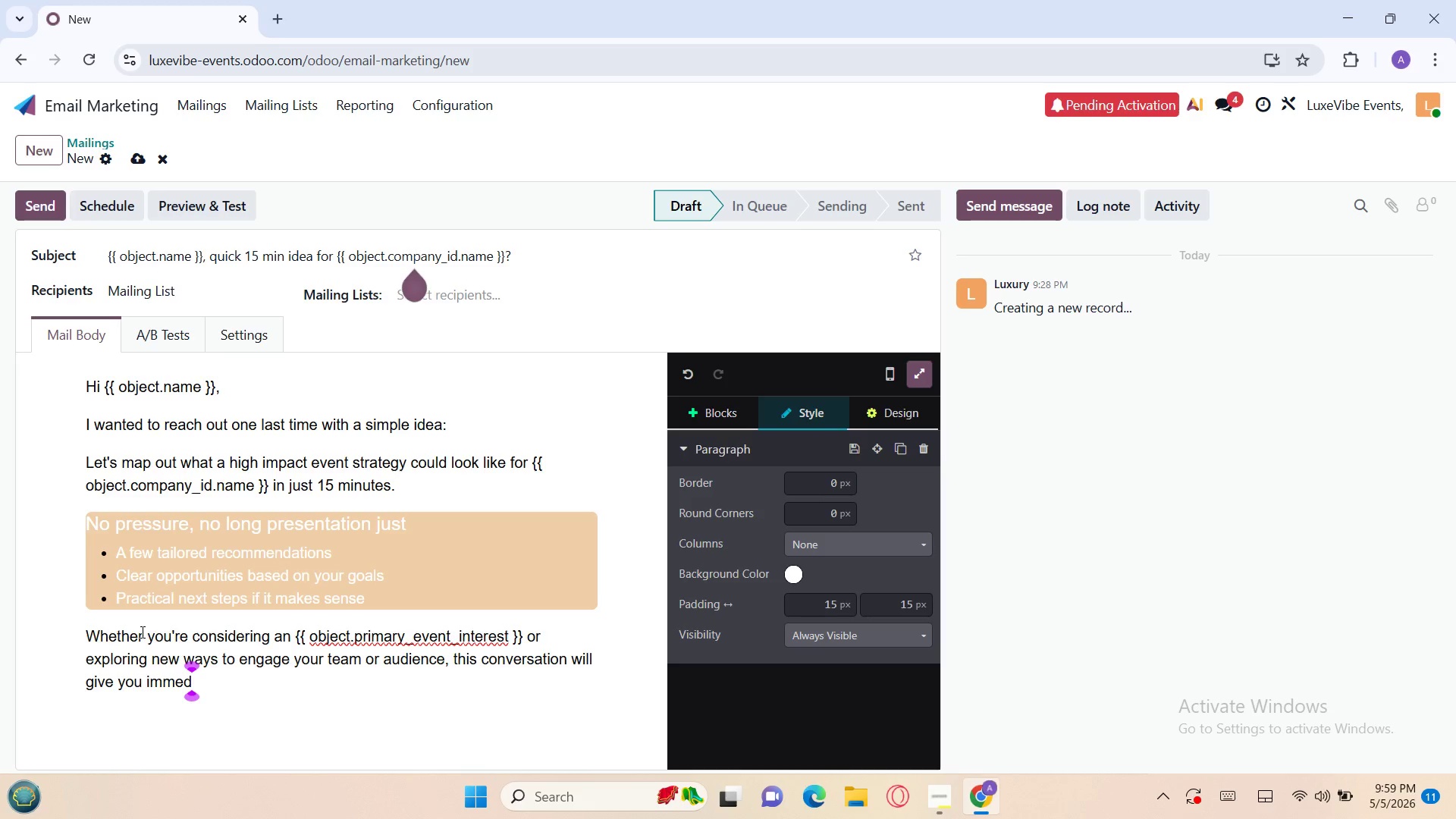 
type(iate clarity.)
 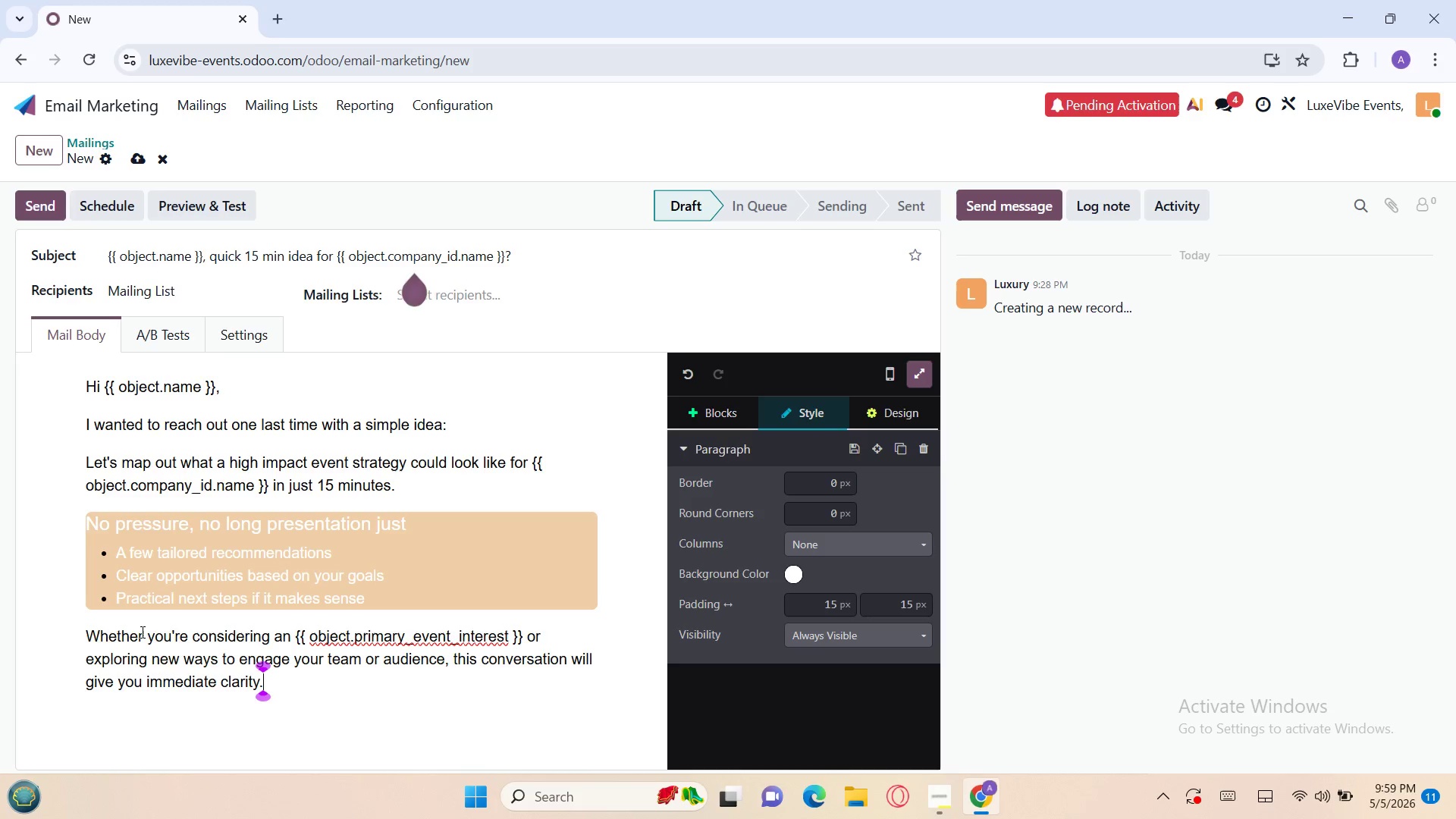 
key(Enter)
 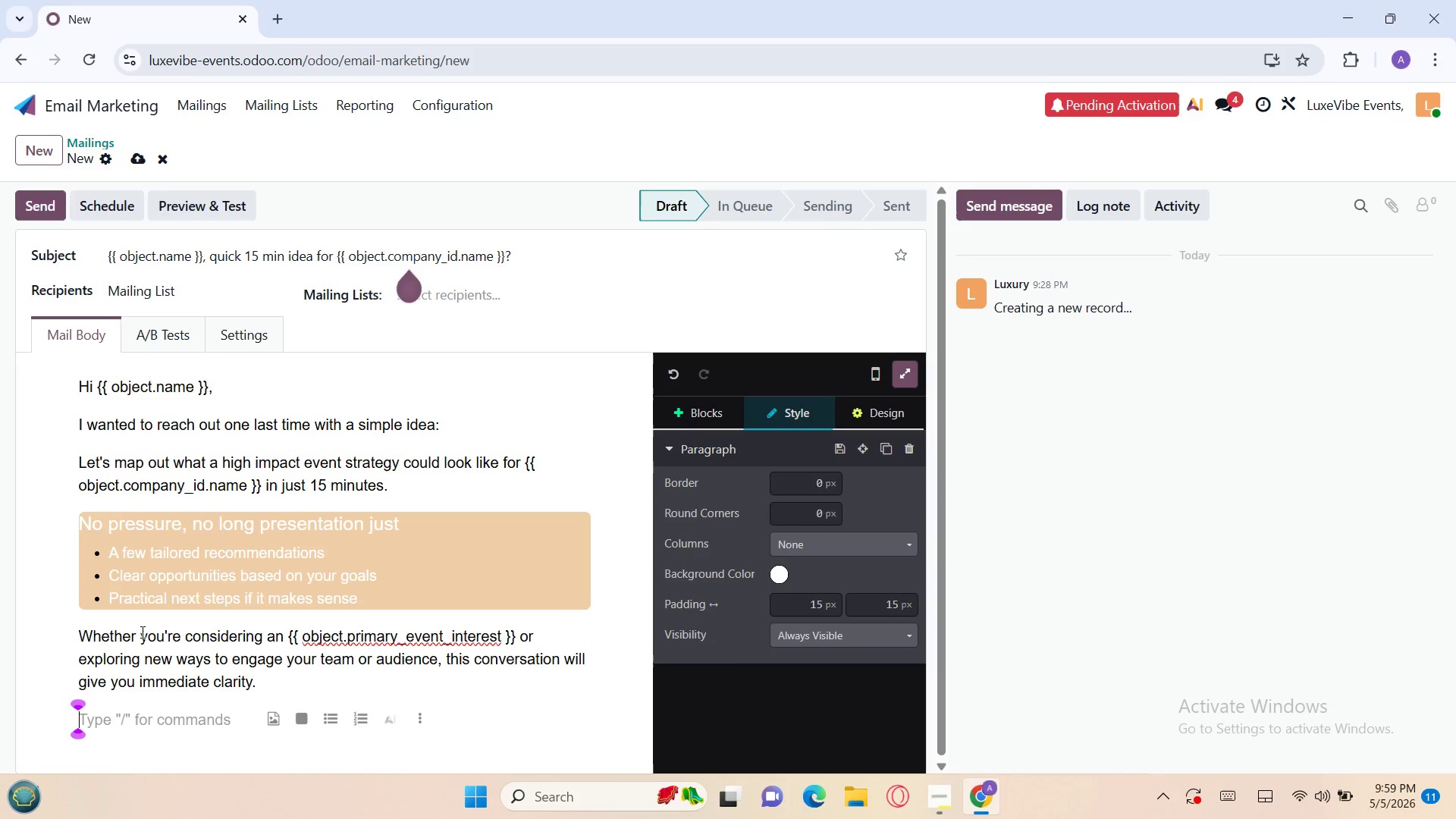 
wait(18.5)
 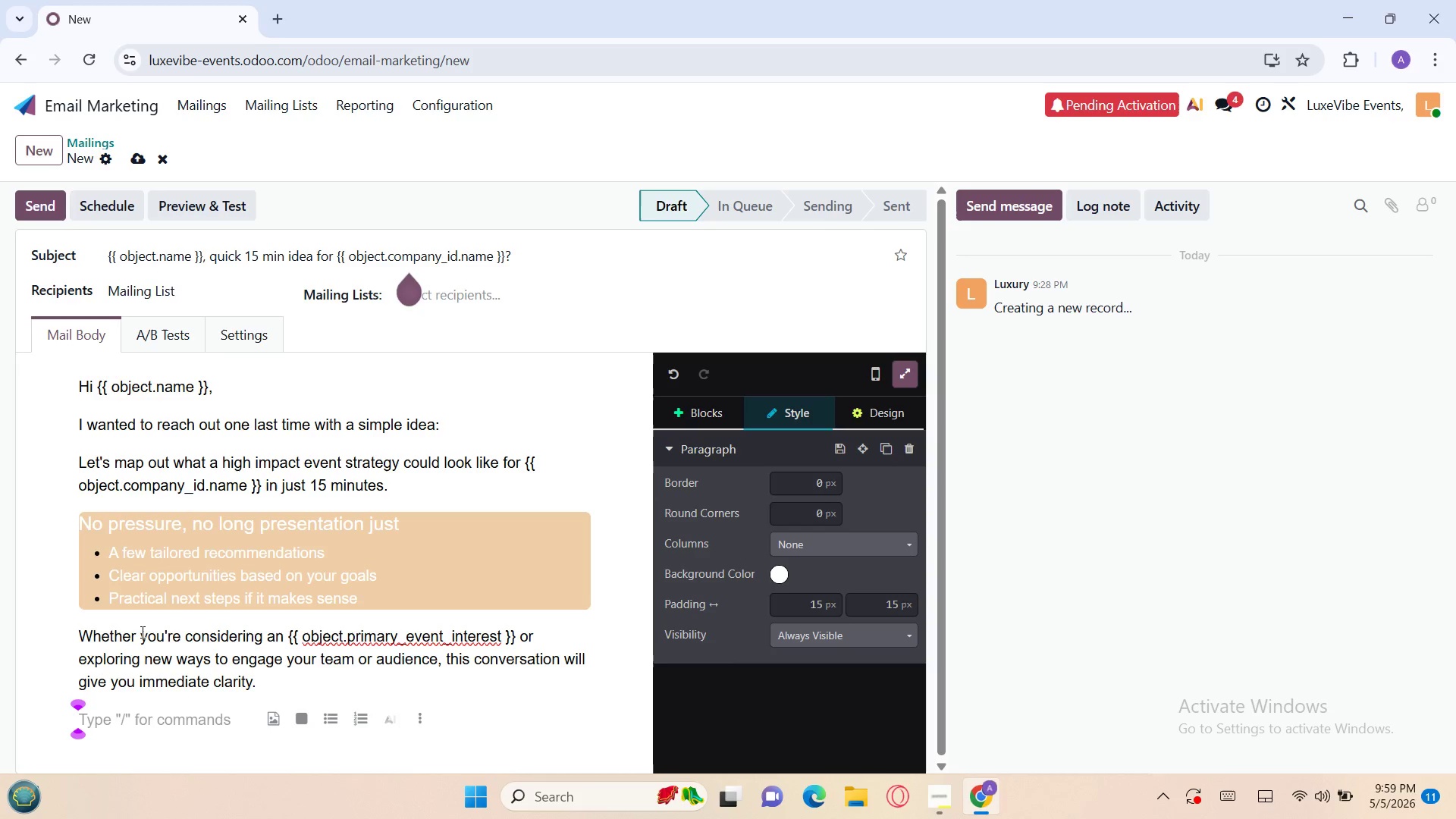 
type(Book your 15 minute consultation here)
 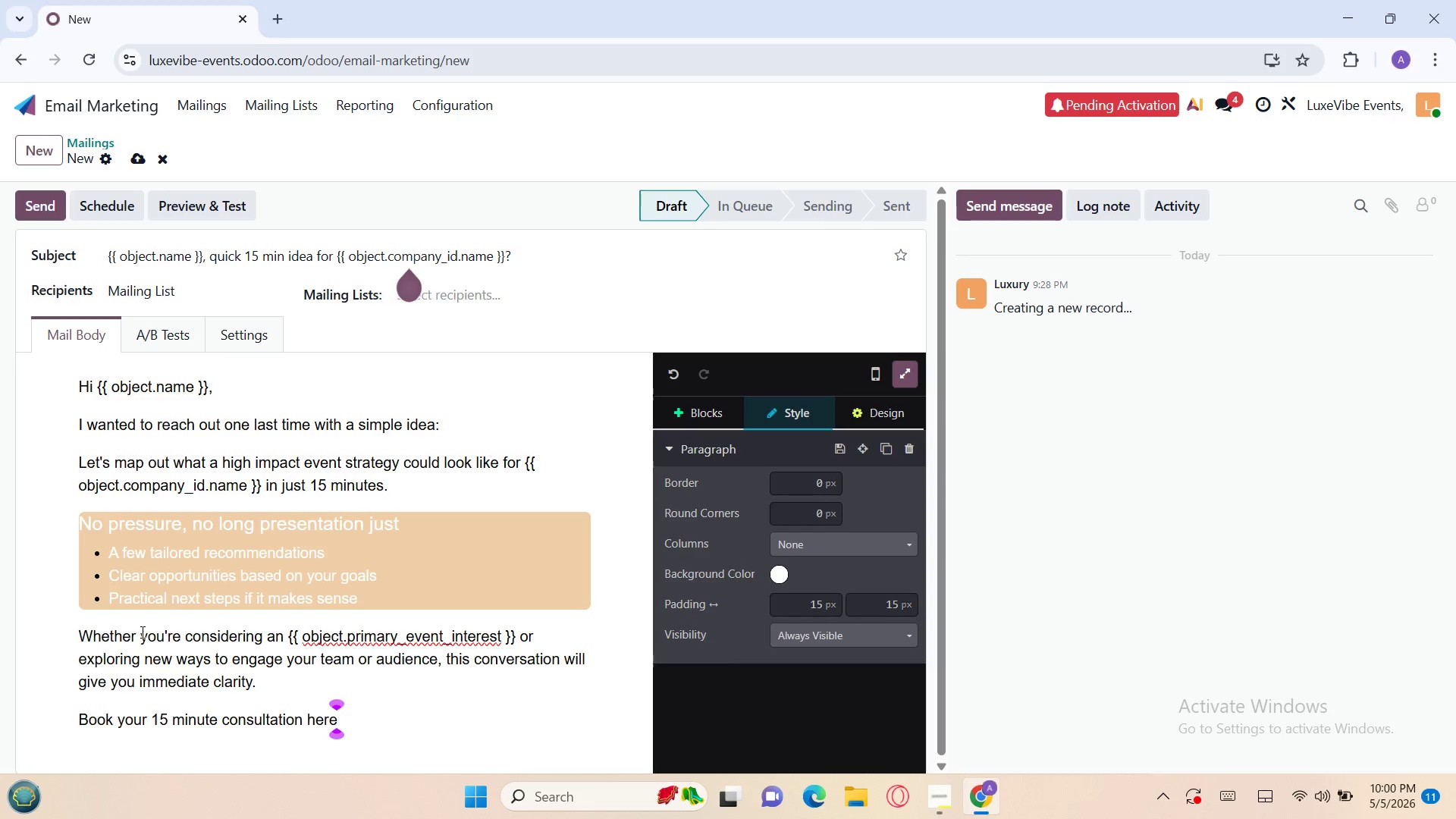 
key(Enter)
 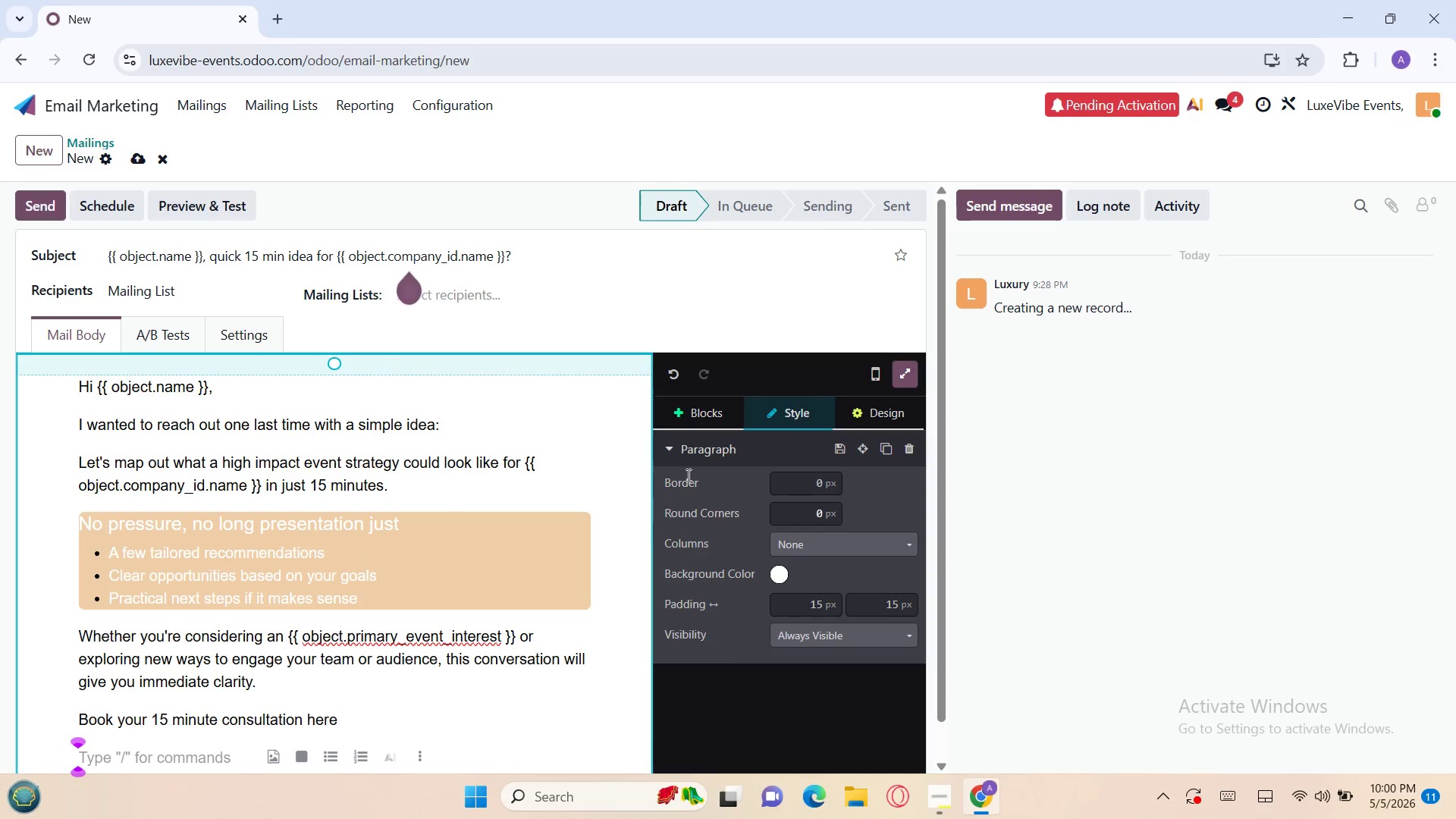 
left_click([688, 418])
 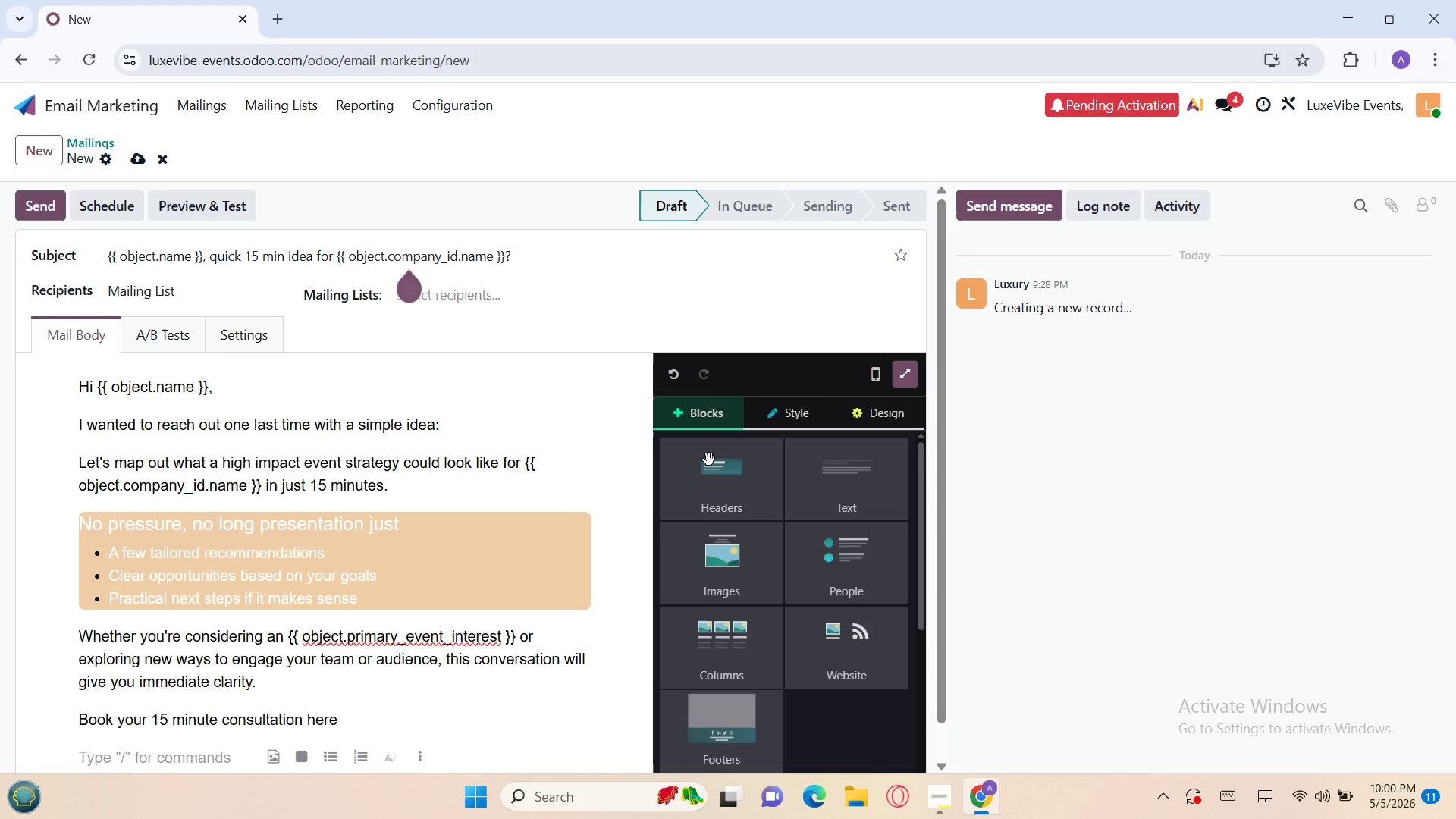 
mouse_move([735, 505])
 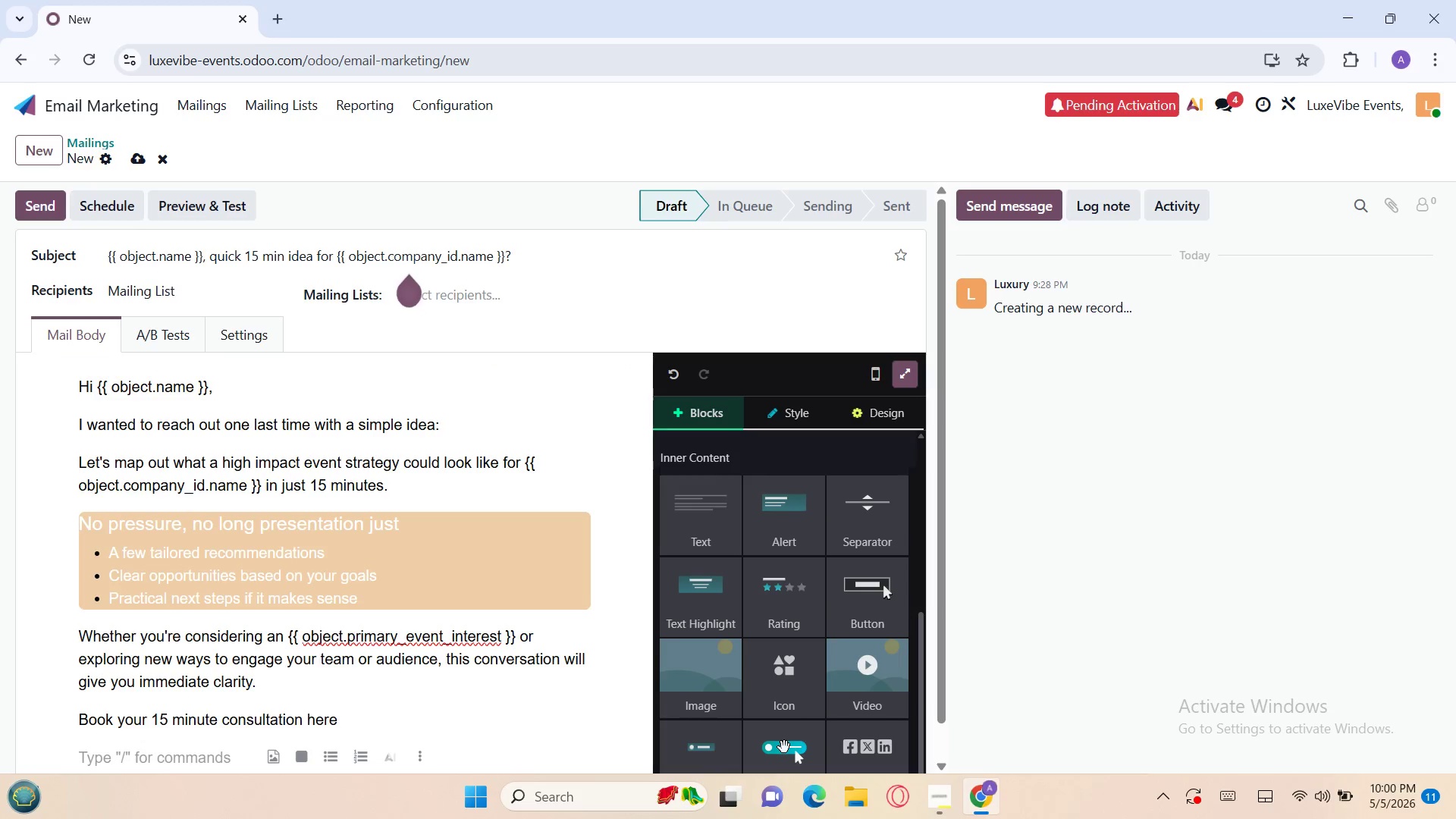 
left_click_drag(start_coordinate=[784, 747], to_coordinate=[772, 745])
 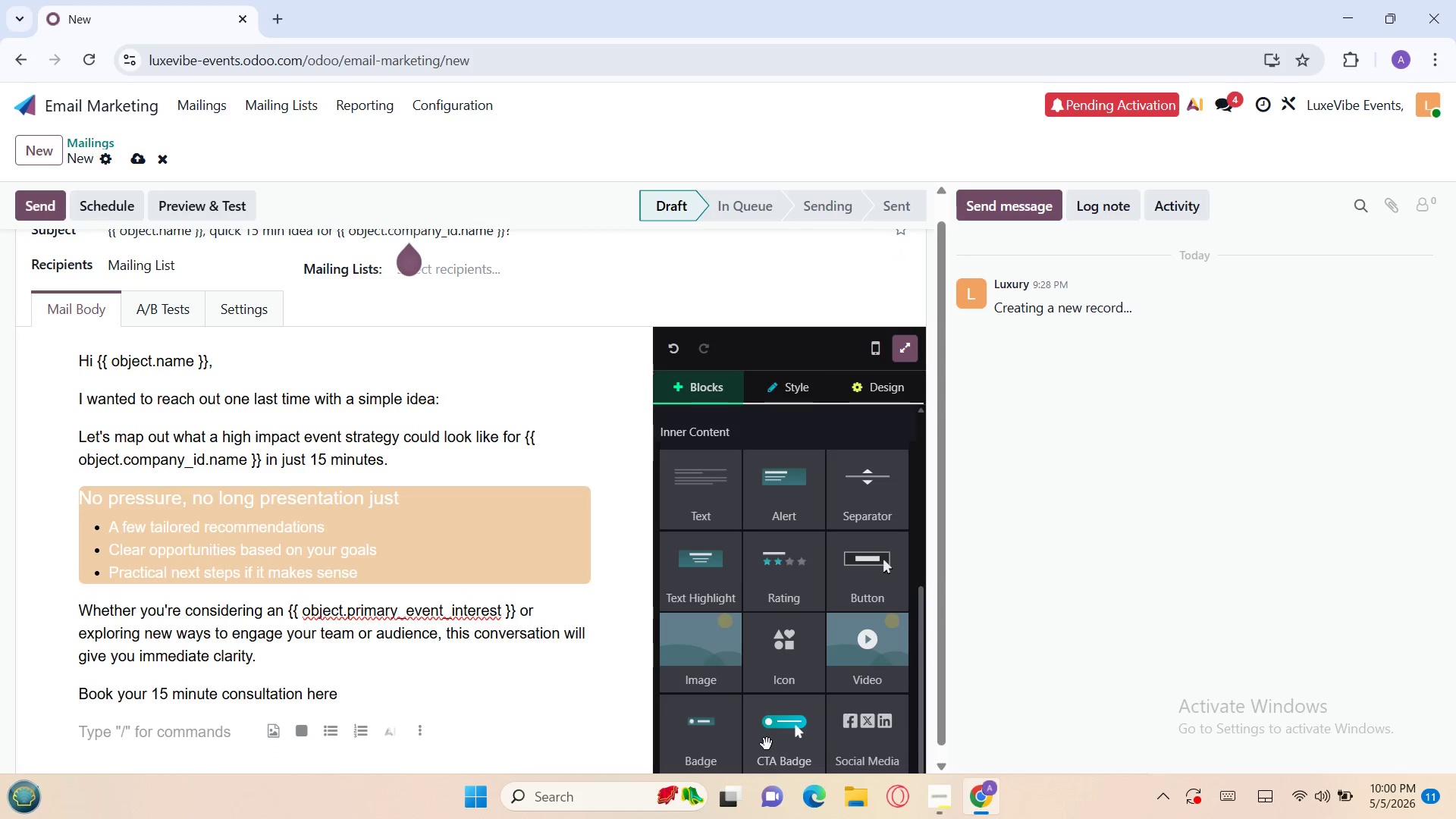 
left_click_drag(start_coordinate=[772, 745], to_coordinate=[292, 748])
 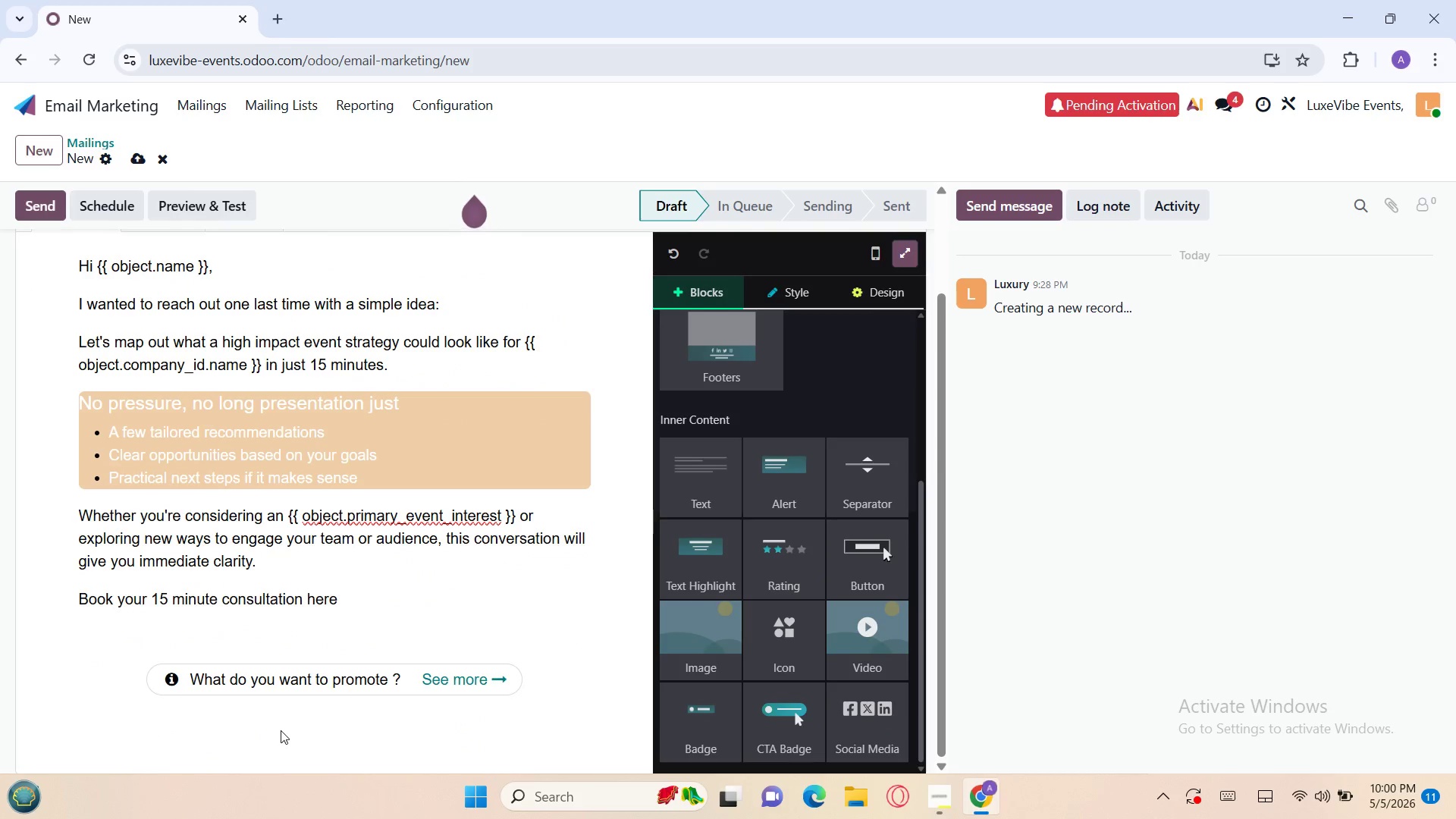 
left_click([280, 729])
 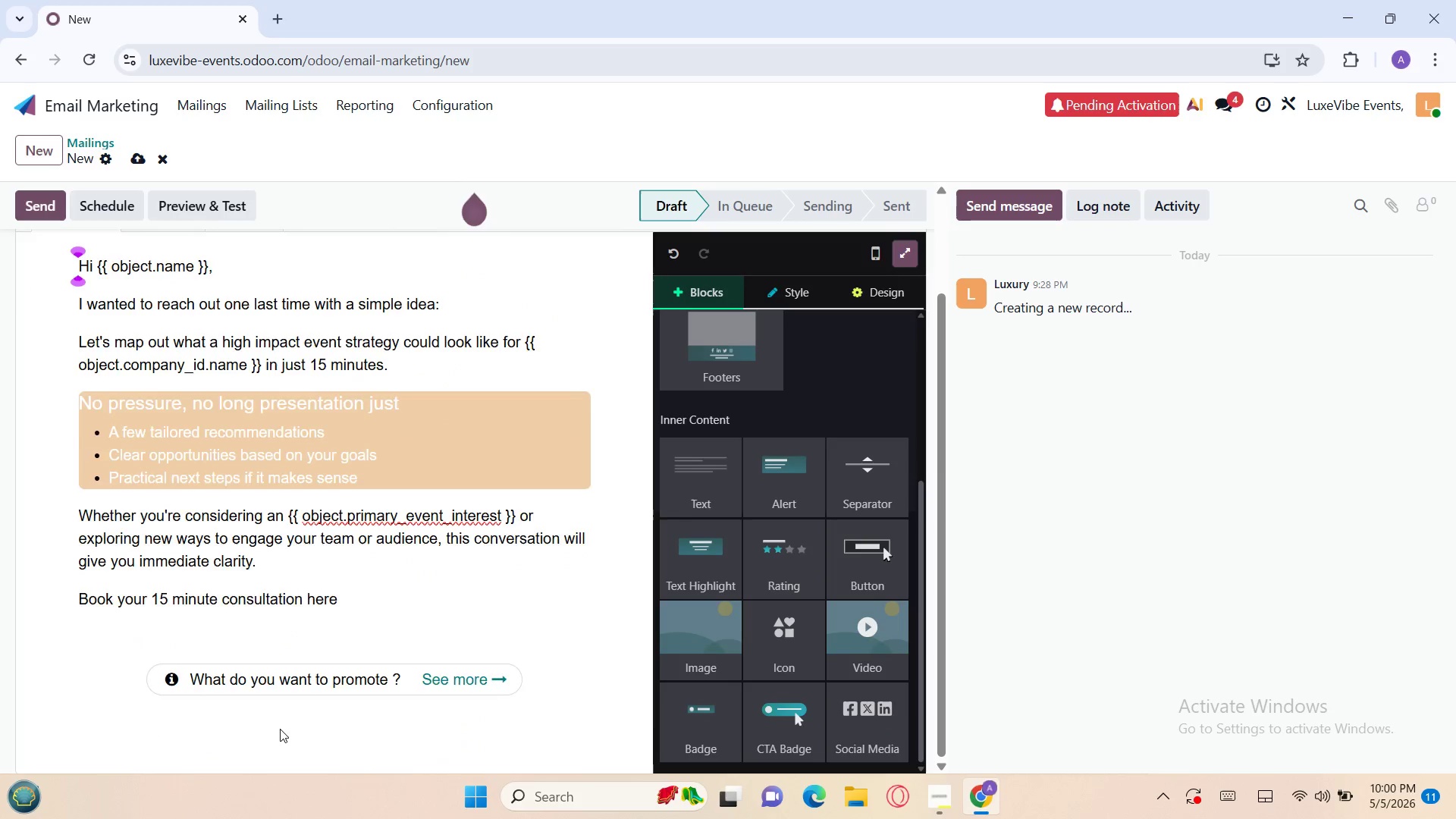 
left_click_drag(start_coordinate=[280, 729], to_coordinate=[284, 652])
 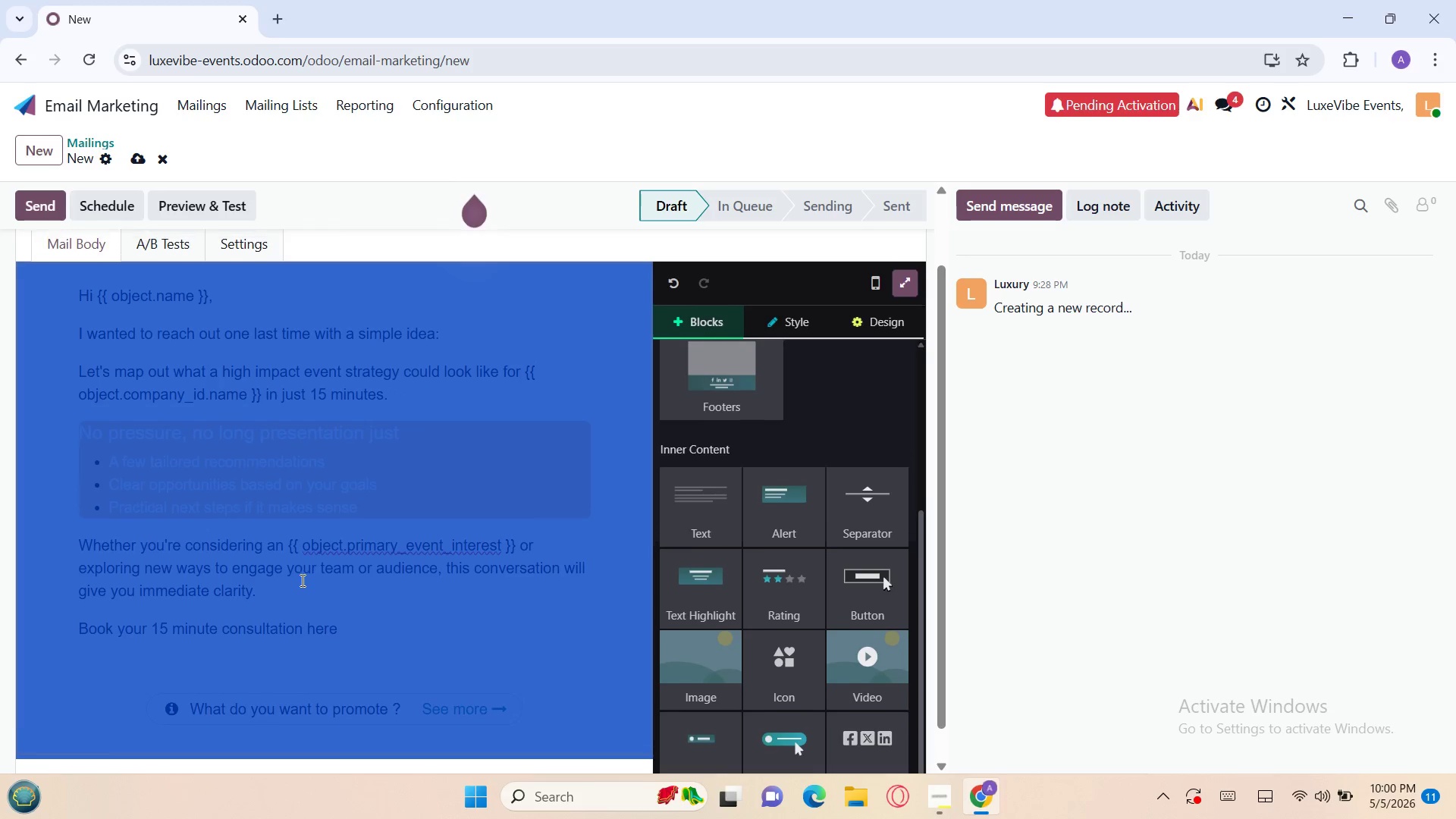 
left_click([274, 493])
 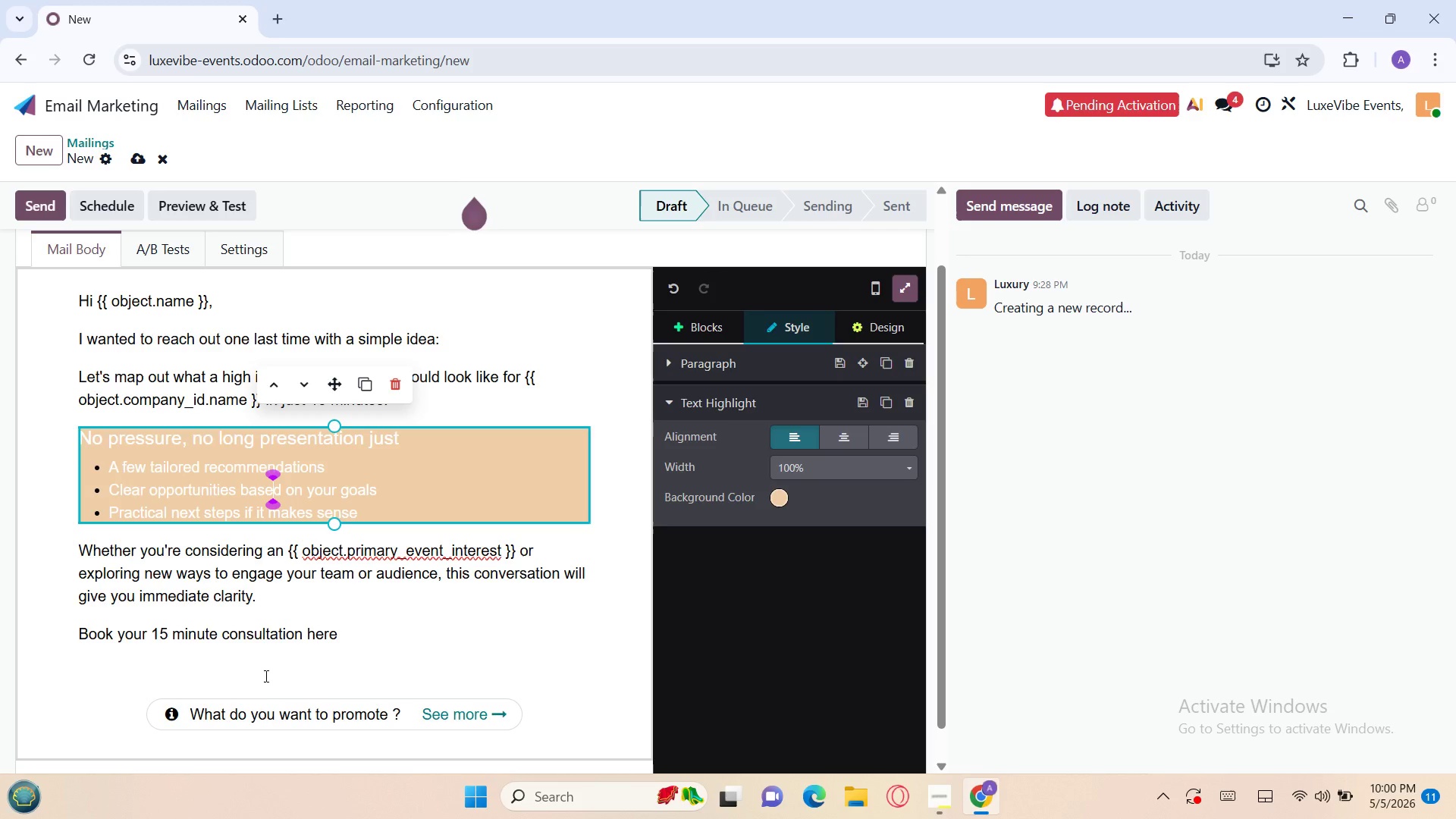 
left_click([262, 695])
 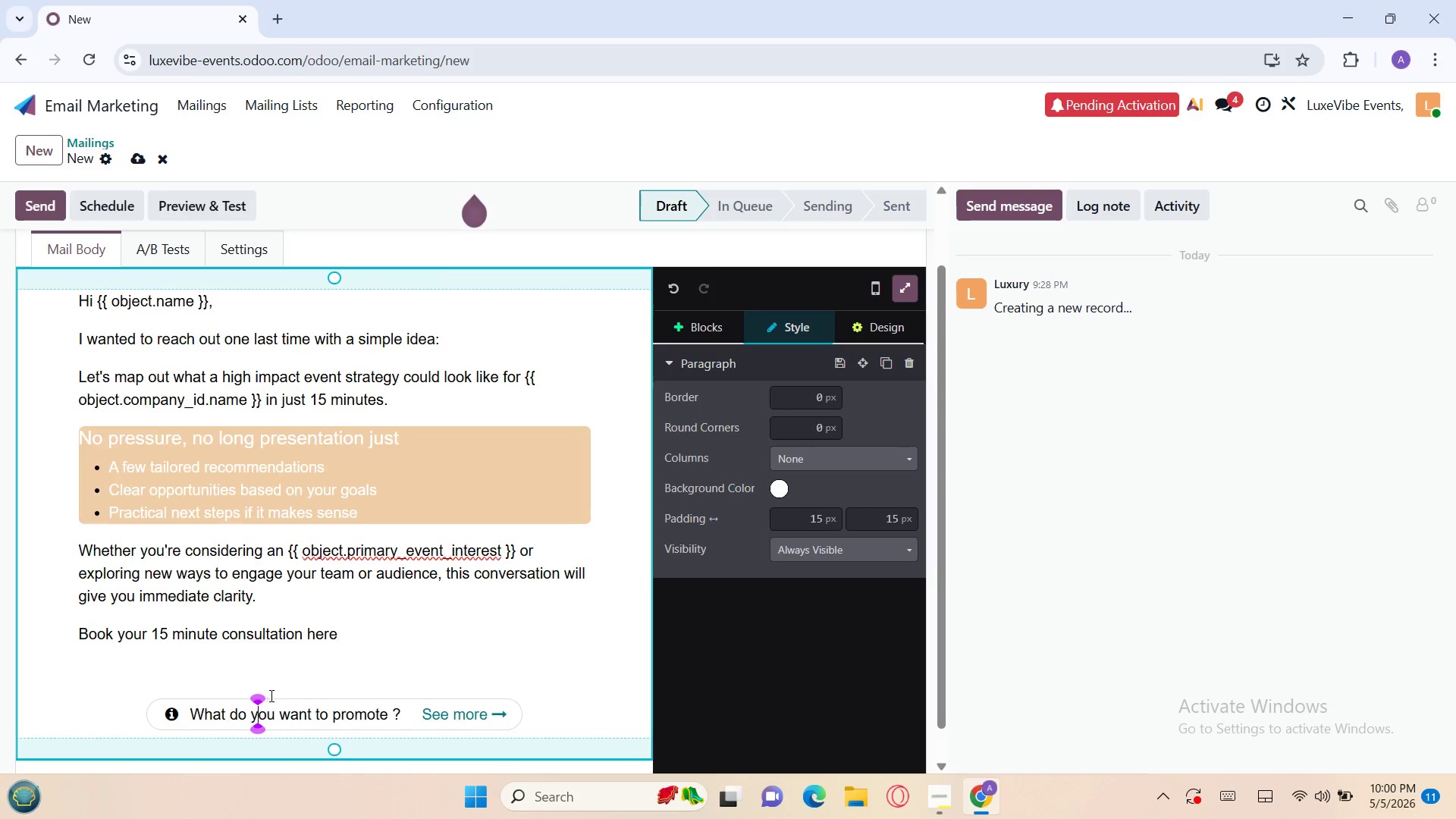 
left_click([275, 695])
 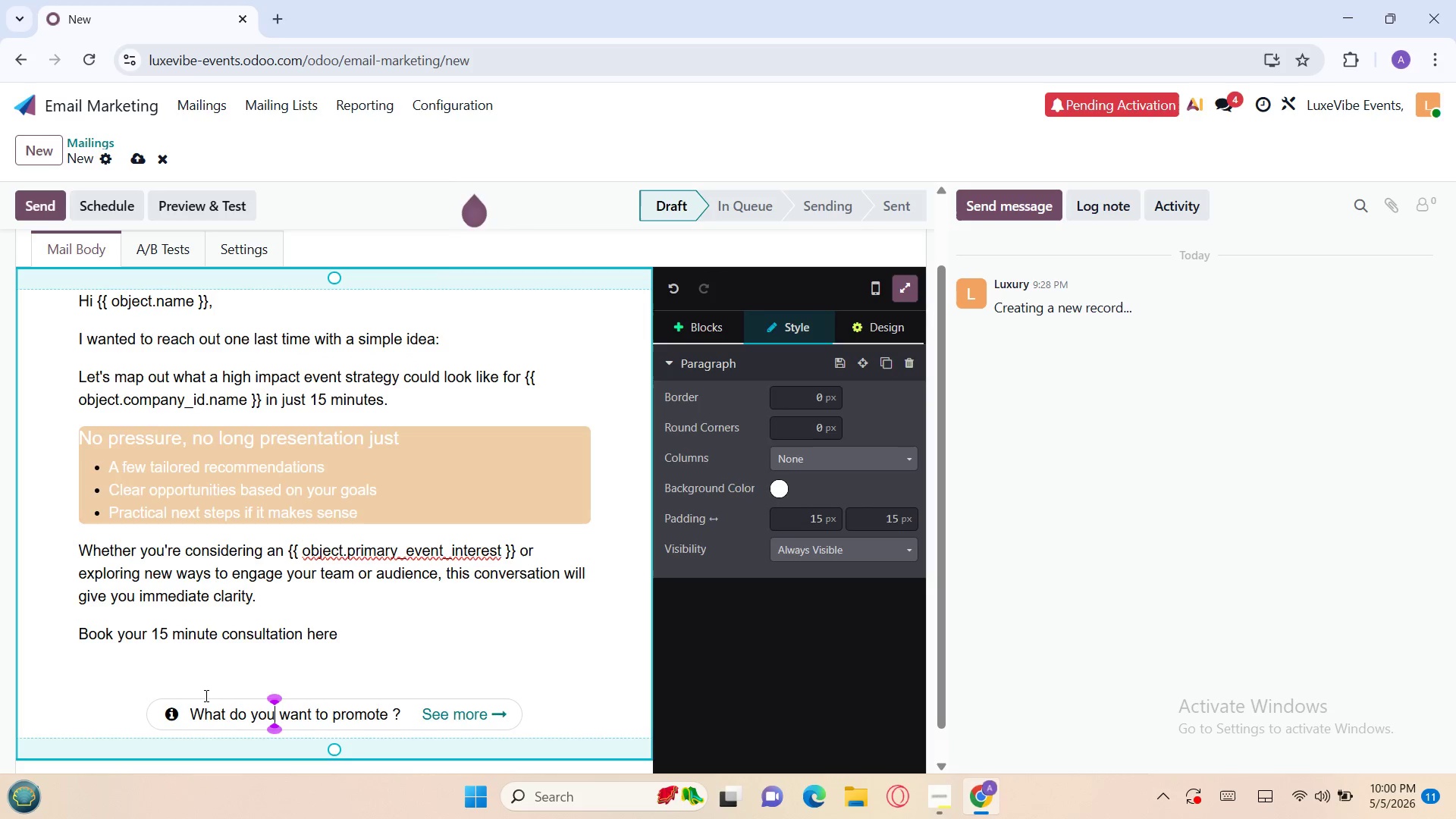 
left_click([205, 695])
 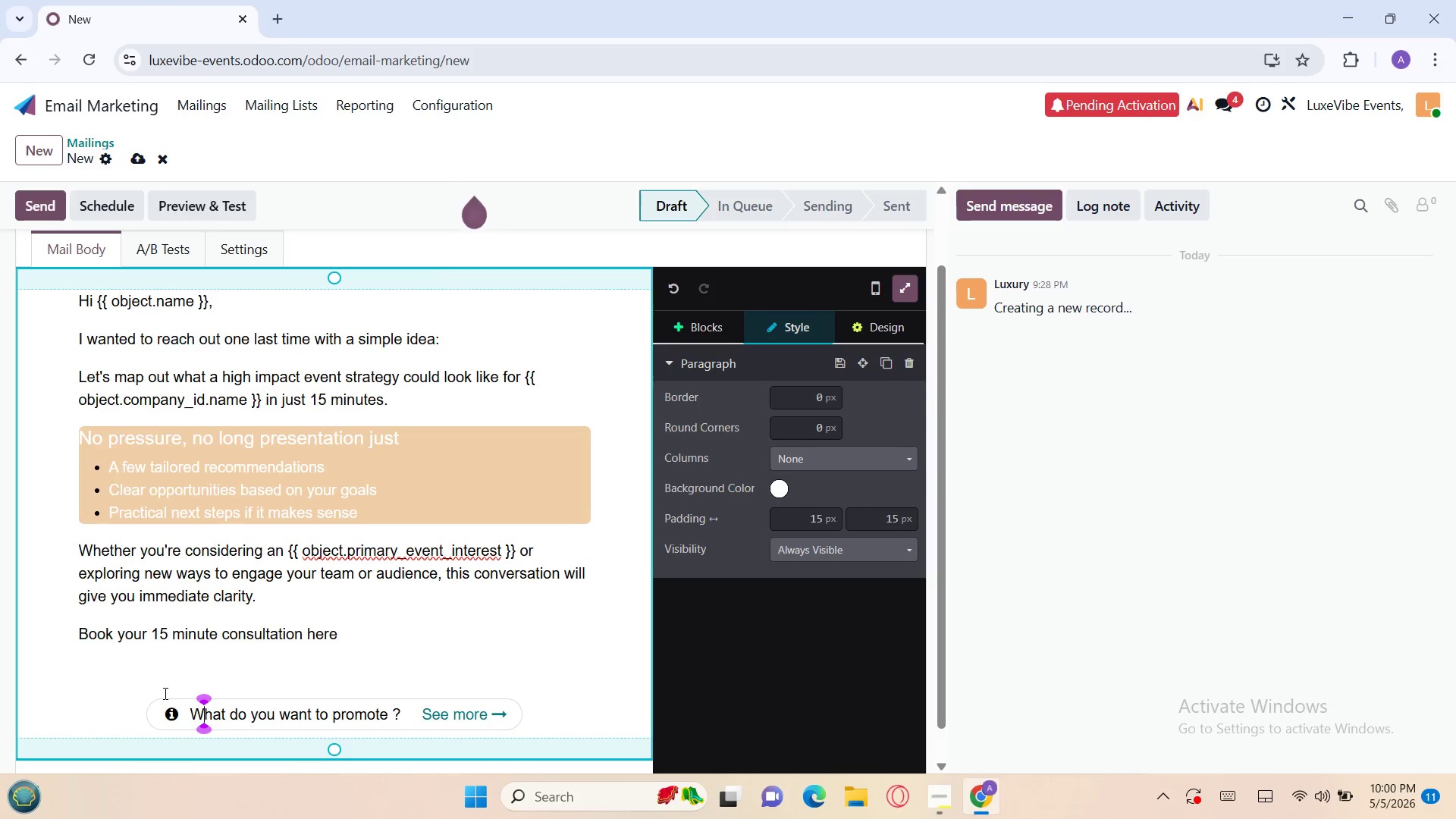 
left_click([161, 693])
 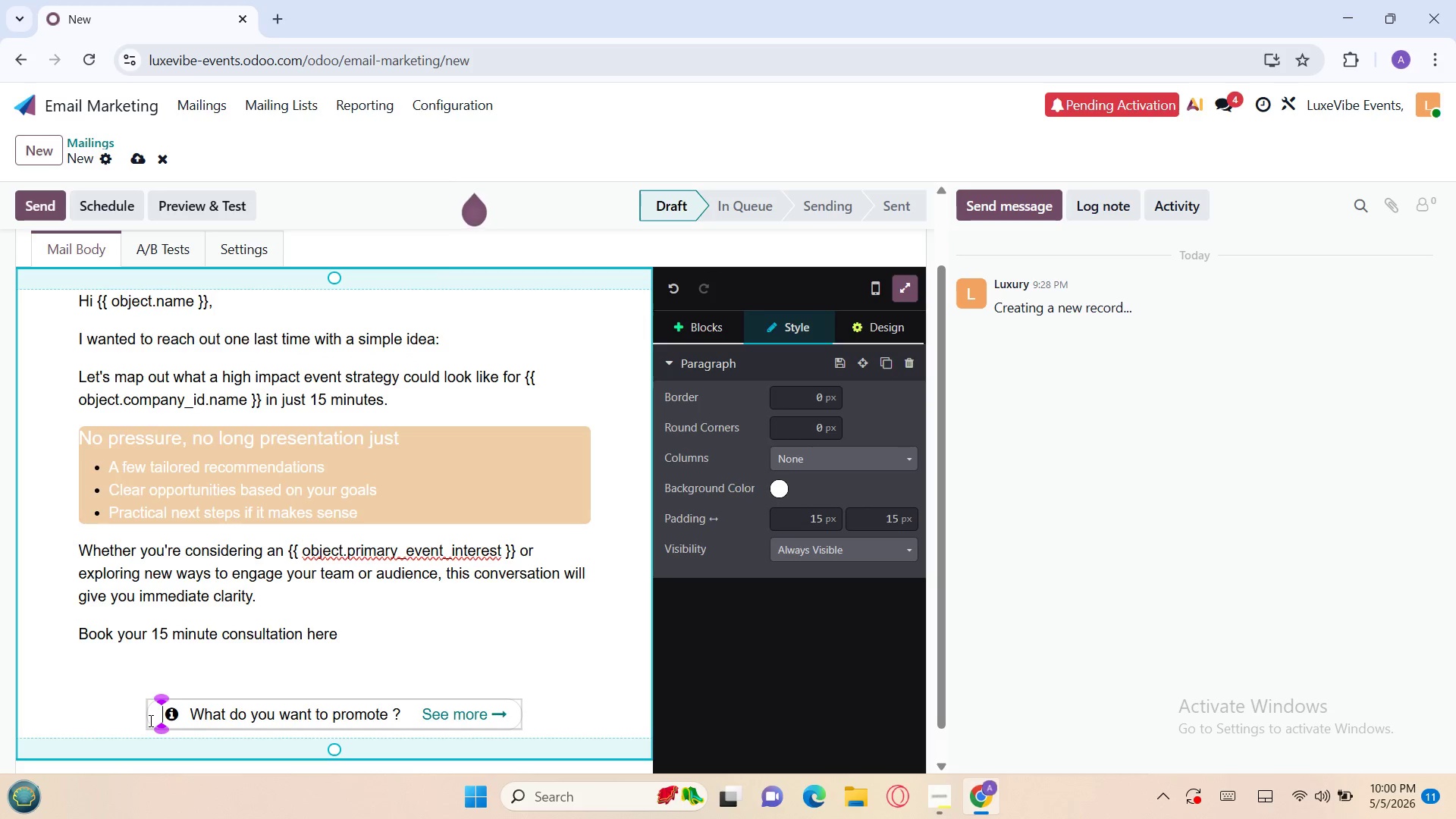 
left_click([153, 718])
 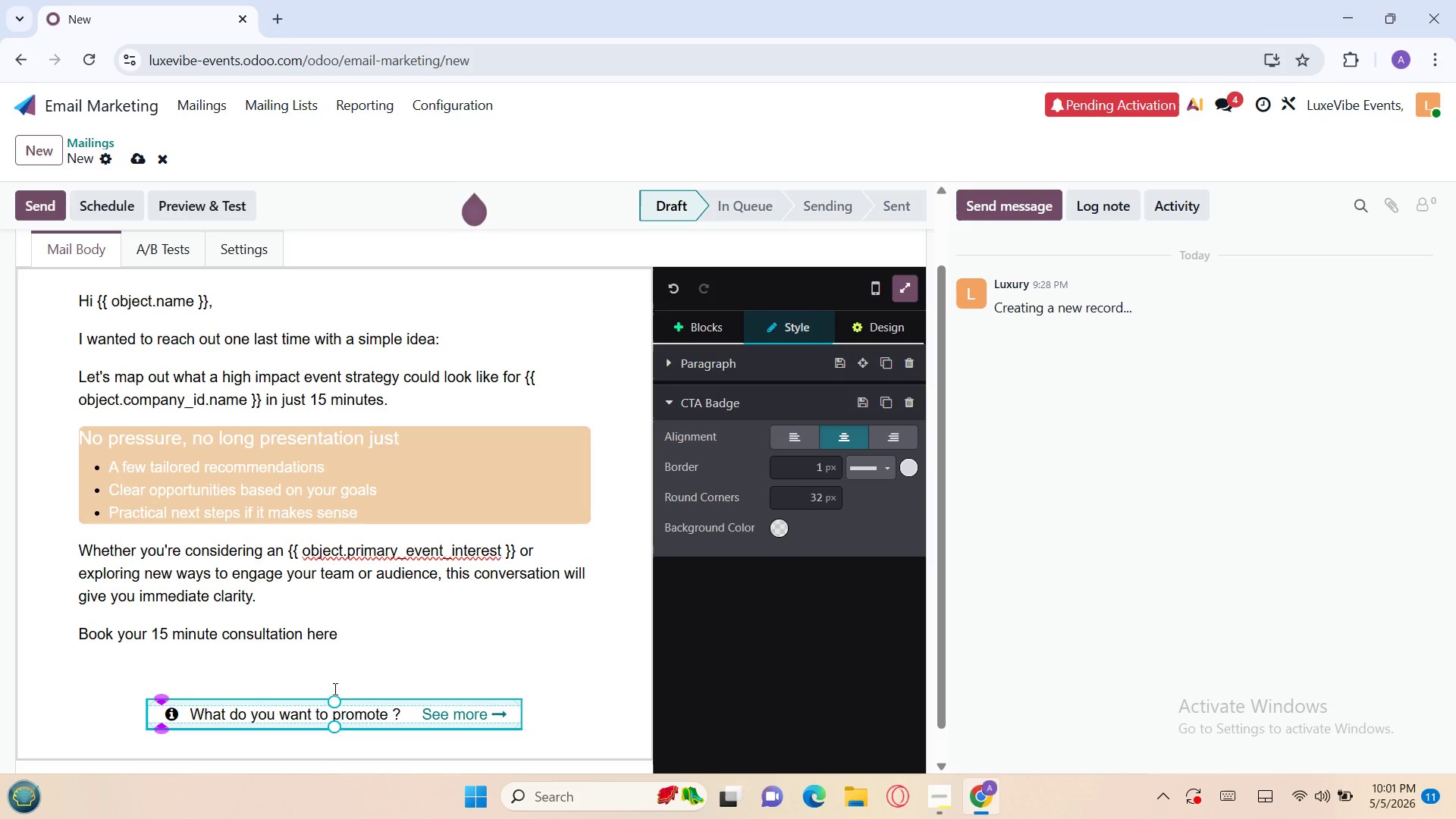 
left_click_drag(start_coordinate=[334, 696], to_coordinate=[328, 699])
 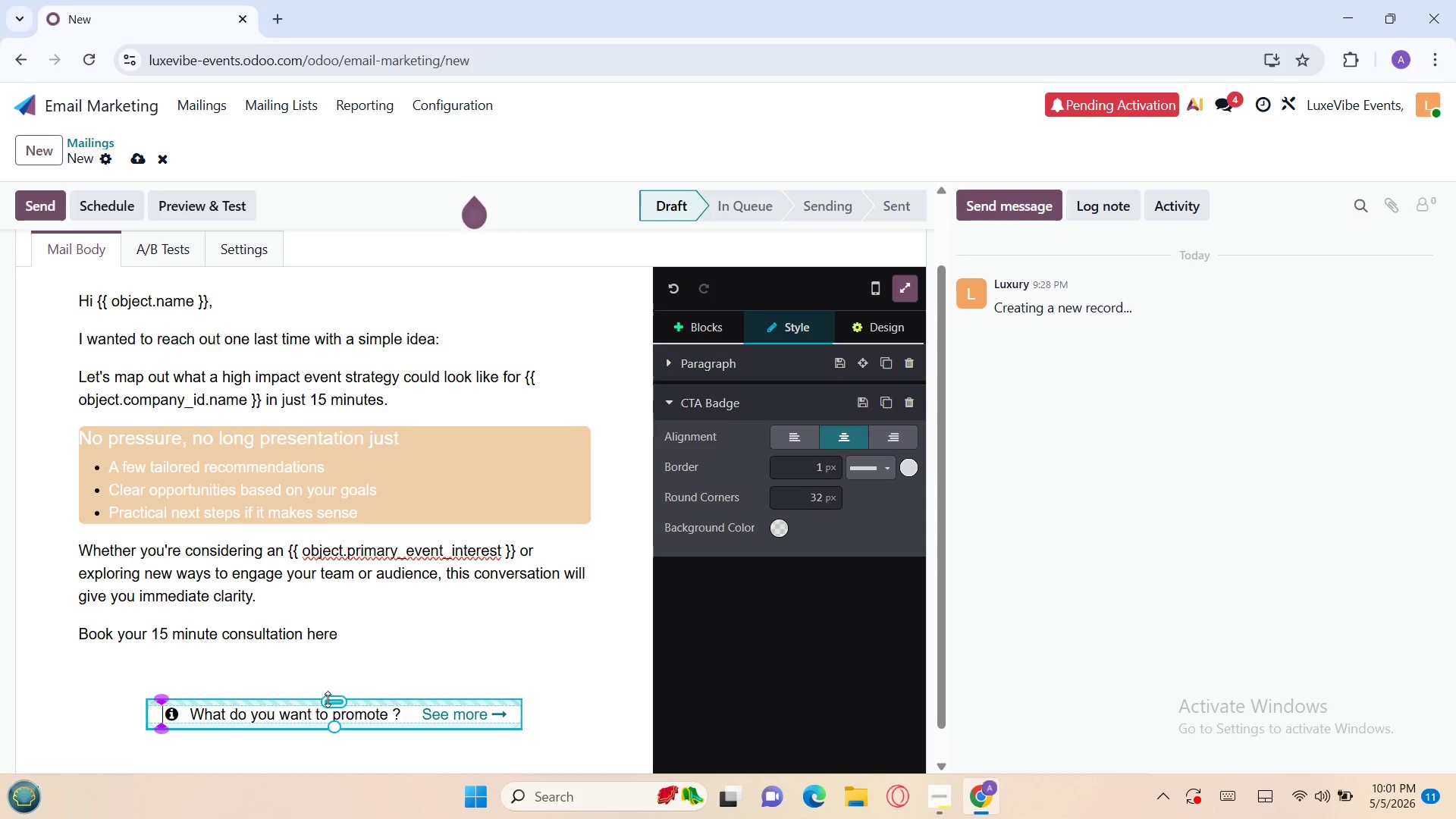 
left_click([328, 699])
 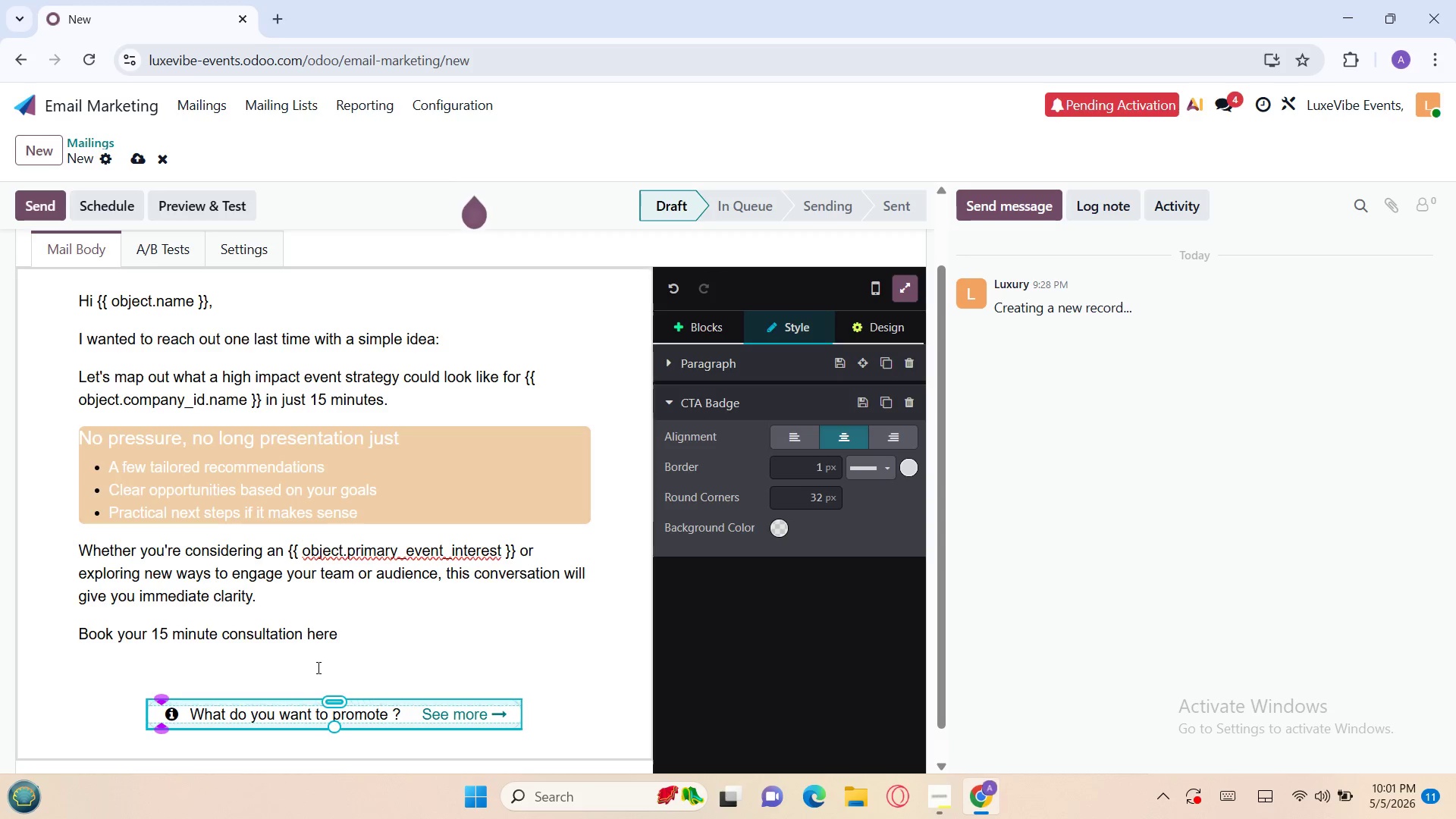 
left_click([317, 667])
 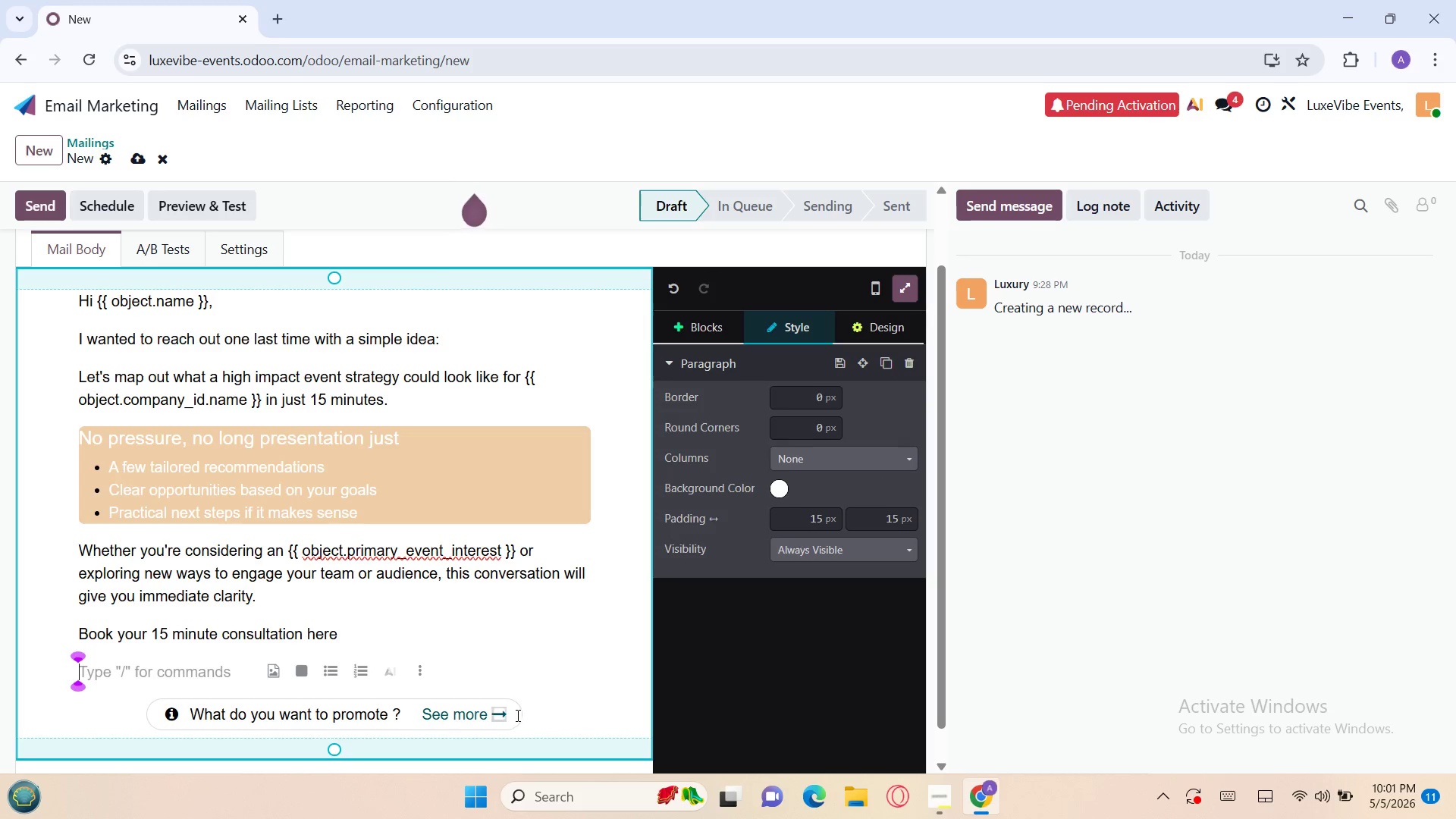 
left_click([522, 714])
 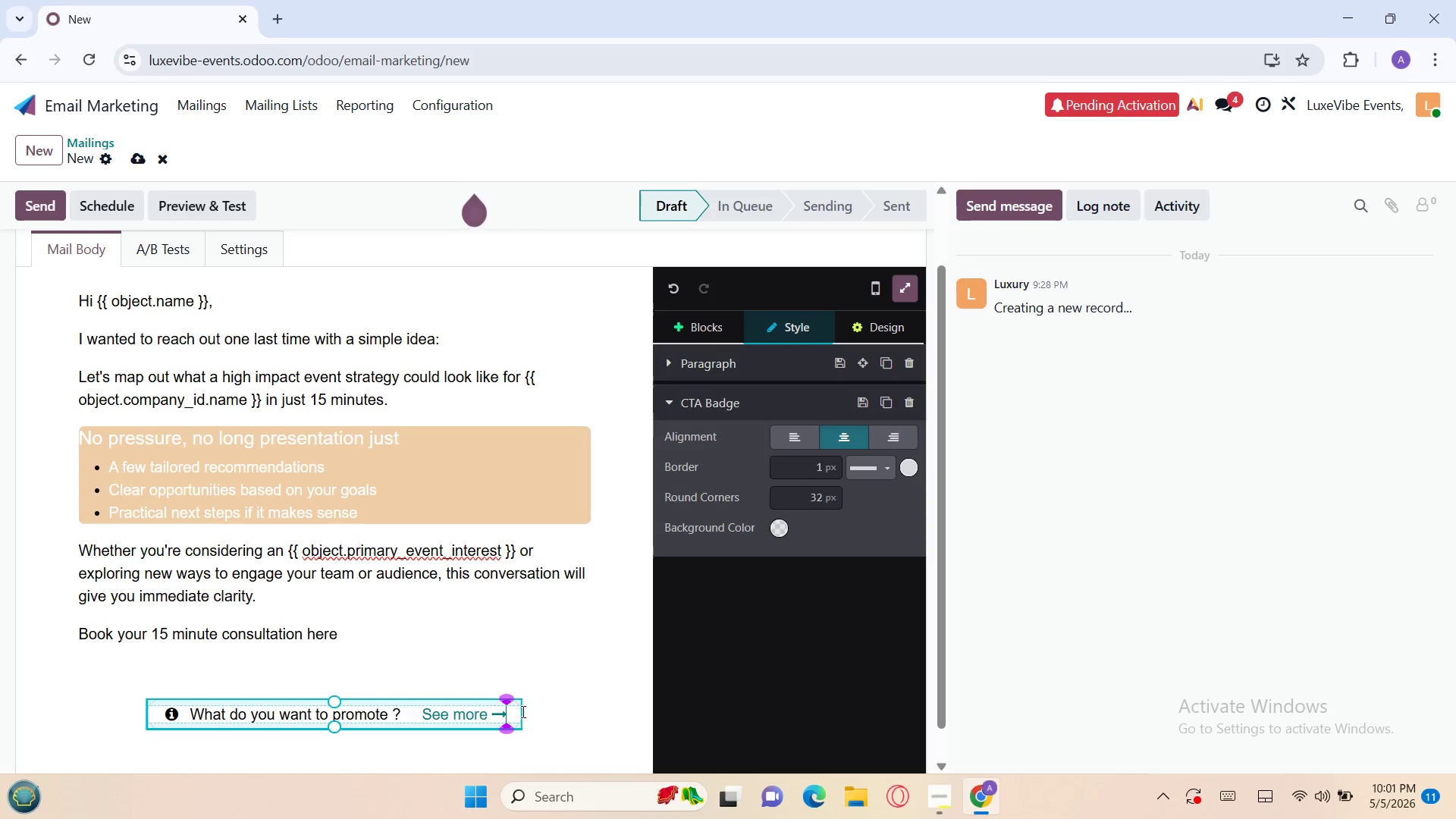 
left_click([525, 708])
 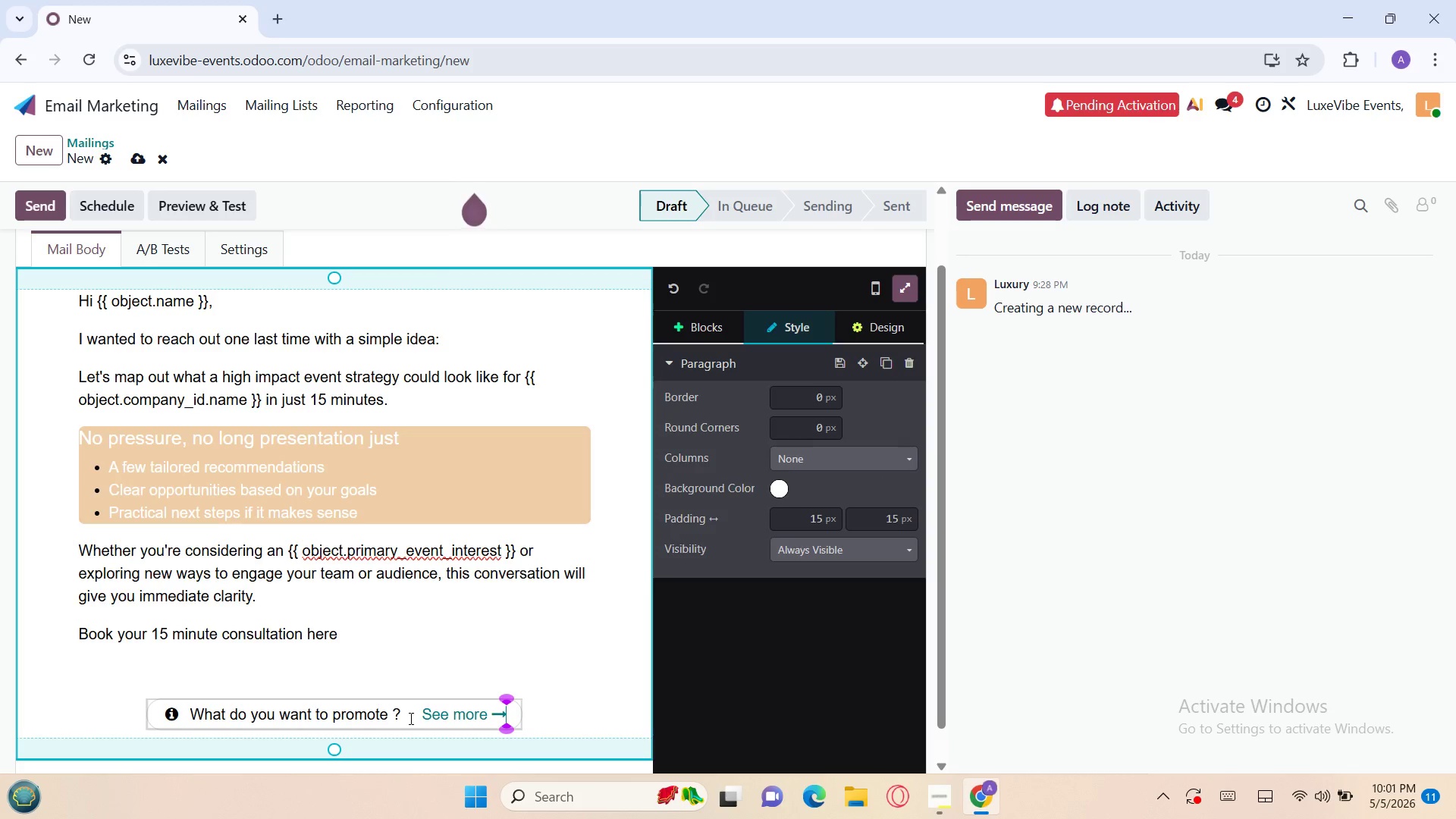 
left_click([412, 697])
 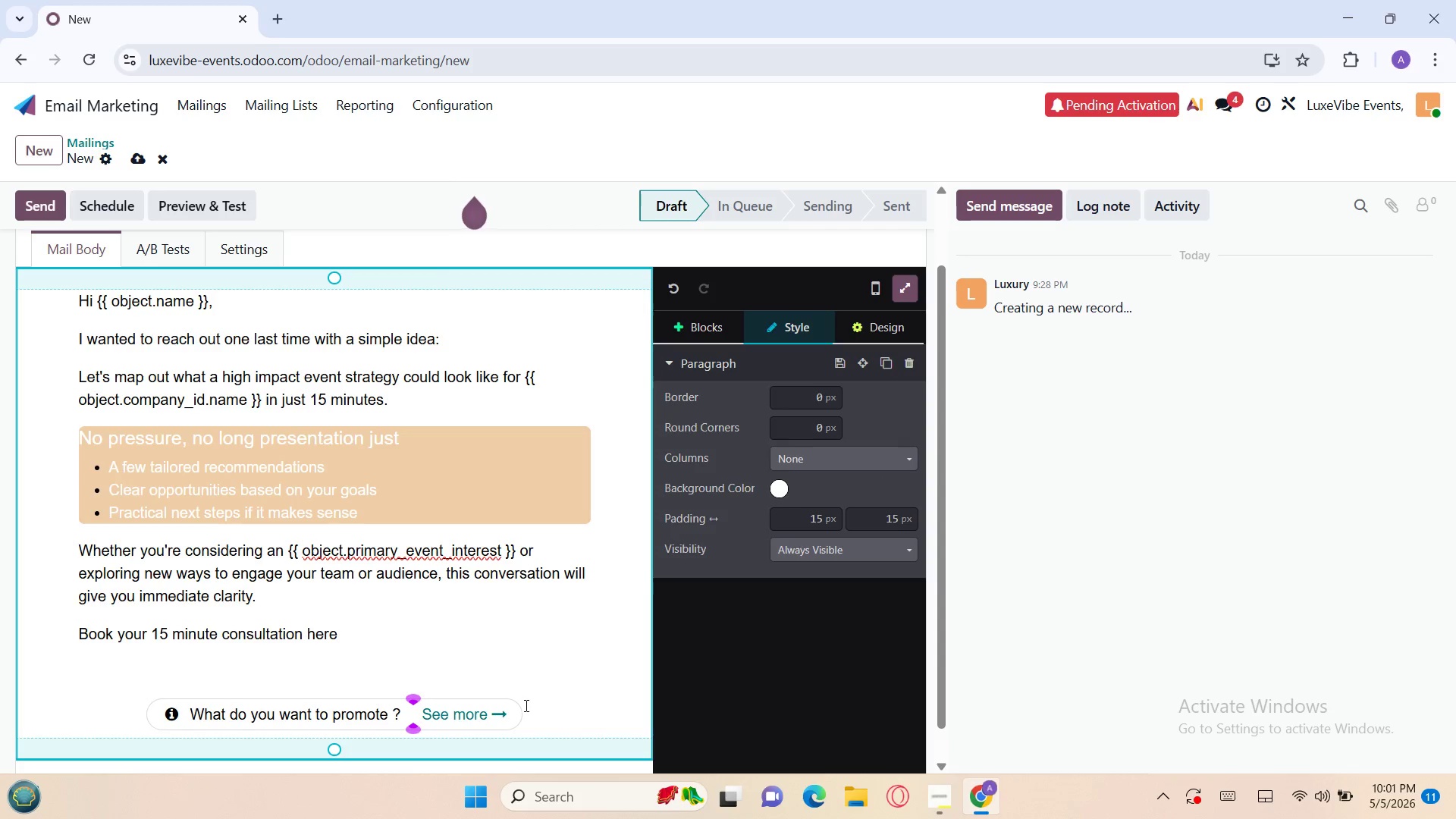 
left_click([523, 706])
 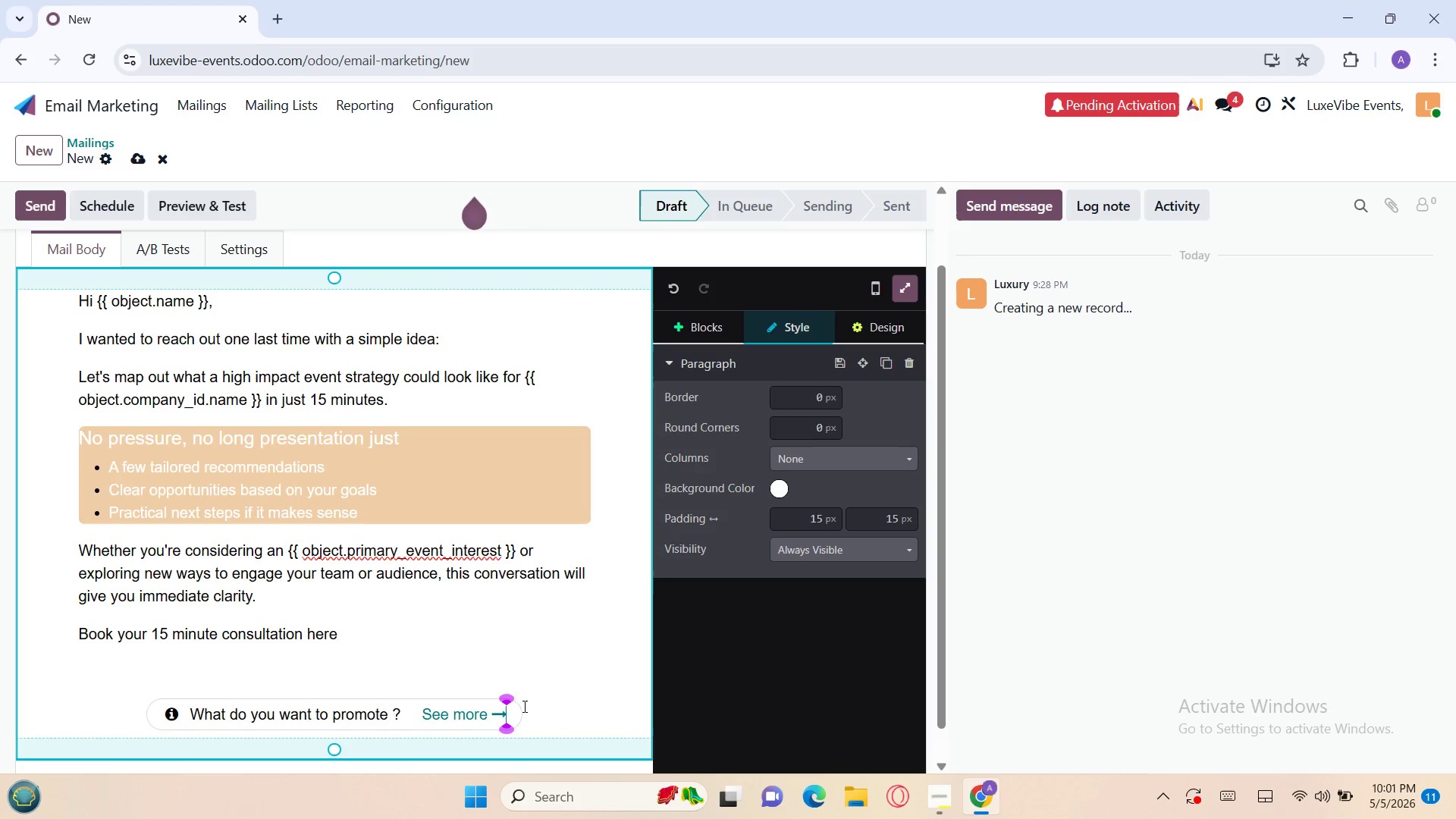 
left_click([523, 706])
 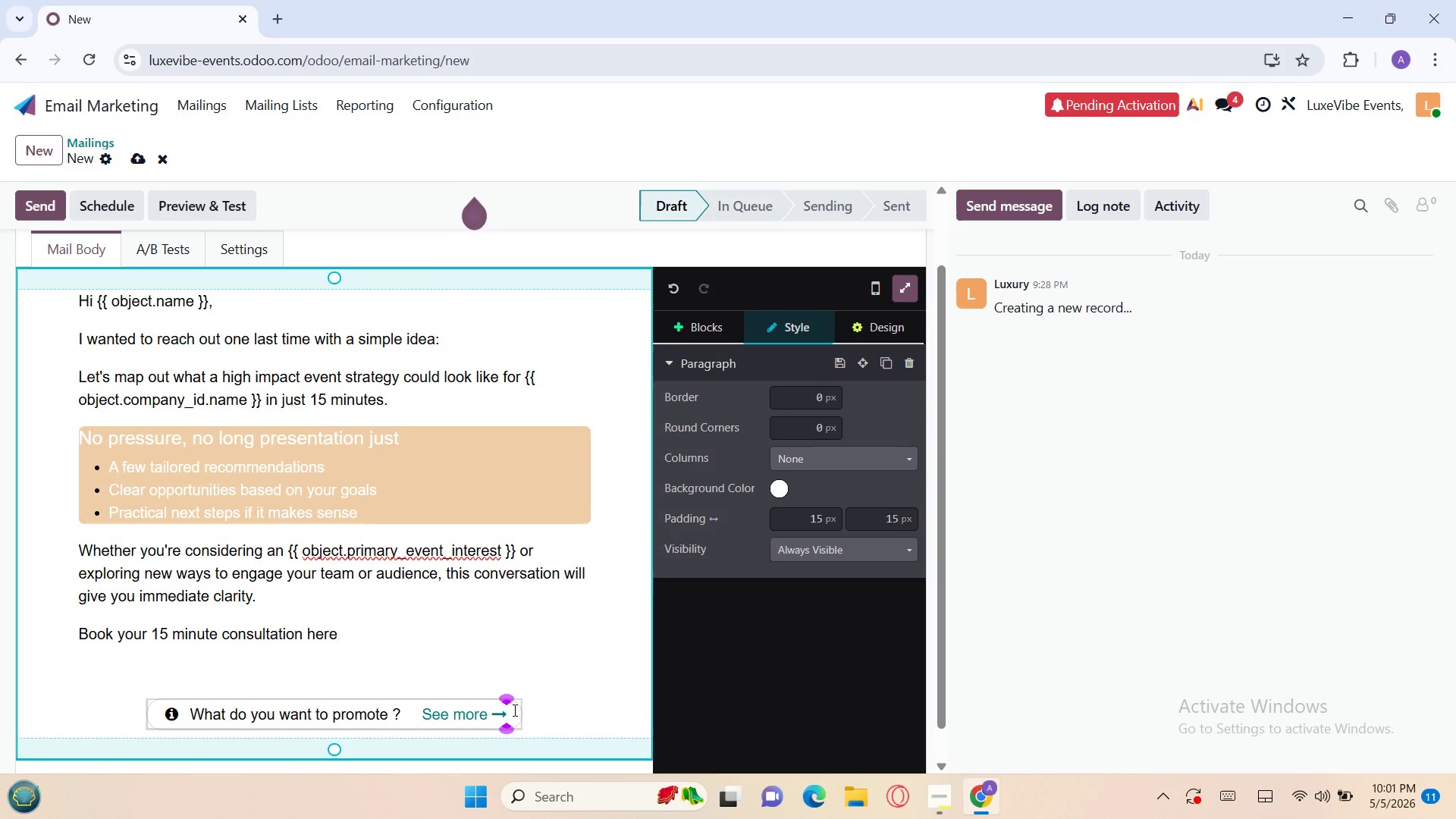 
left_click([513, 710])
 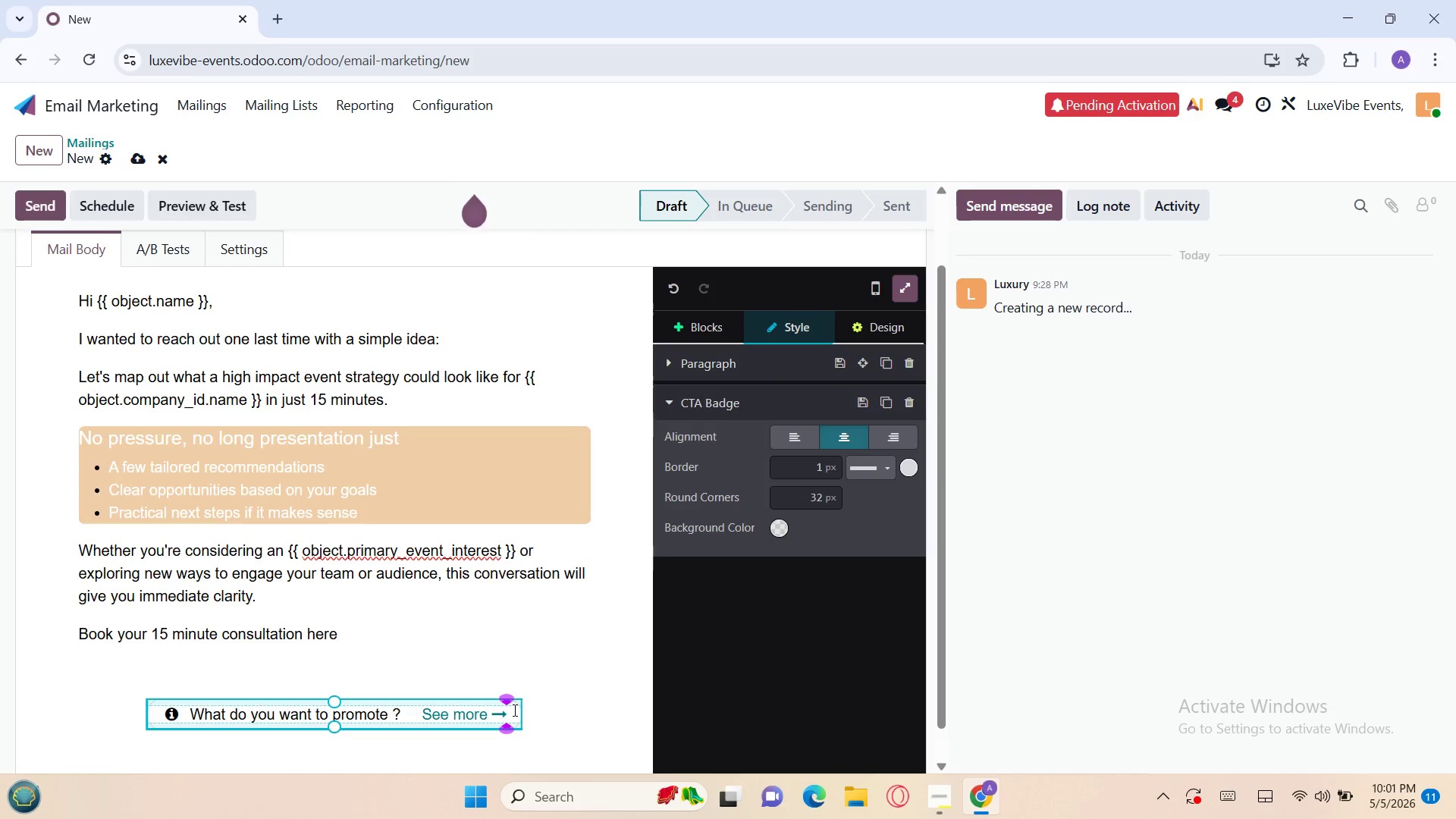 
hold_key(key=Backspace, duration=1.5)
 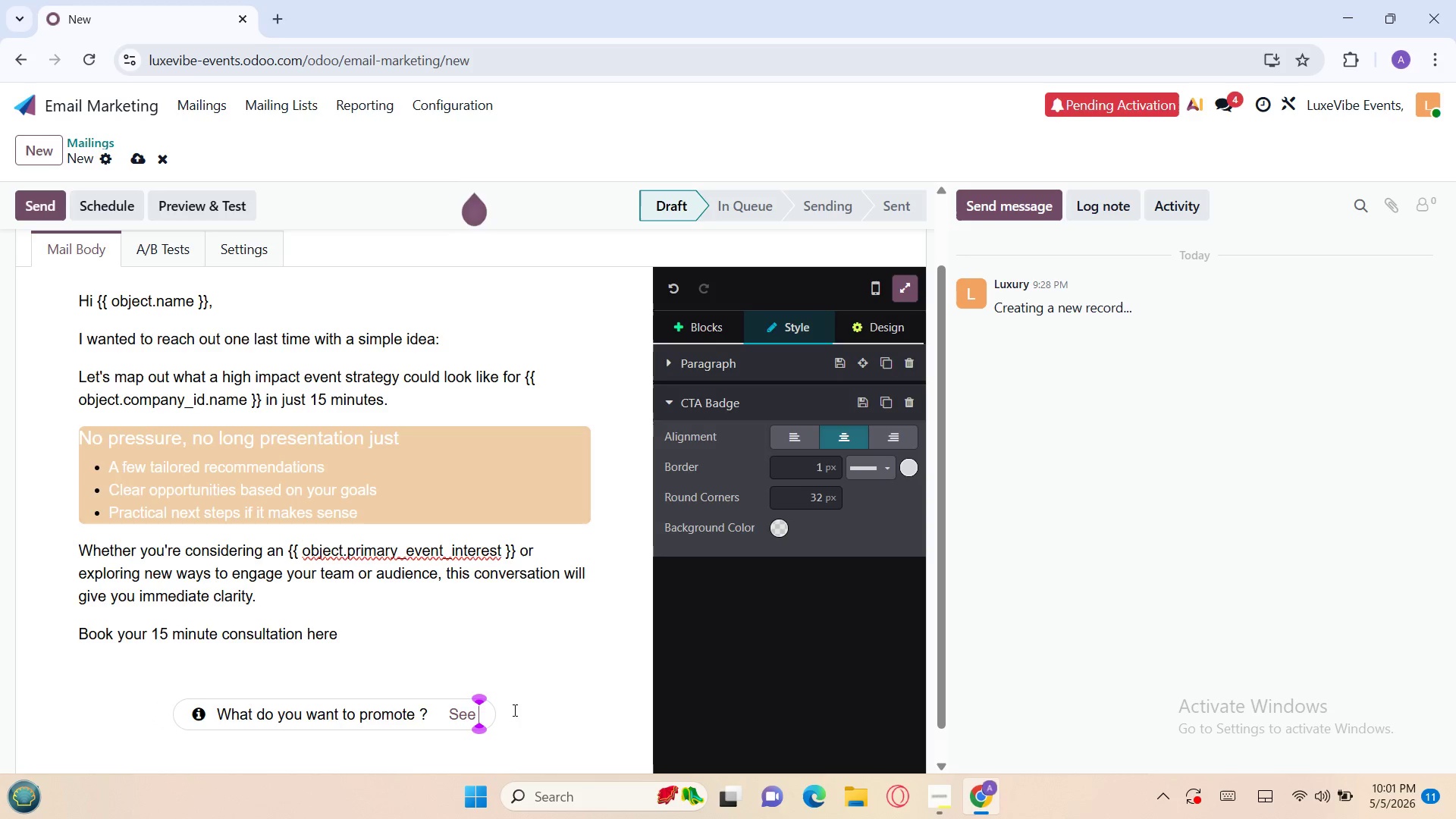 
hold_key(key=Backspace, duration=0.88)
 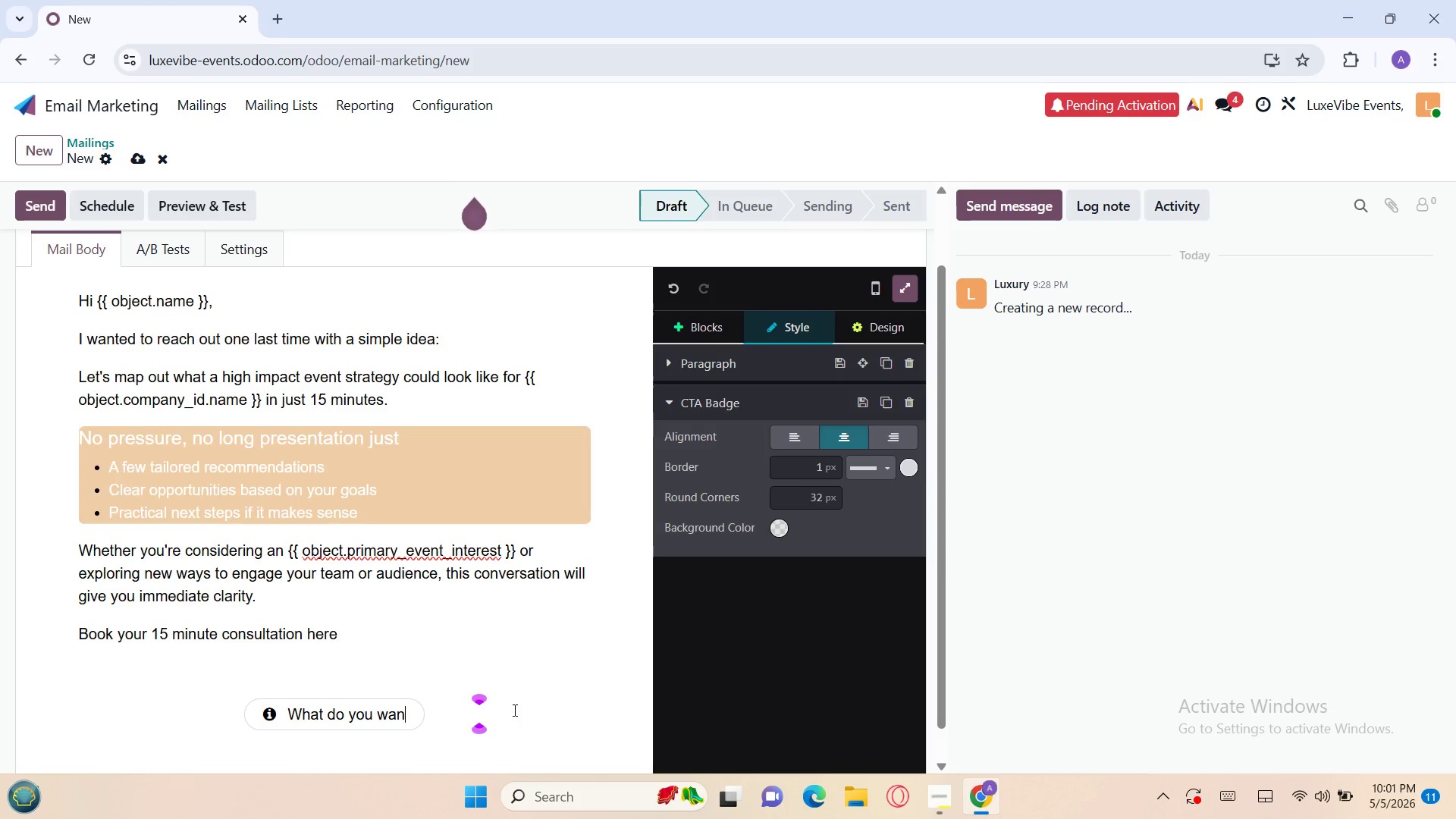 
key(Backspace)
 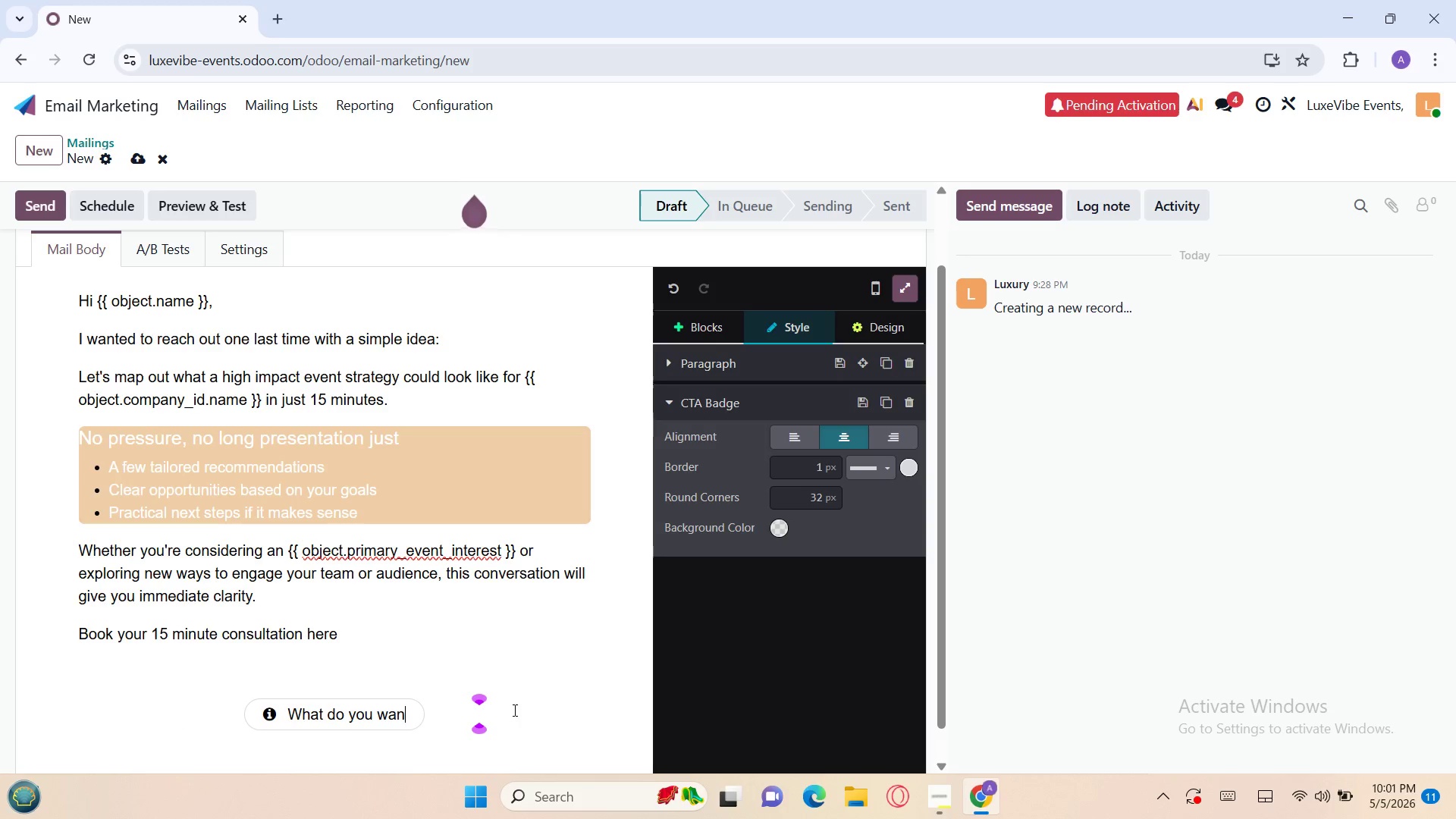 
key(Backspace)
 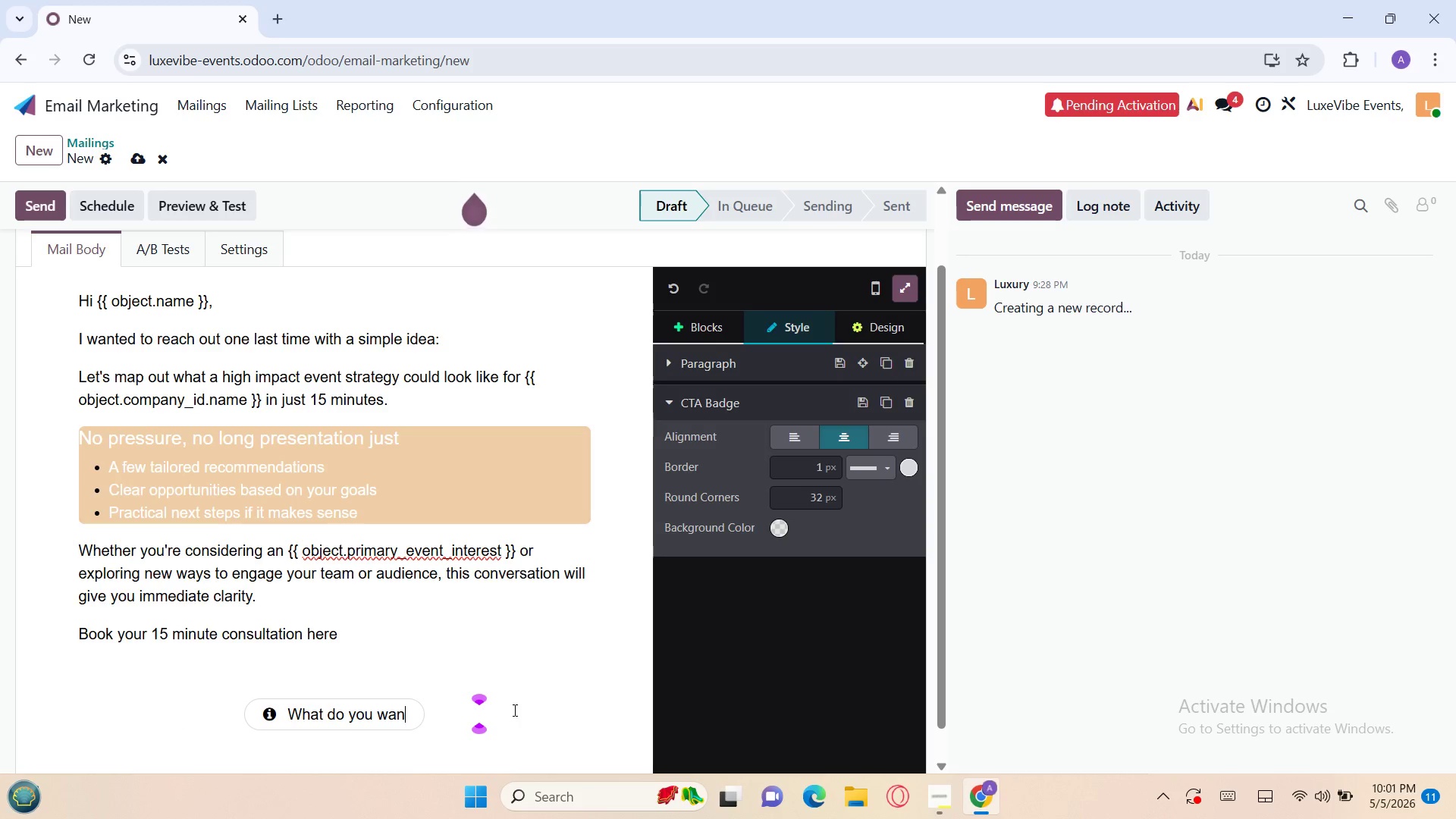 
key(Backspace)
 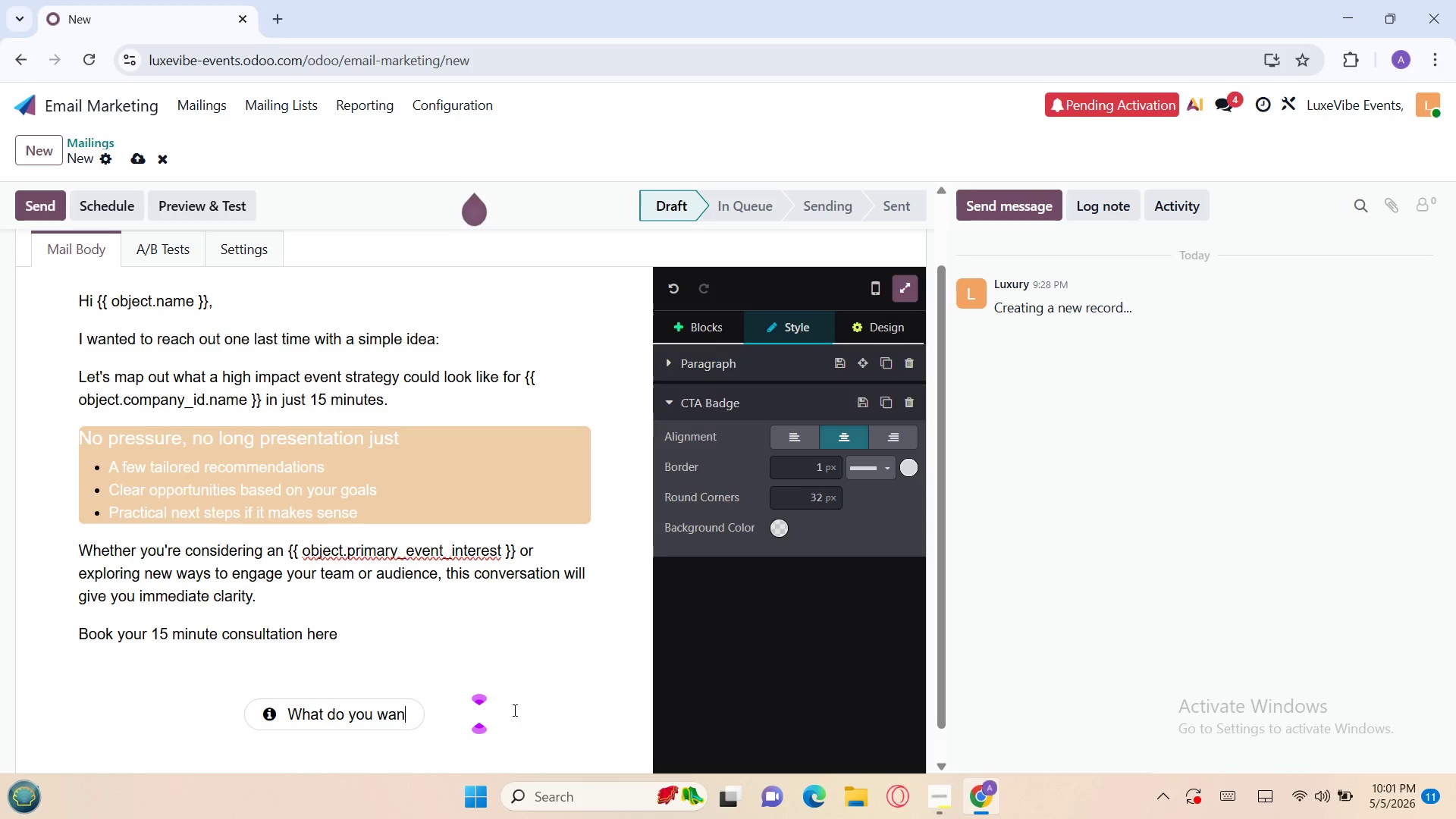 
hold_key(key=Backspace, duration=1.5)
 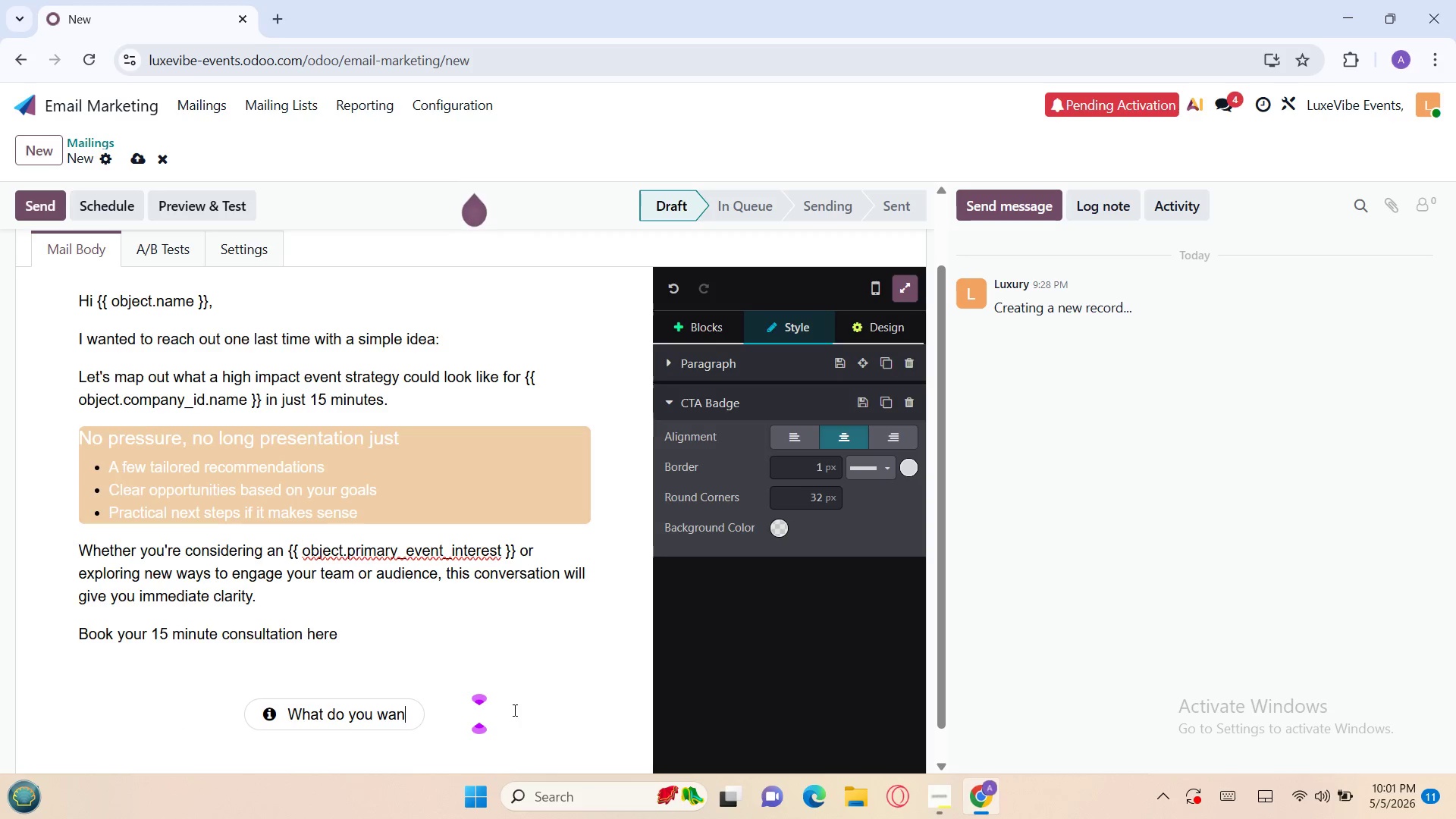 
hold_key(key=Backspace, duration=1.51)
 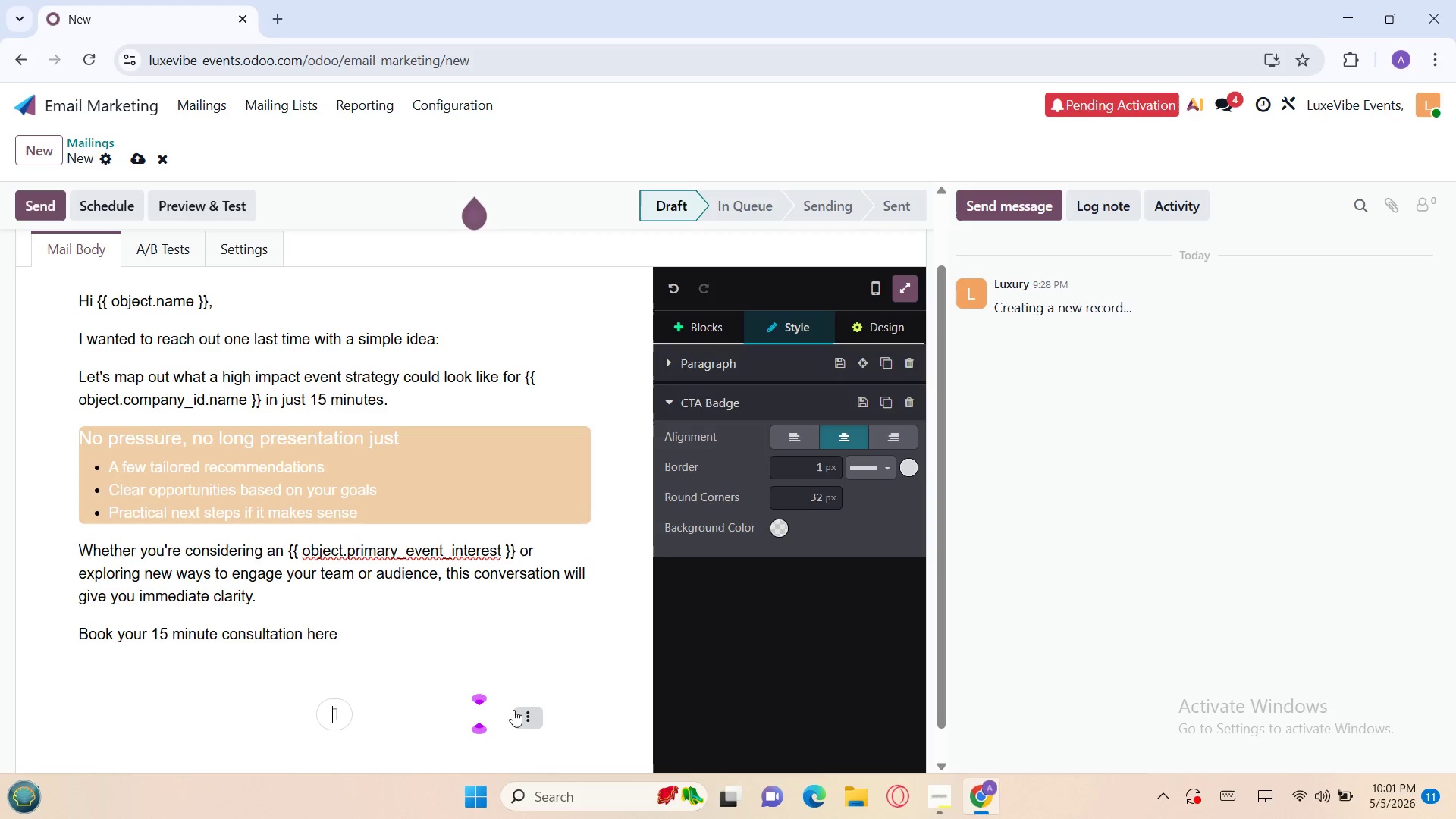 
hold_key(key=Backspace, duration=1.22)
 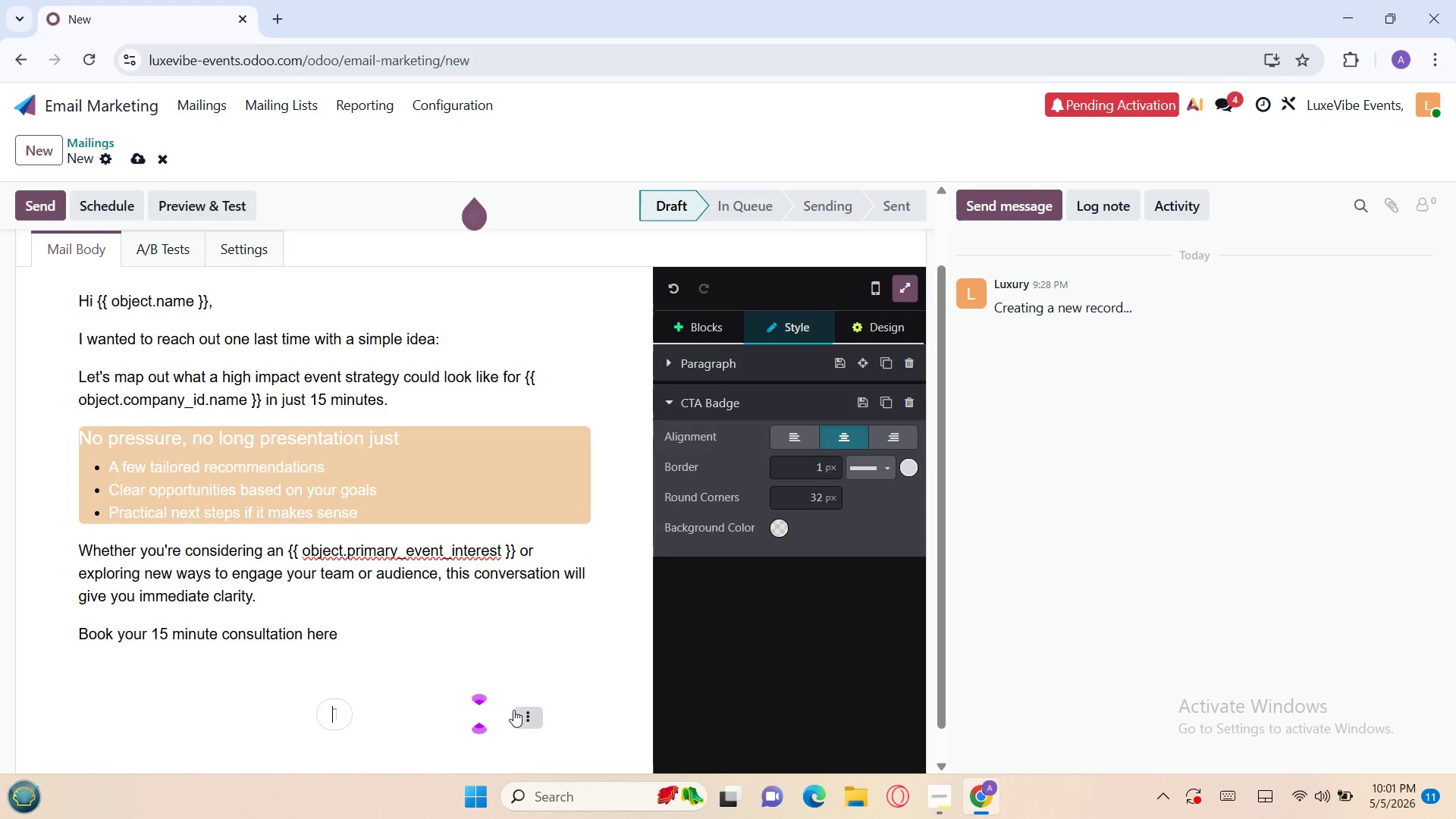 
key(Backspace)
 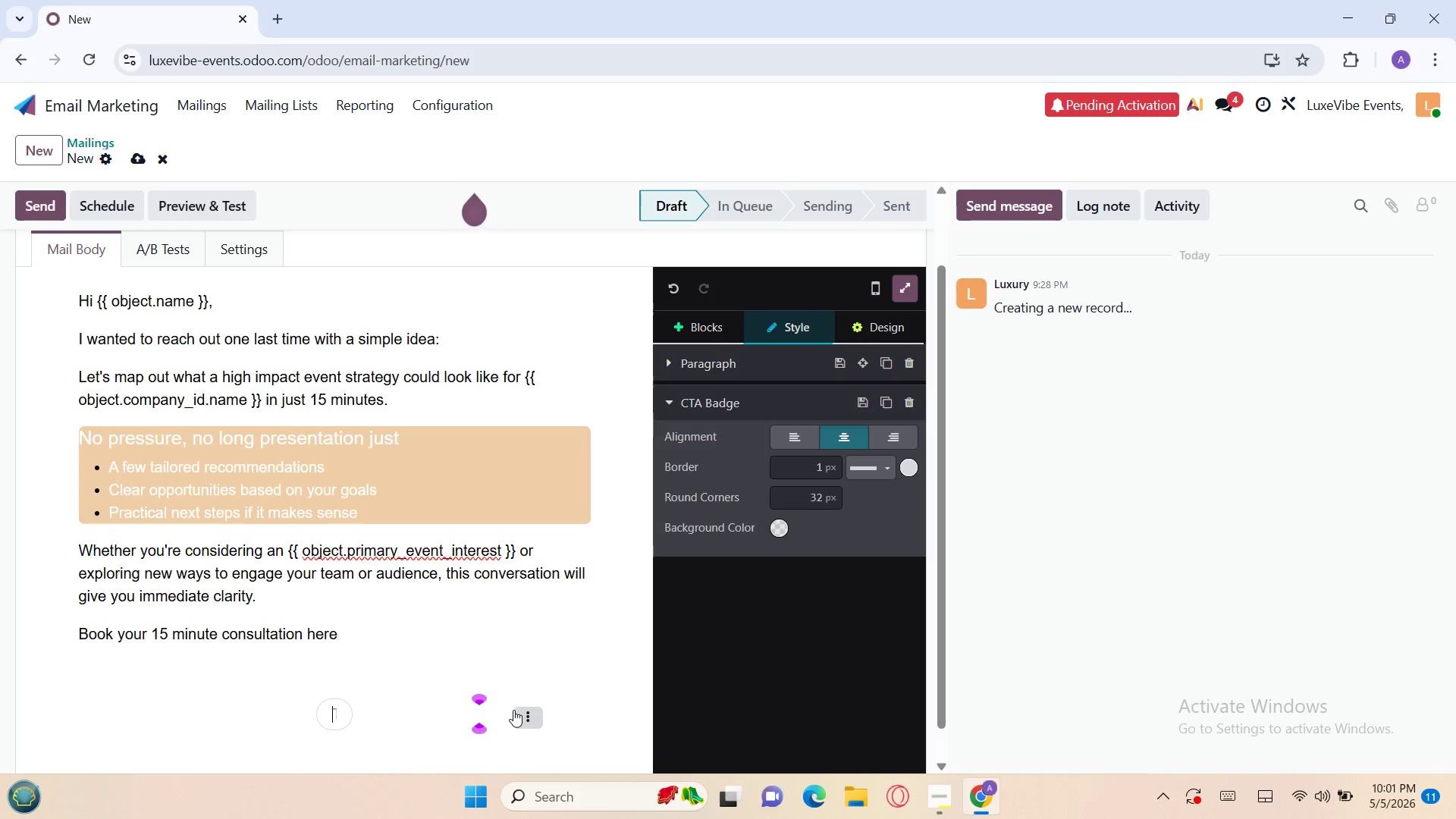 
key(Delete)
 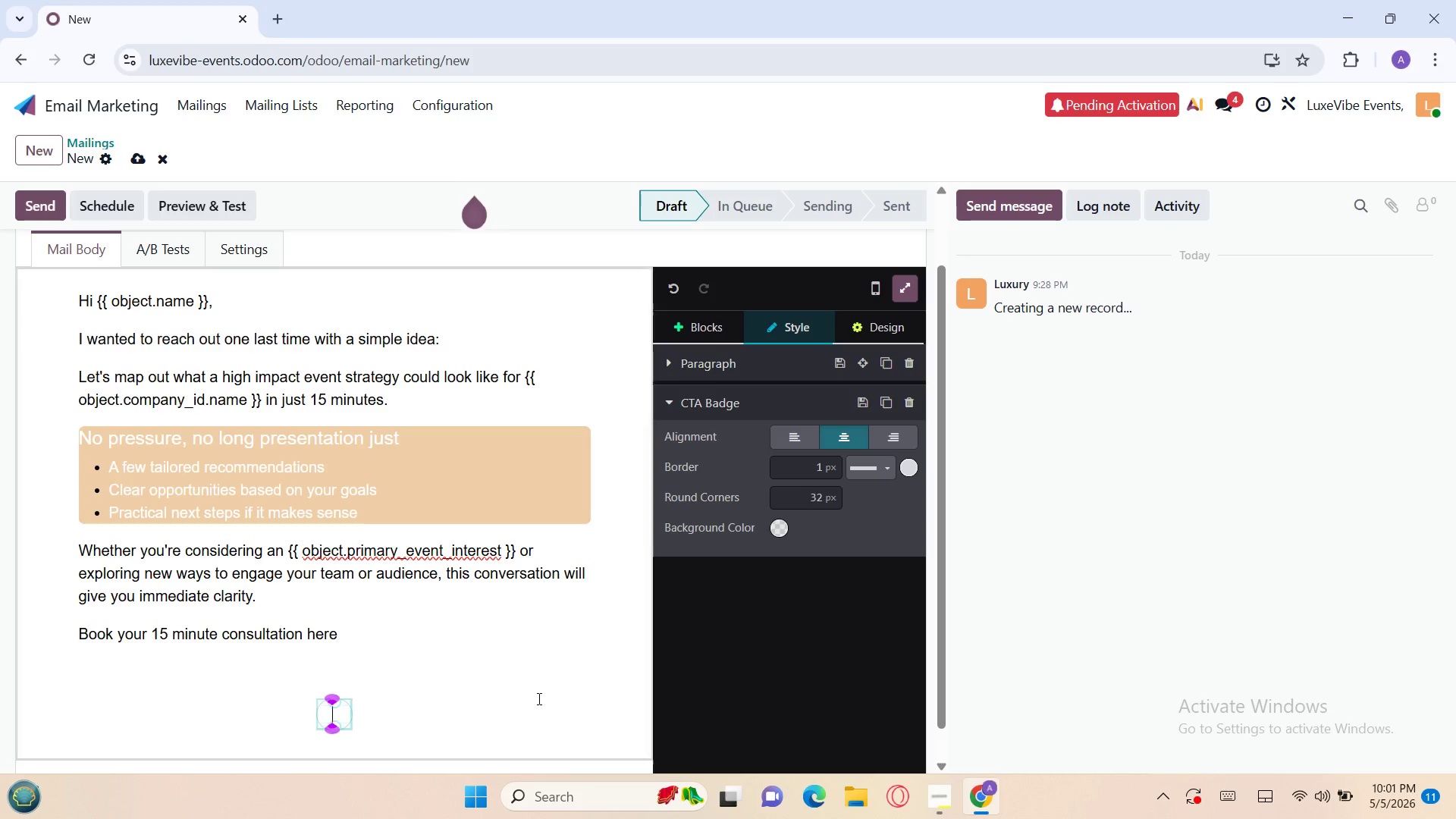 
left_click([408, 698])
 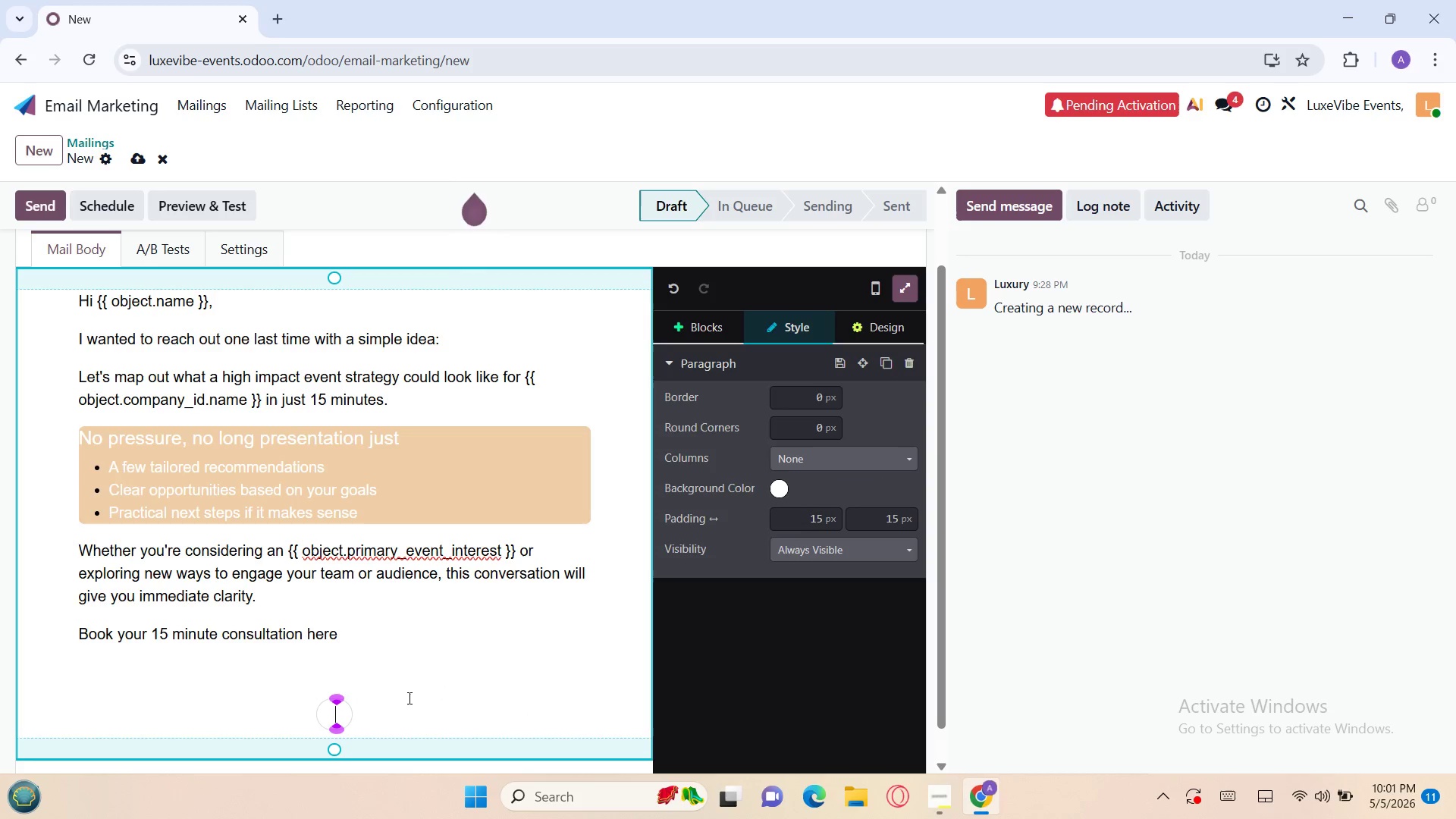 
left_click([408, 698])
 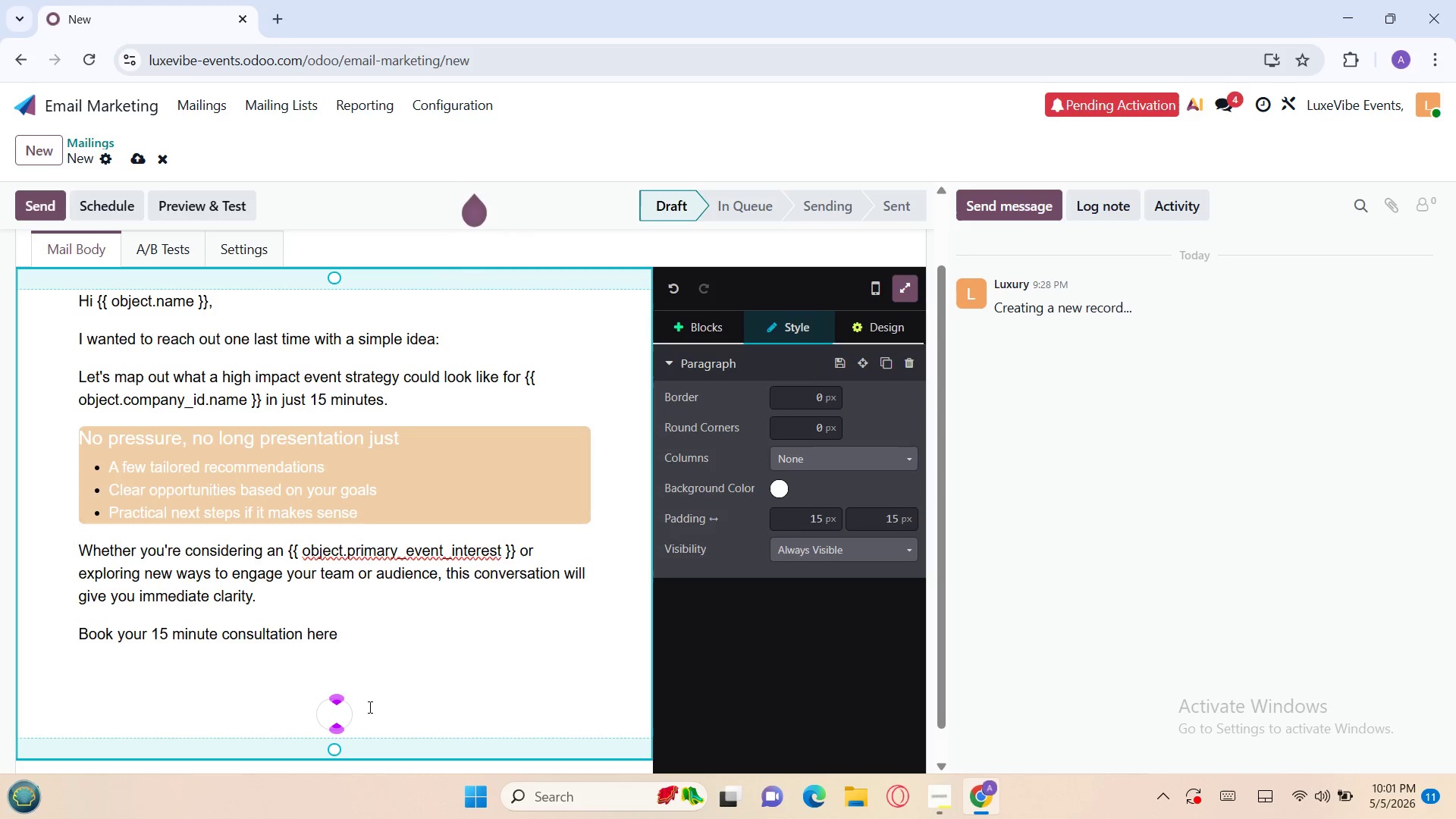 
double_click([369, 707])
 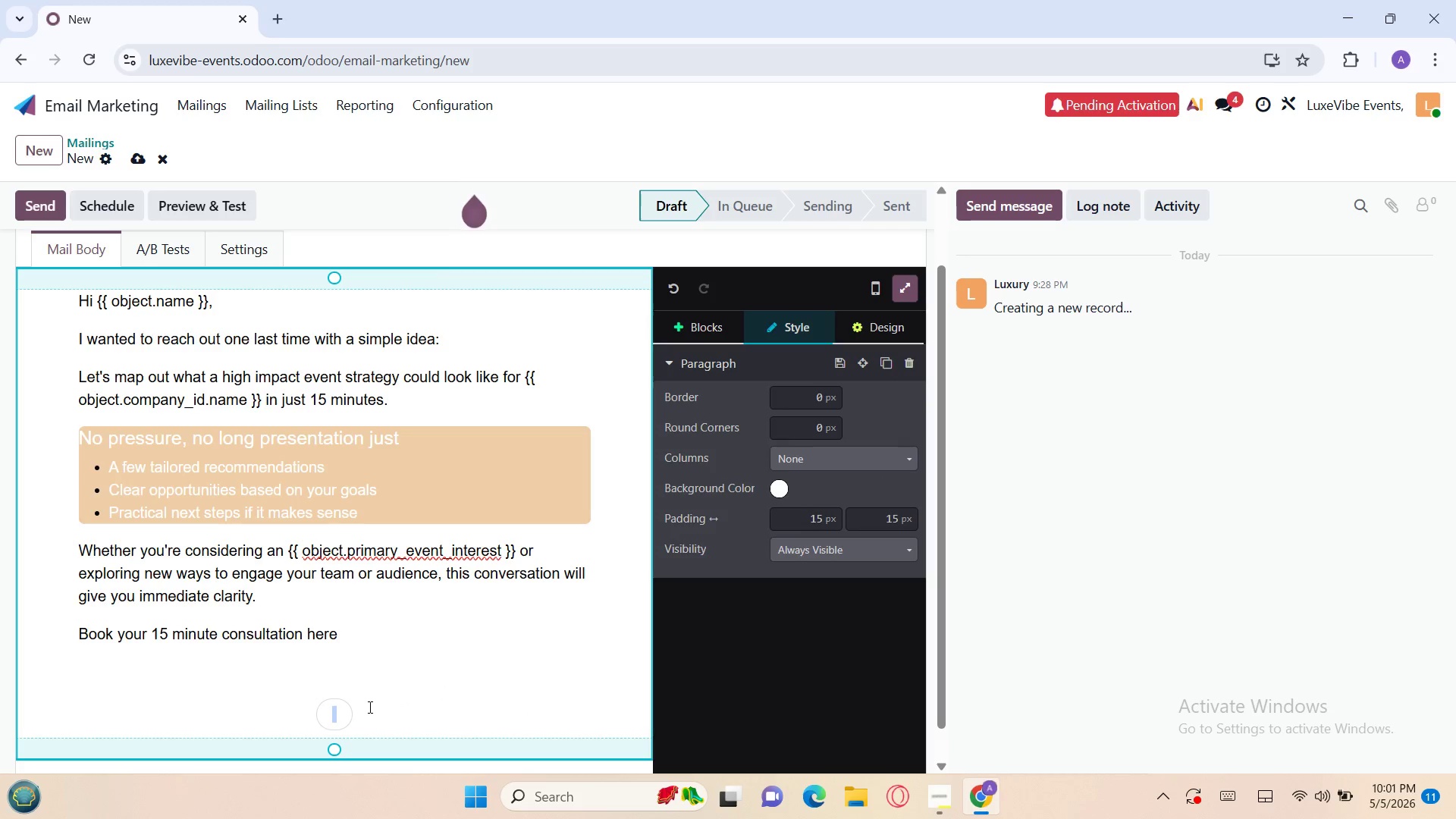 
key(Backspace)
 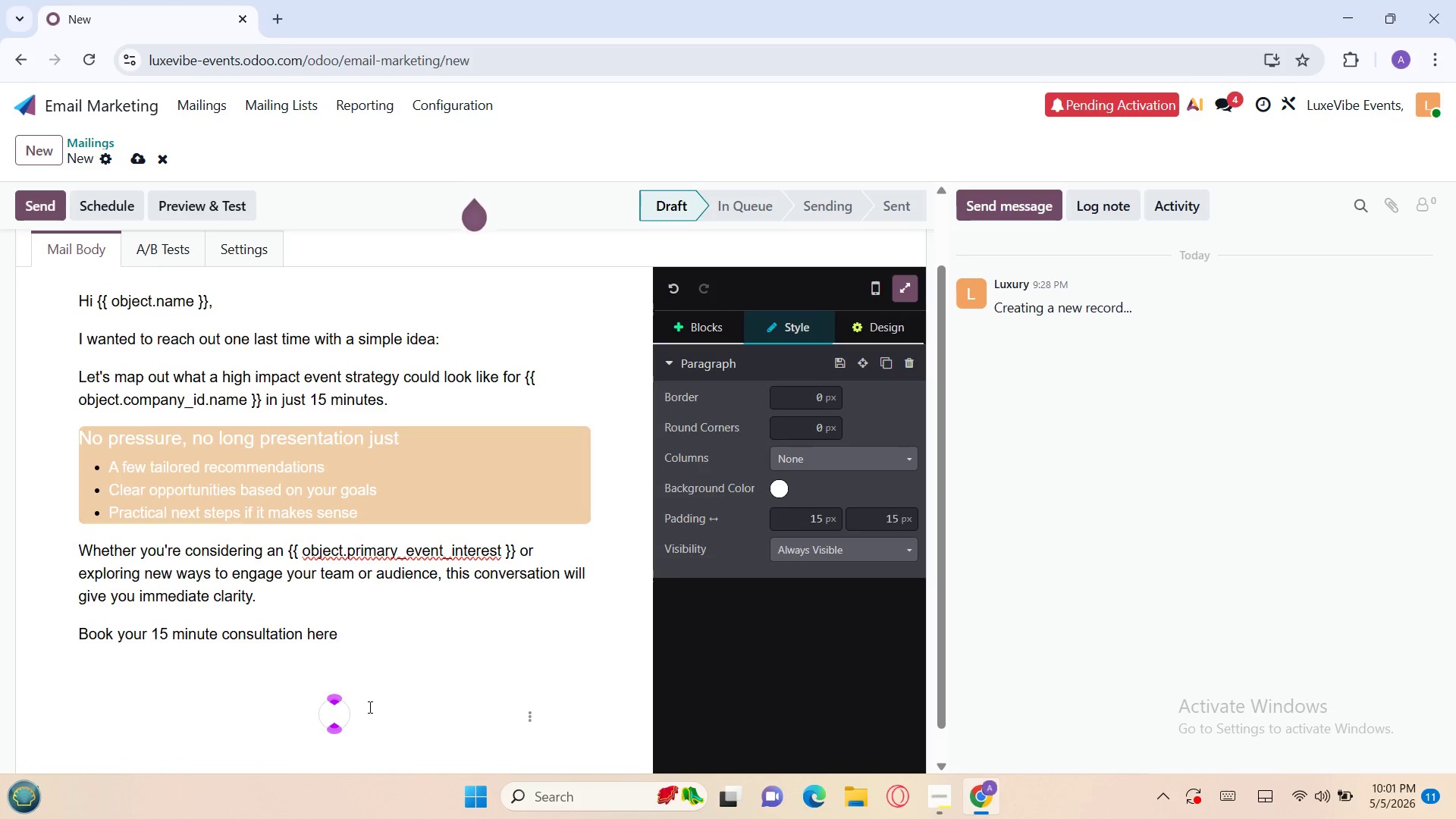 
key(Backspace)
 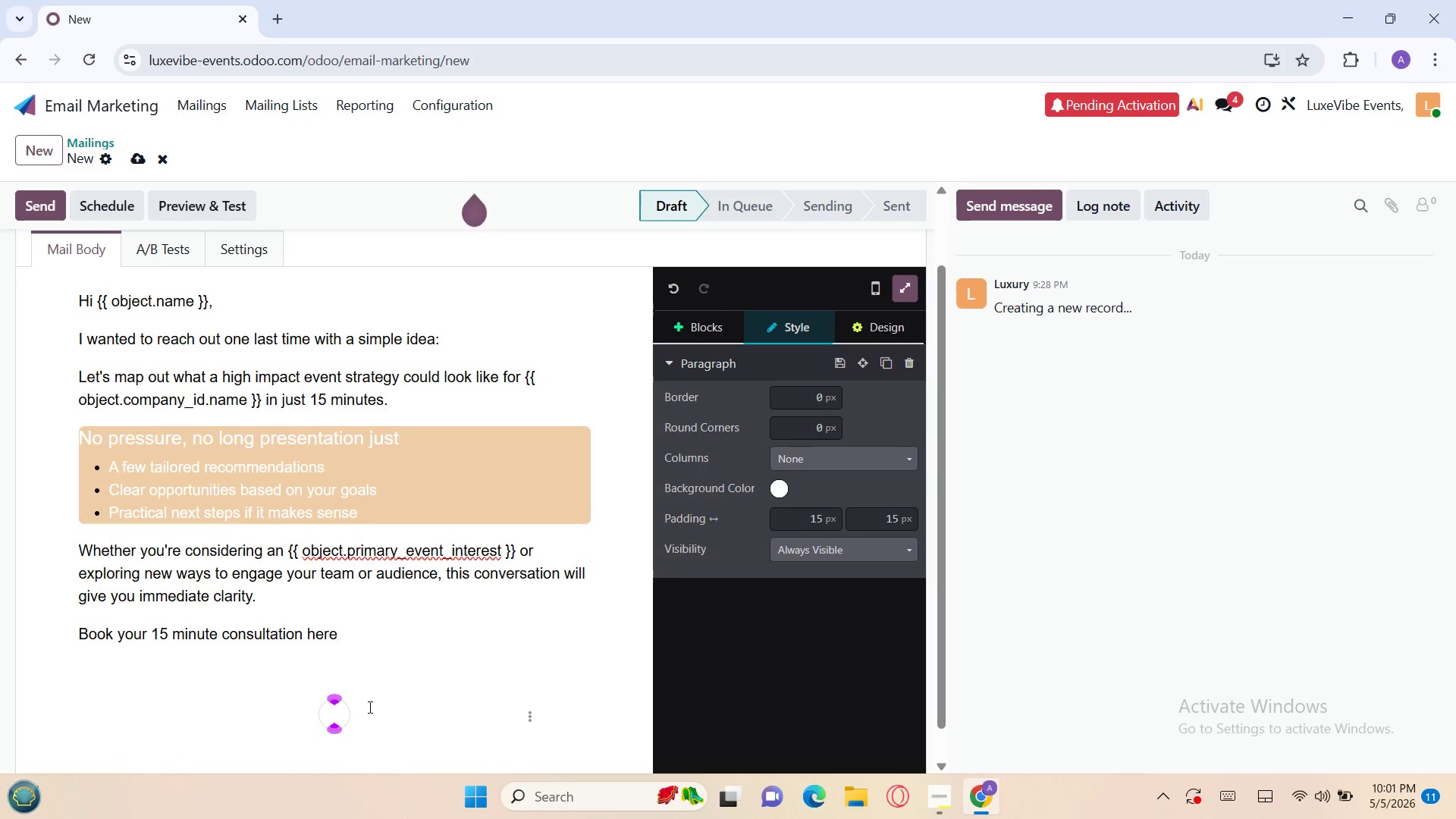 
key(Backspace)
 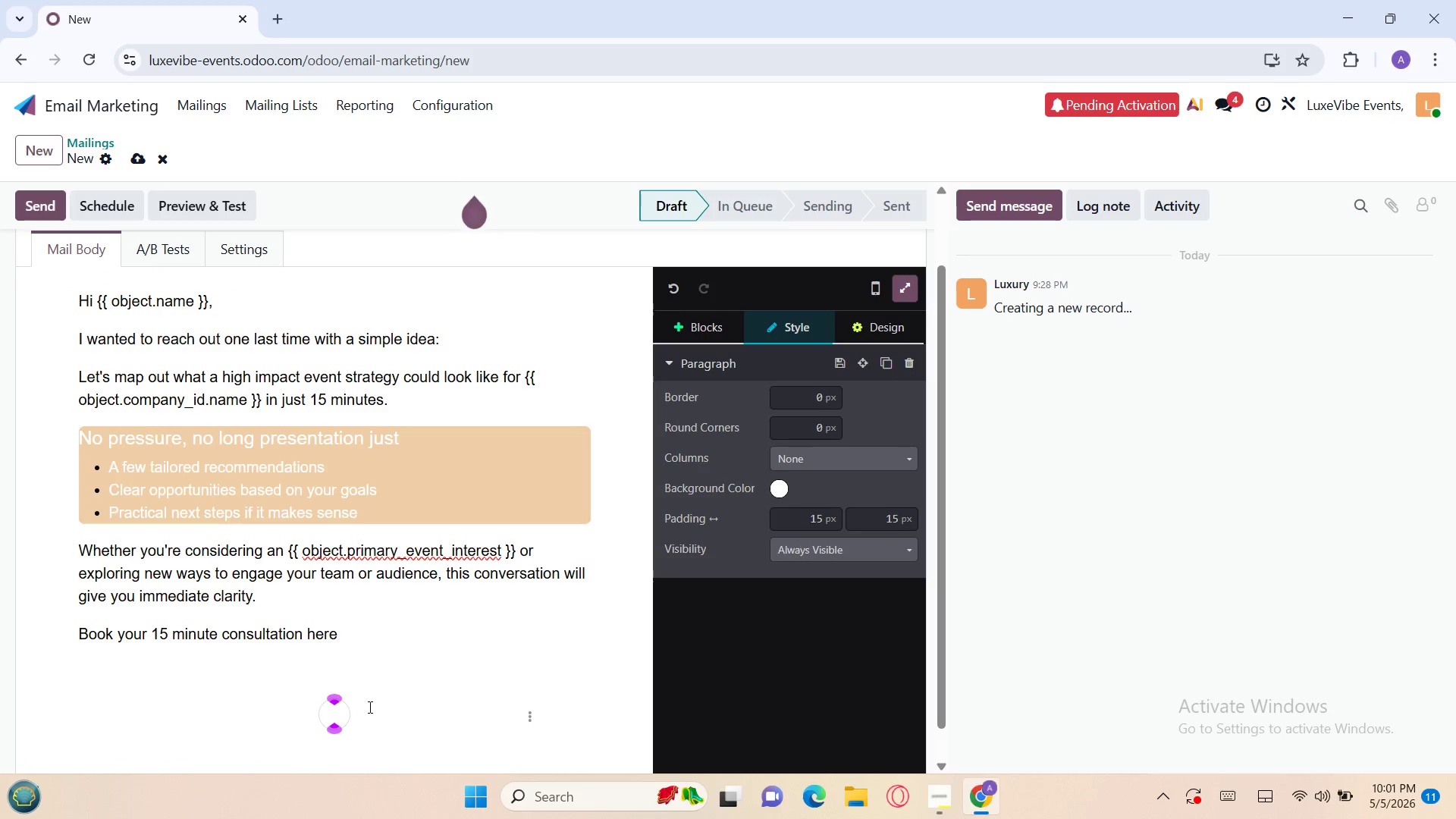 
double_click([369, 707])
 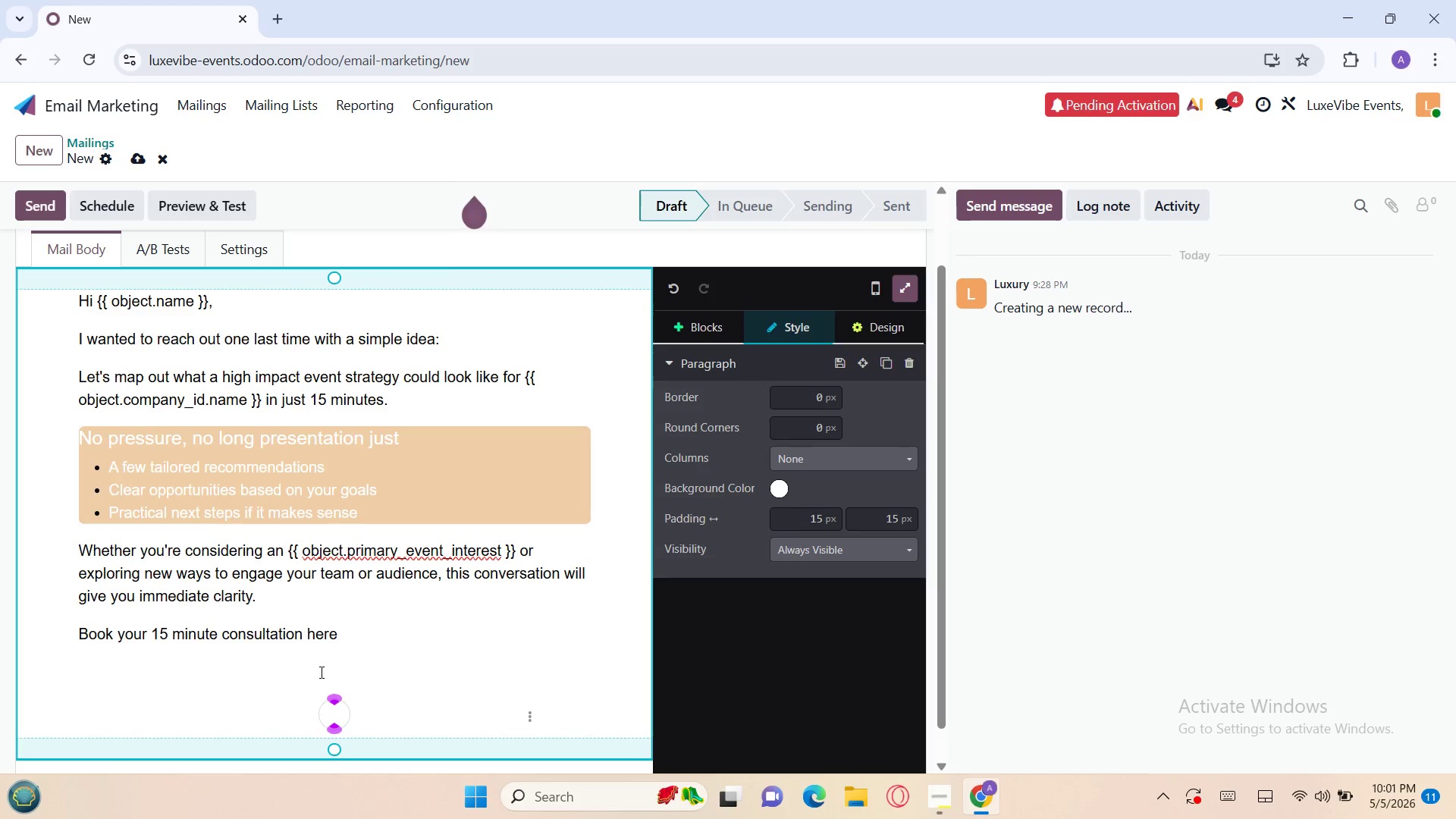 
left_click([319, 672])
 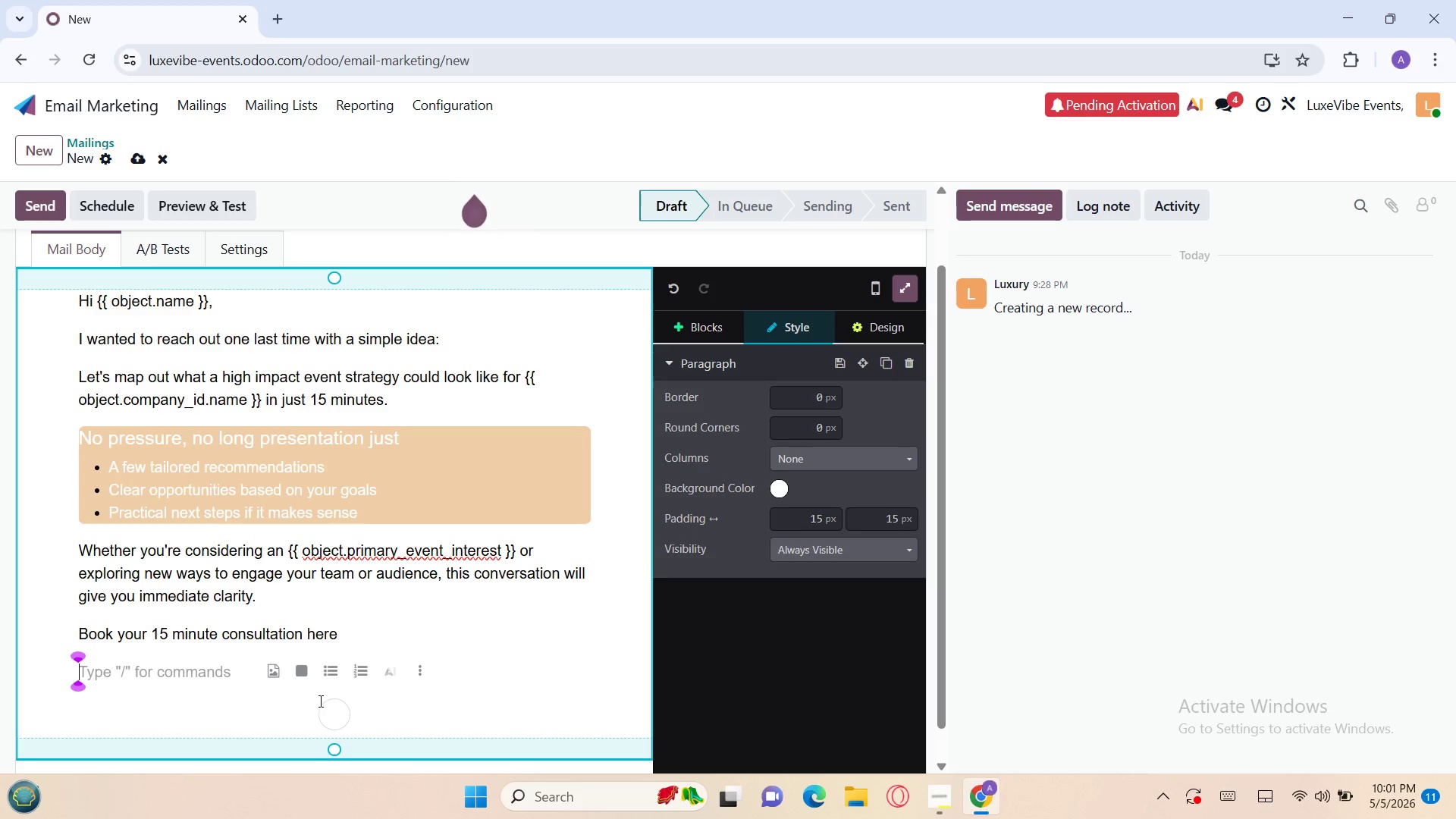 
left_click([313, 706])
 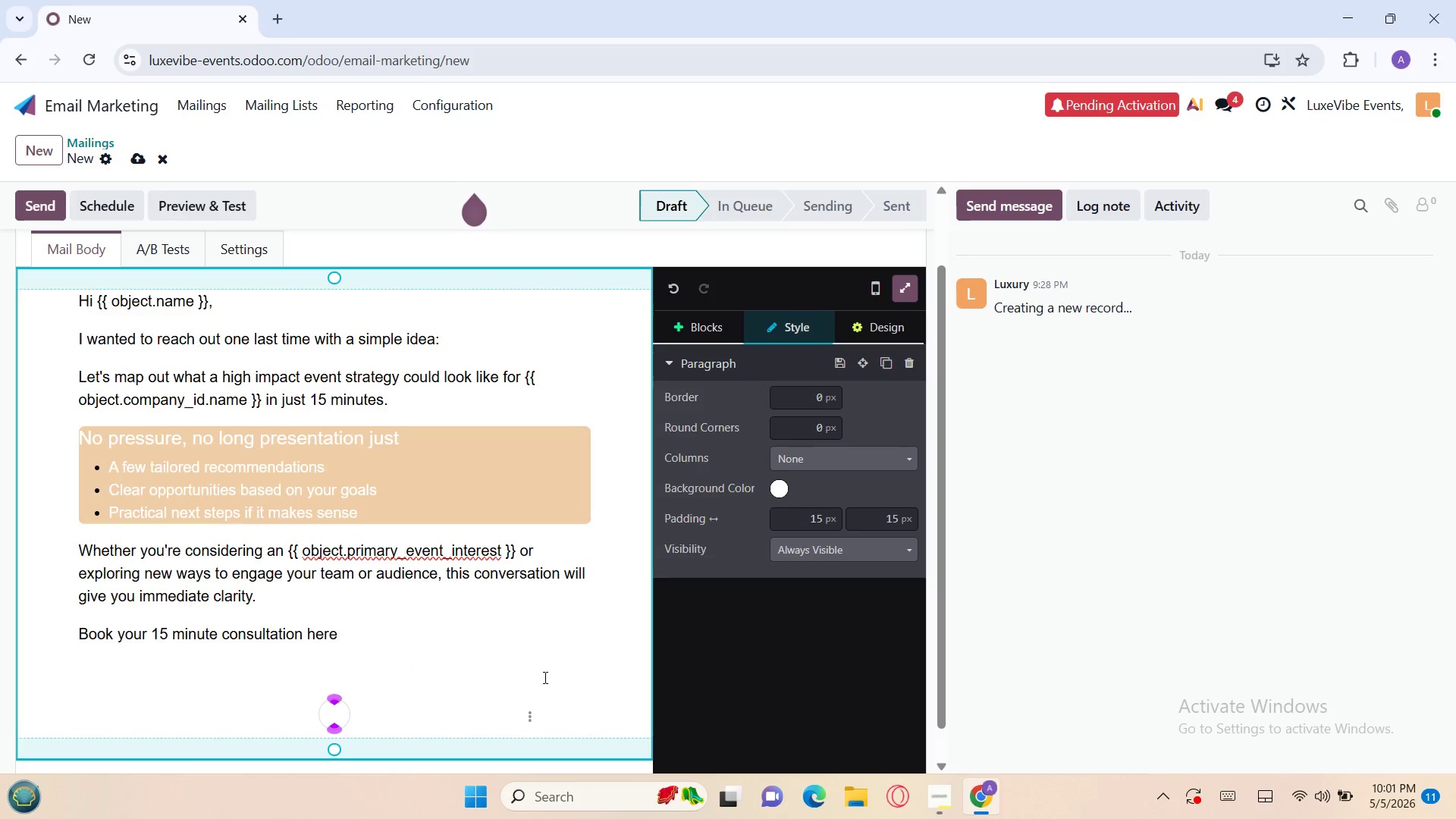 
left_click([532, 715])
 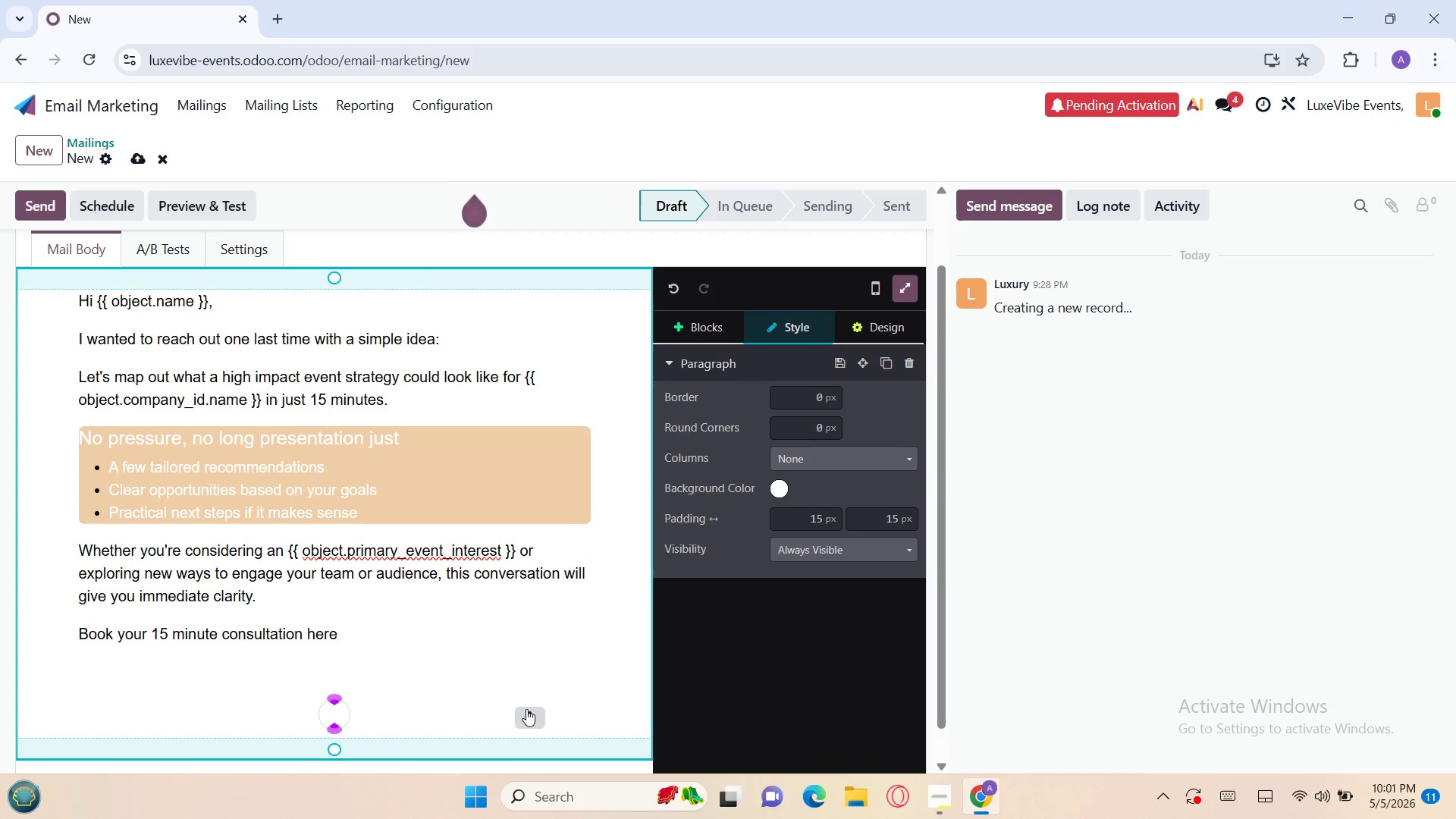 
wait(5.17)
 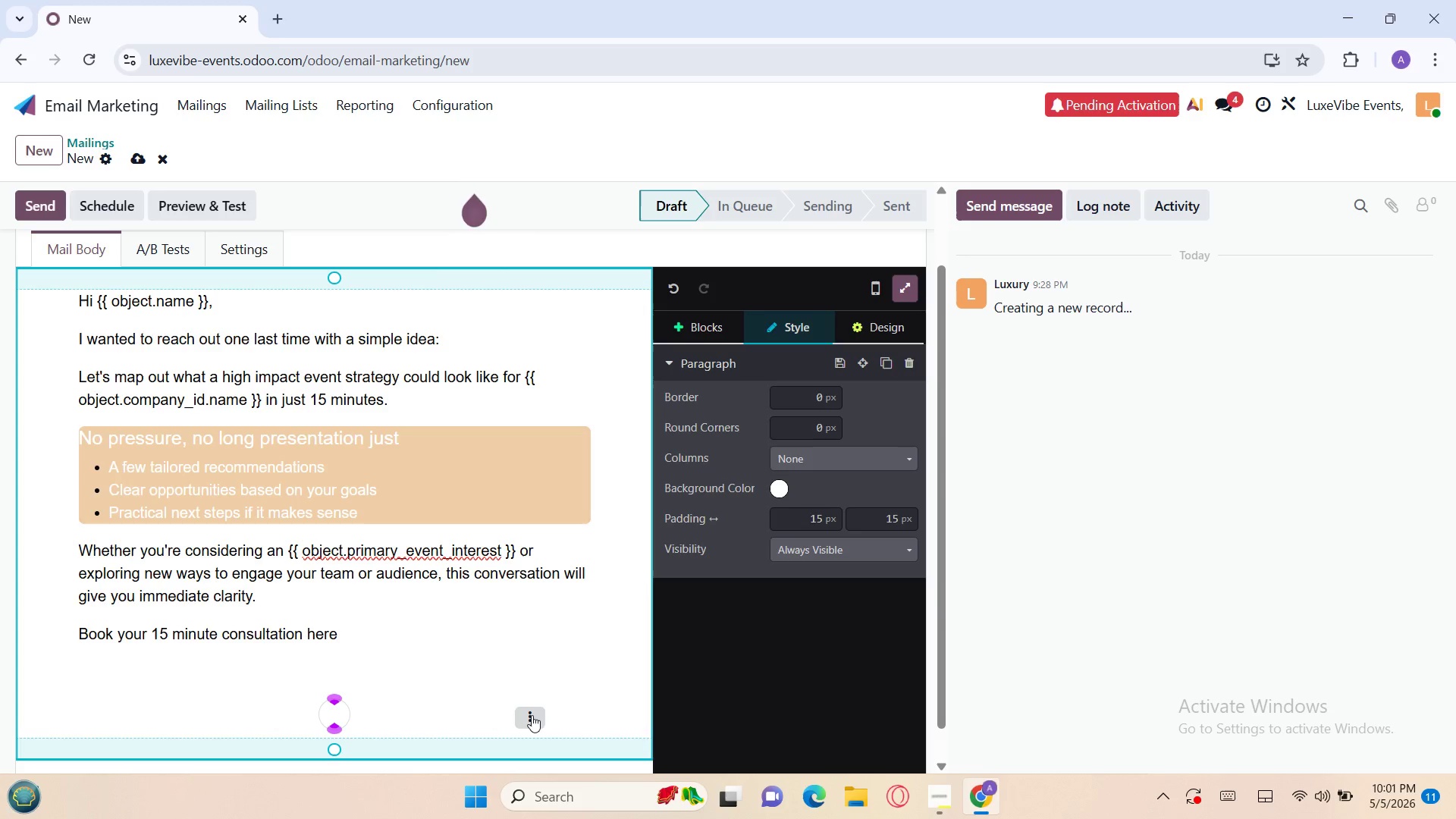 
left_click([526, 709])
 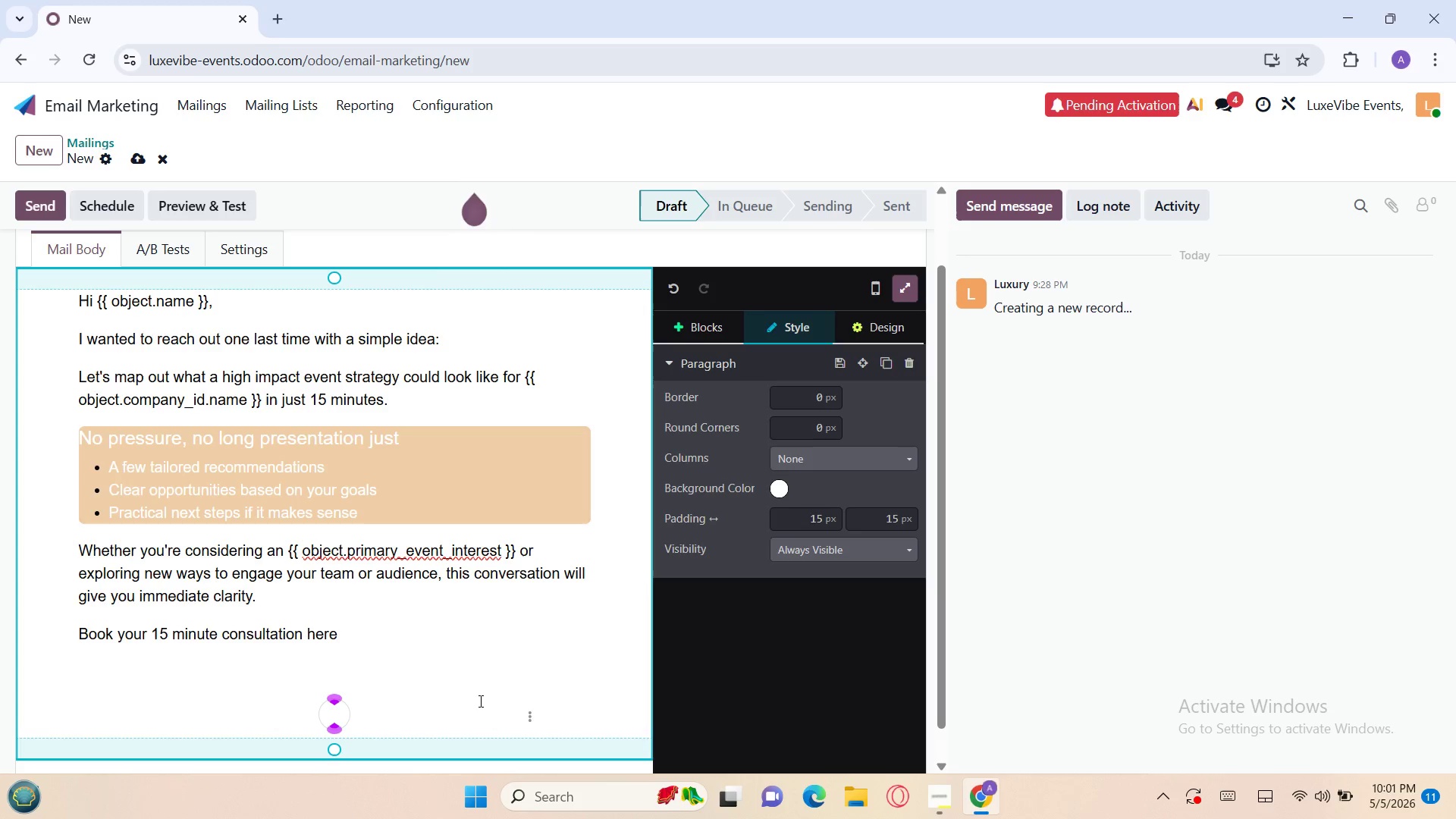 
left_click([479, 701])
 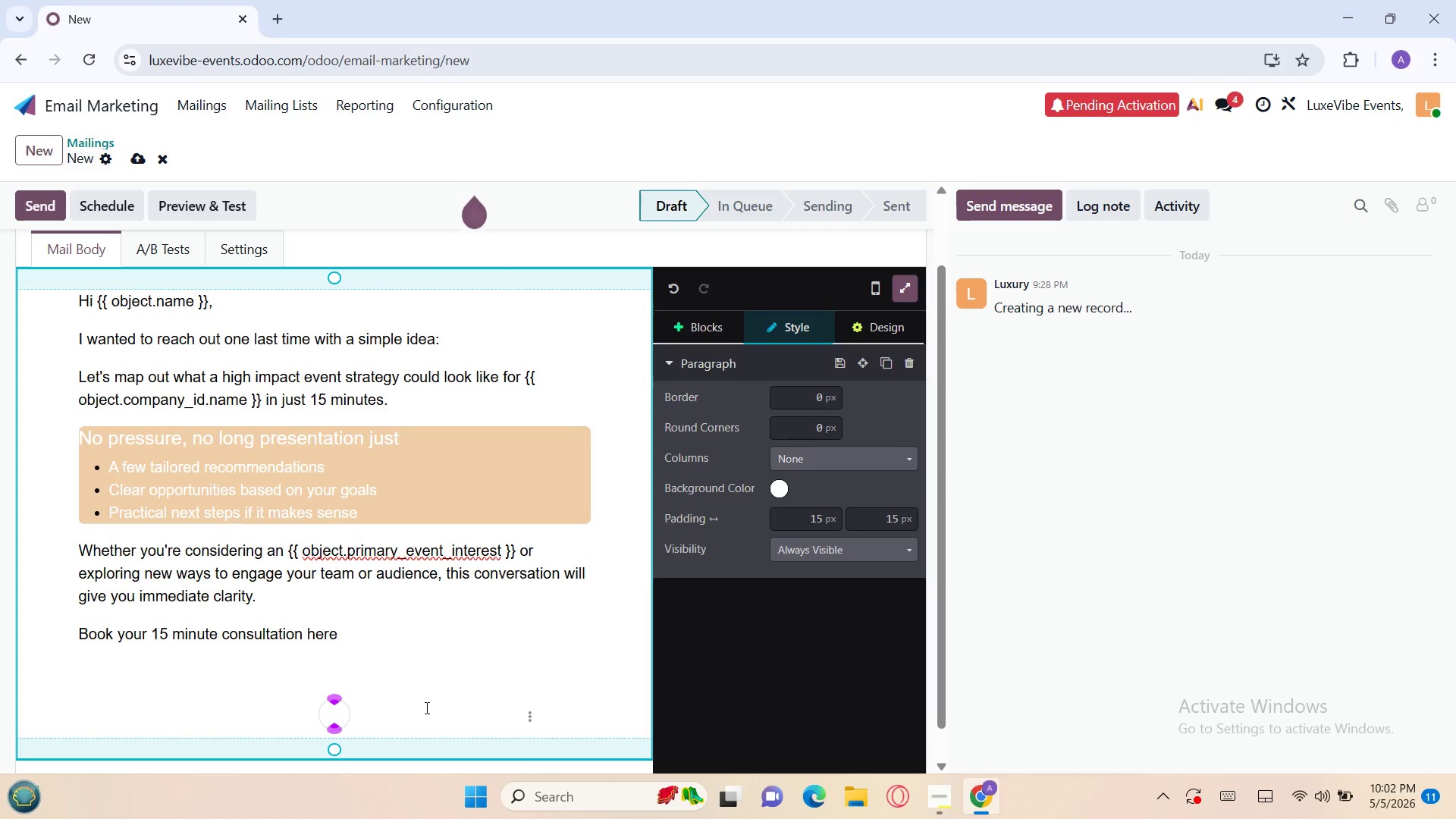 
left_click([421, 708])
 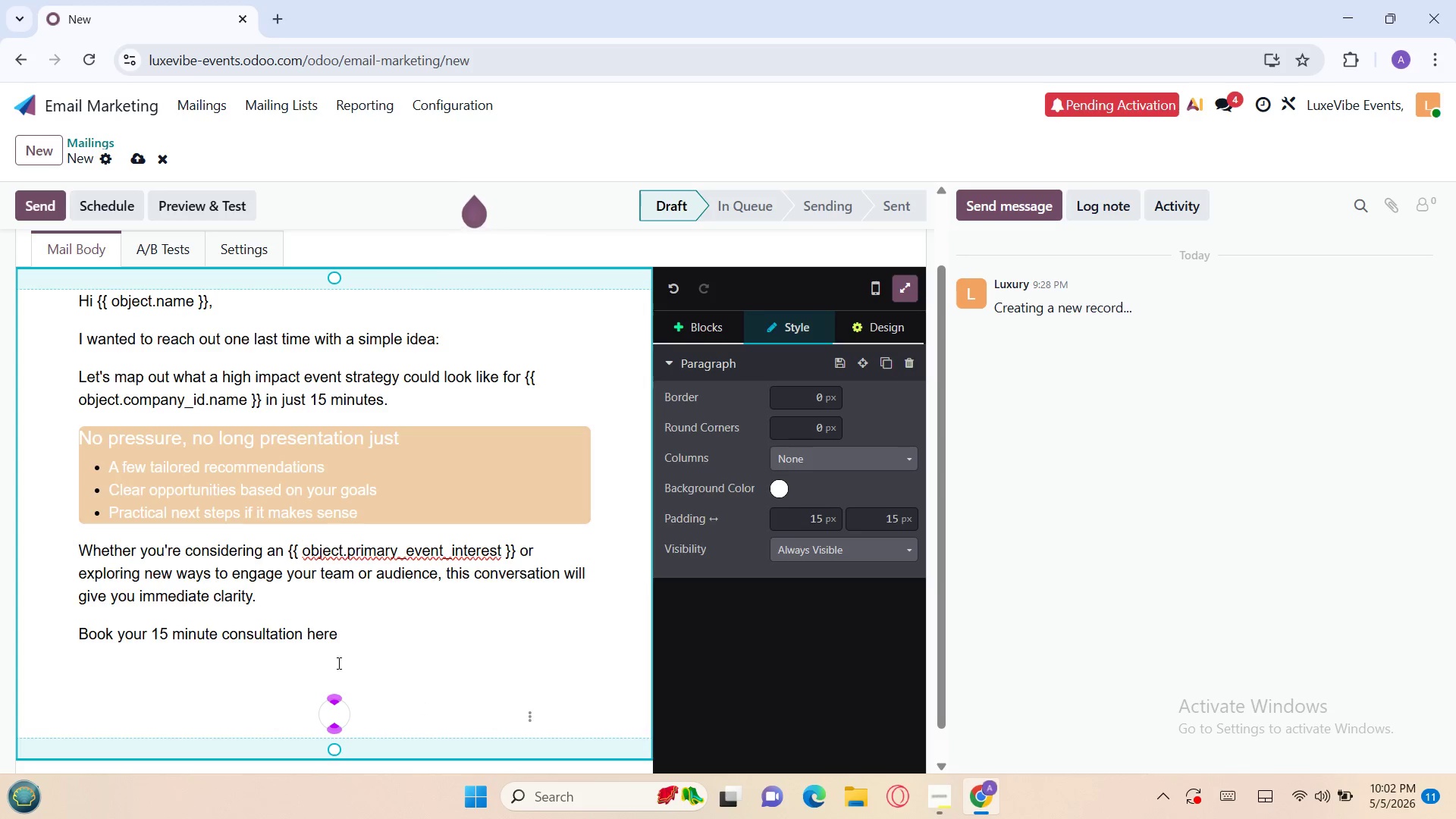 
left_click([331, 662])
 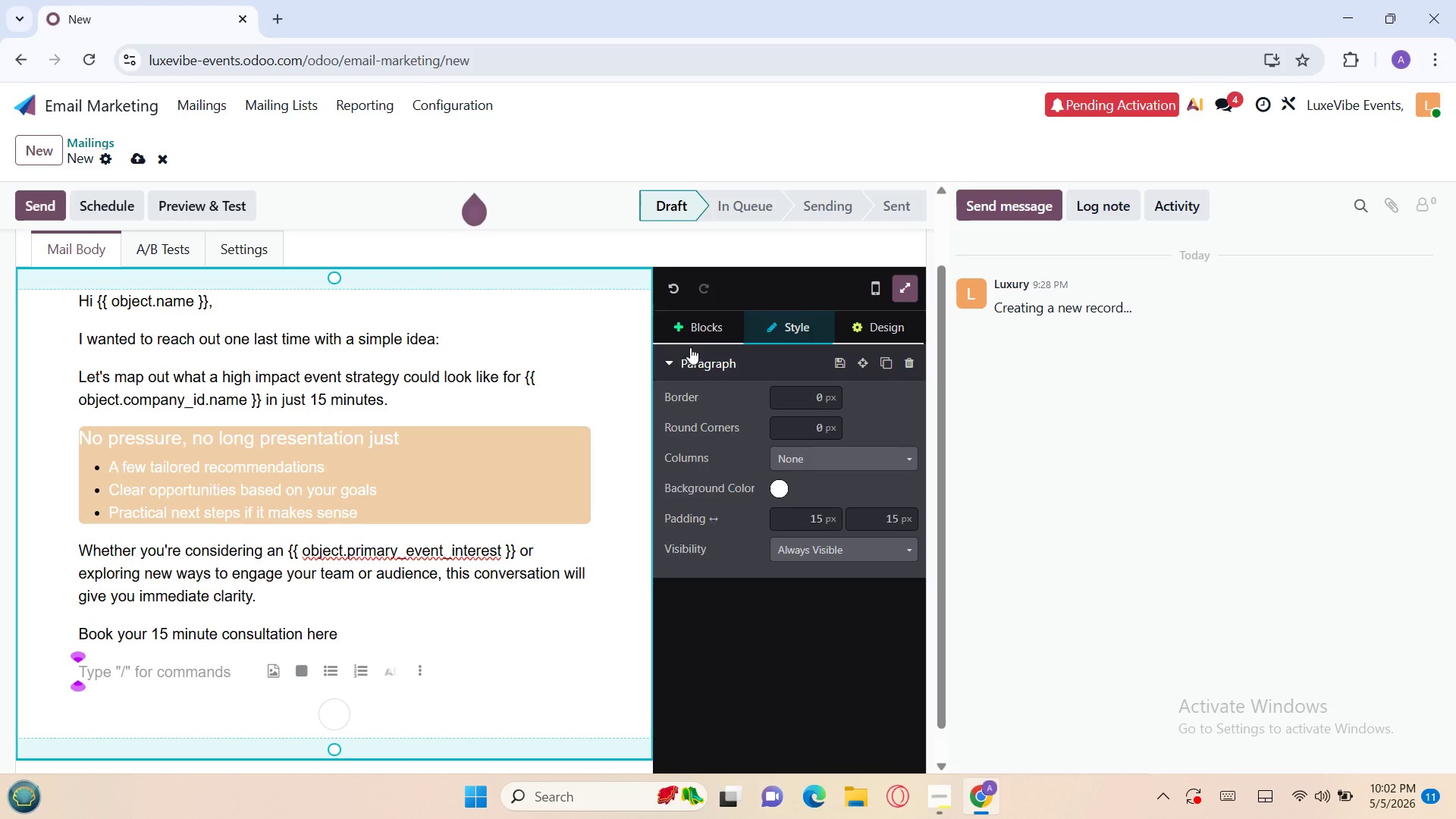 
left_click([694, 331])
 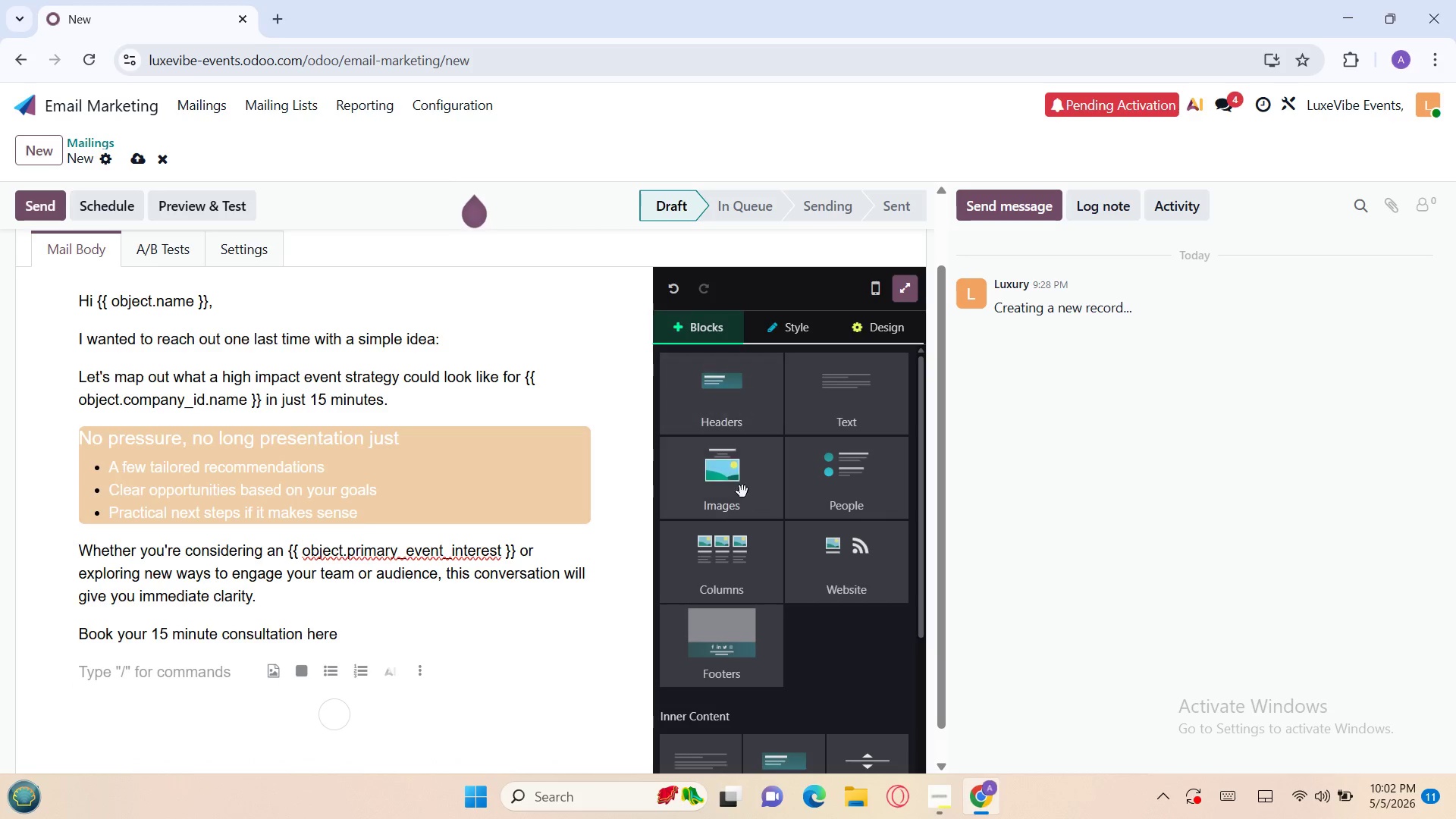 
mouse_move([747, 536])
 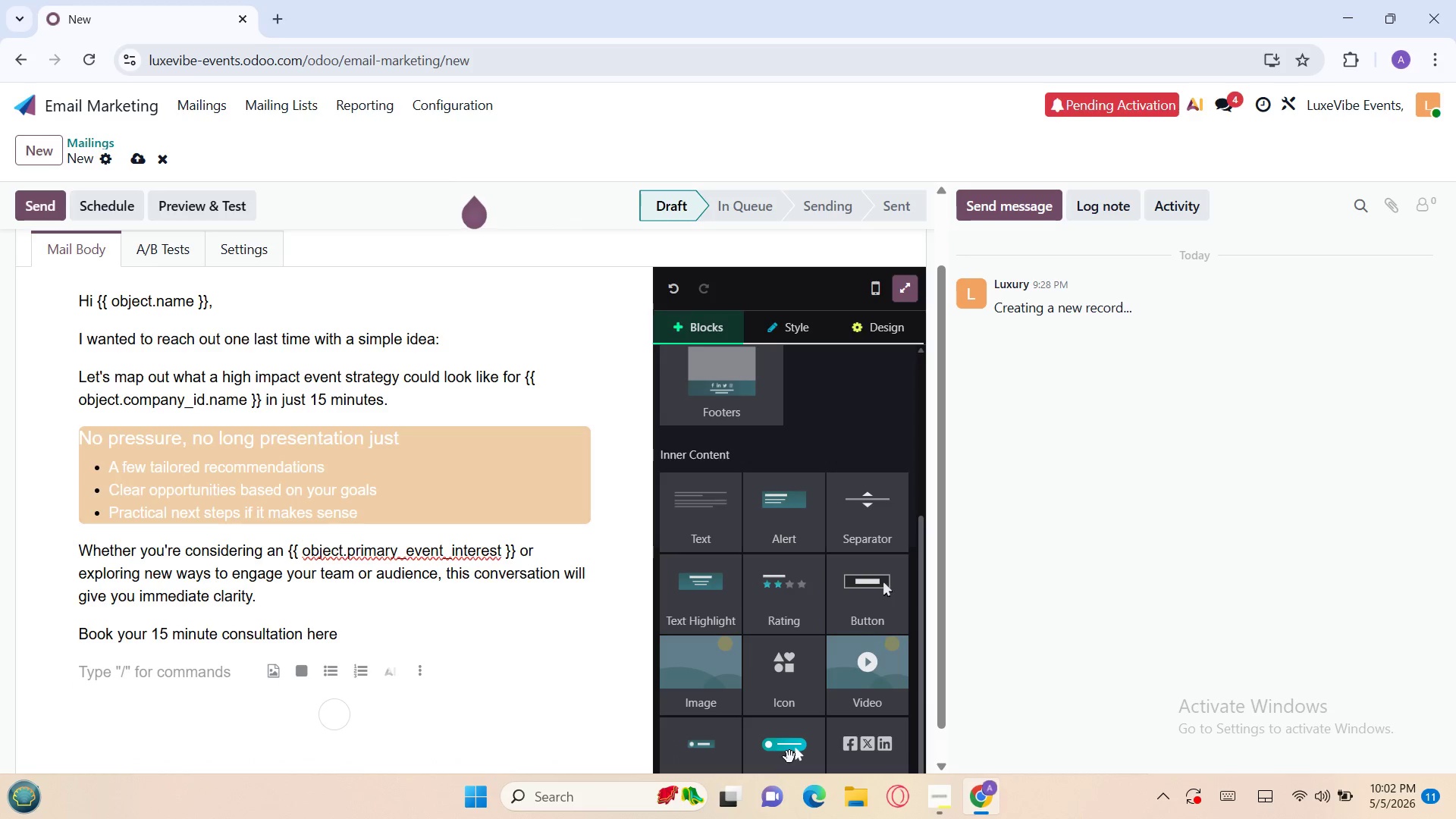 
left_click_drag(start_coordinate=[789, 757], to_coordinate=[350, 655])
 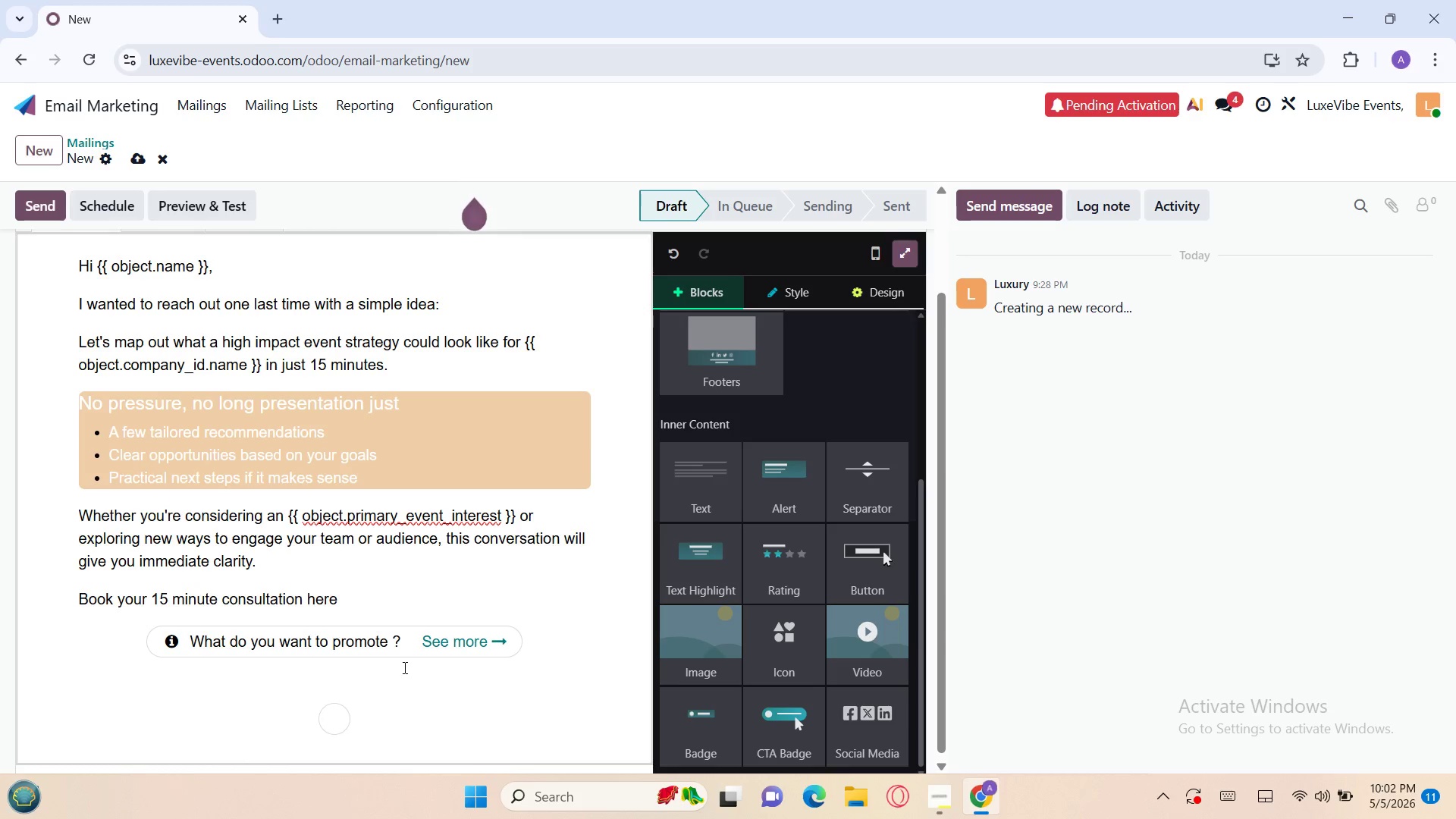 
wait(5.12)
 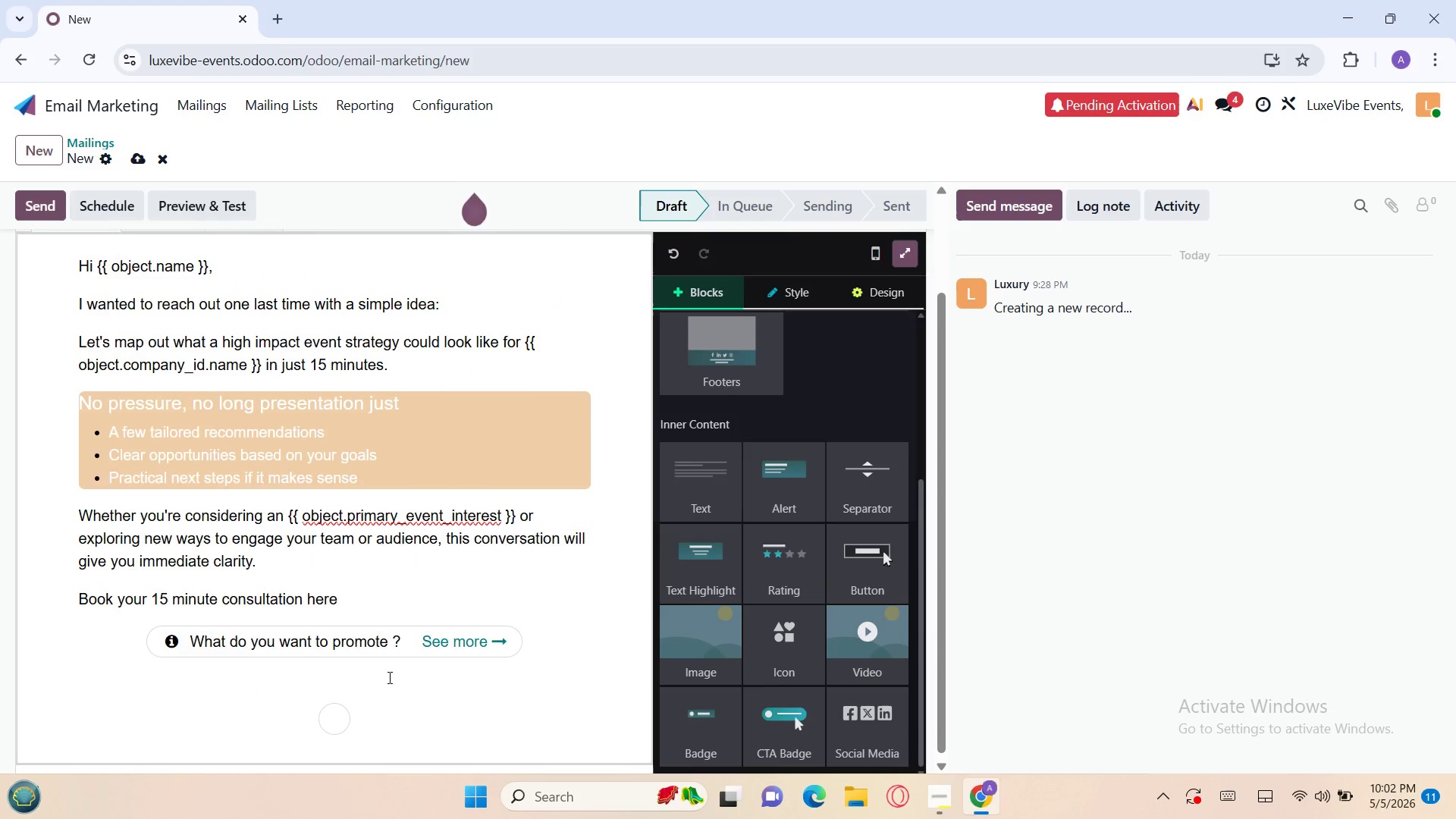 
left_click([401, 643])
 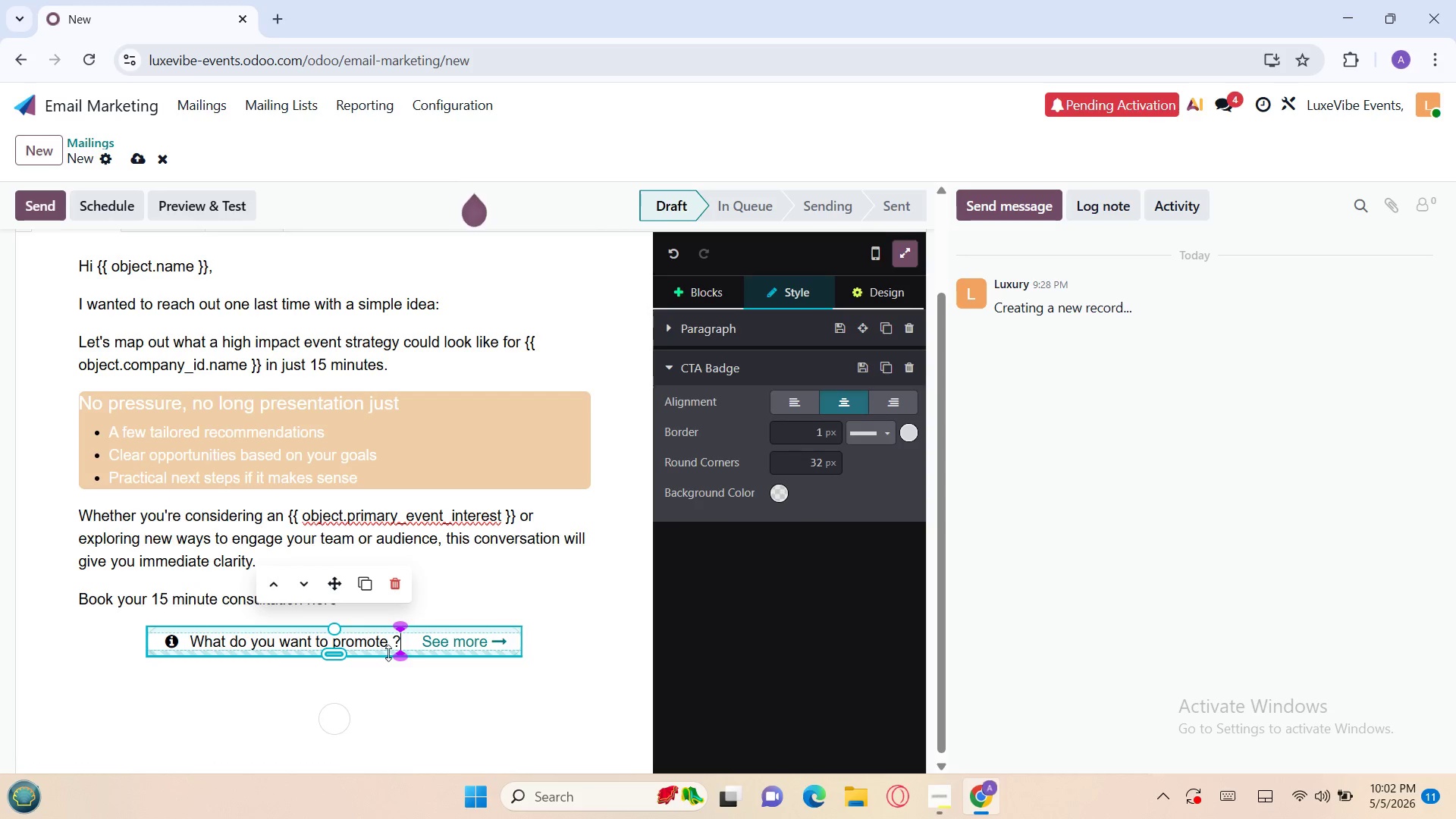 
left_click_drag(start_coordinate=[413, 640], to_coordinate=[345, 642])
 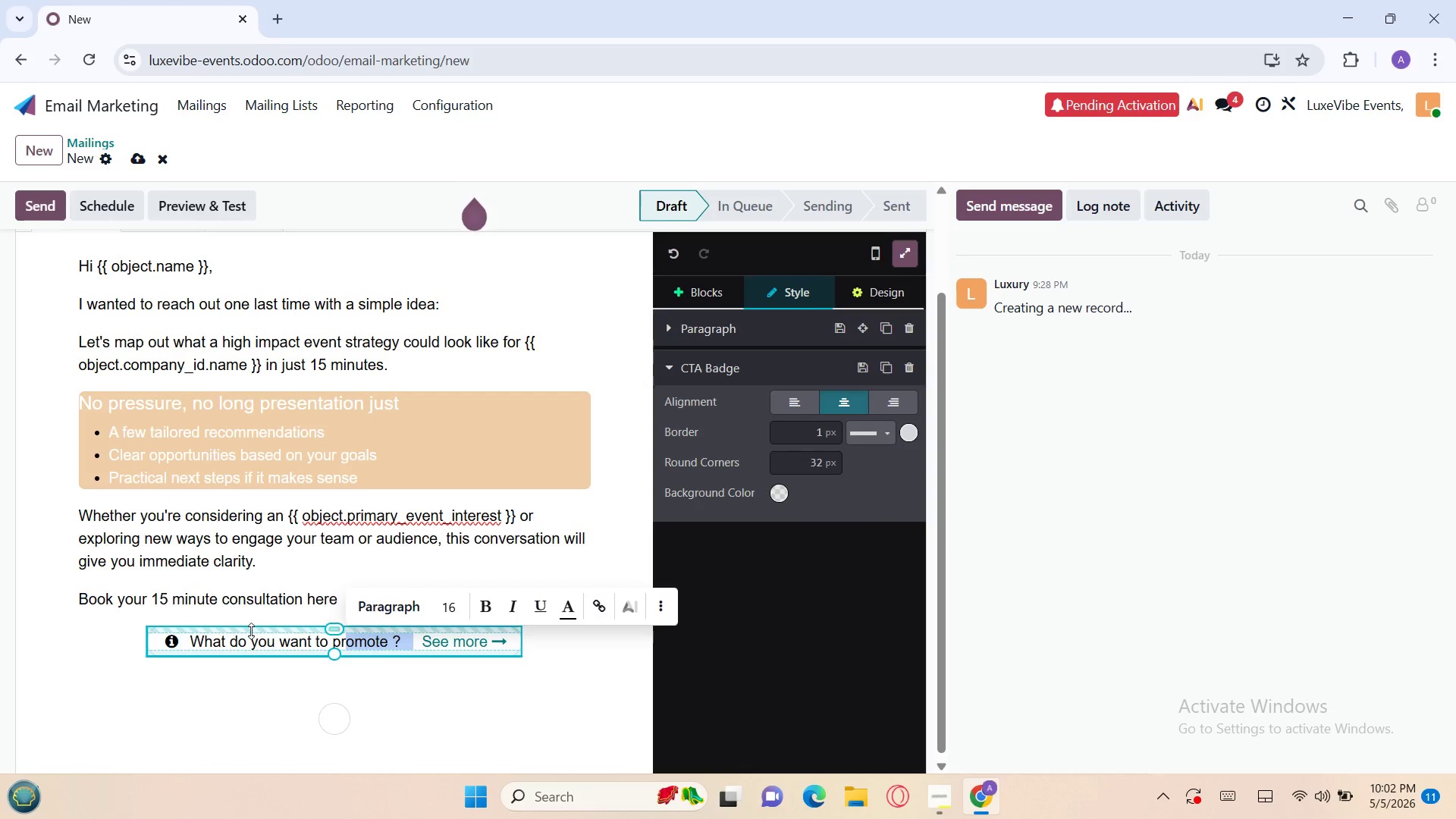 
left_click([243, 636])
 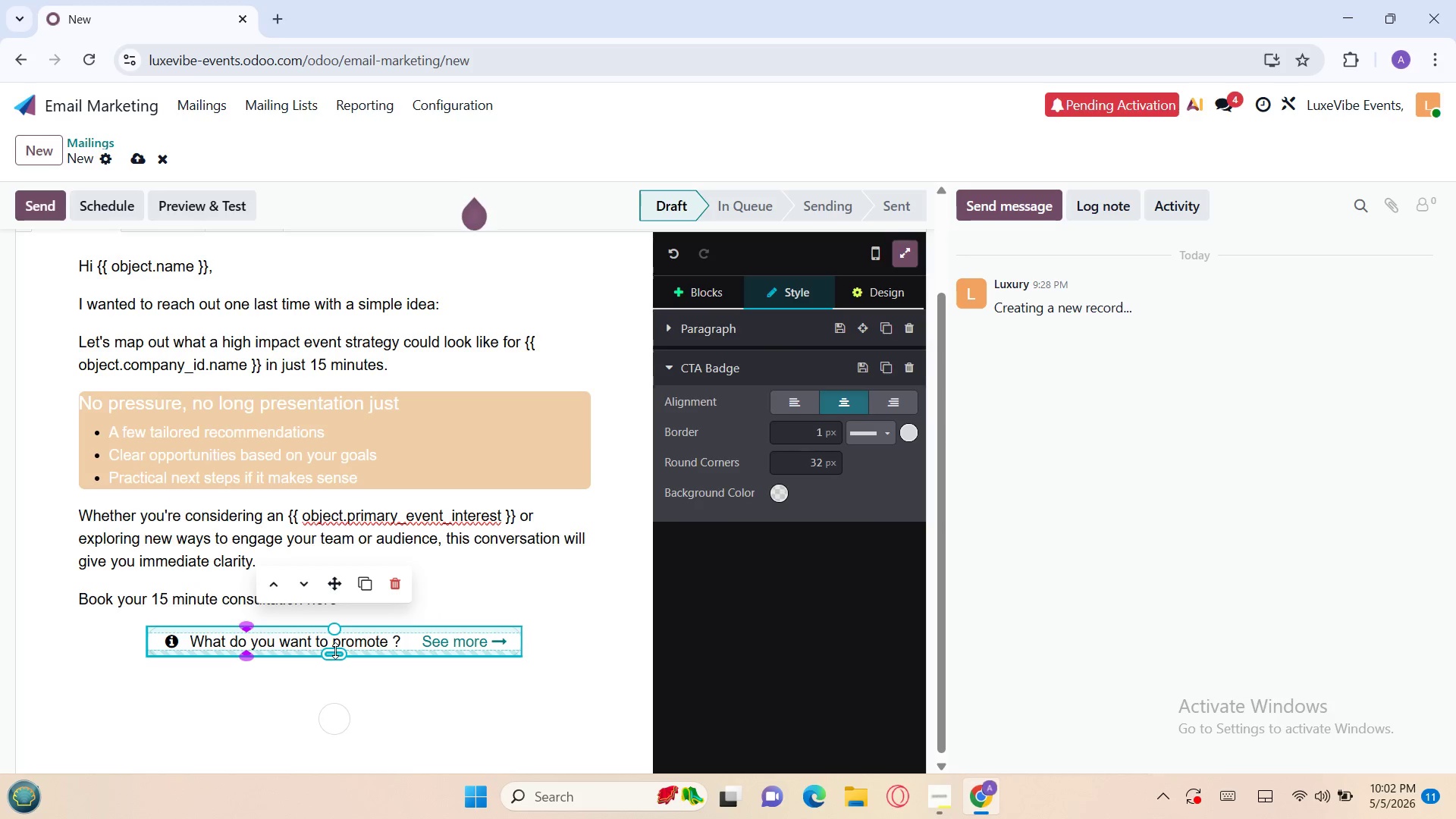 
left_click_drag(start_coordinate=[335, 651], to_coordinate=[335, 657])
 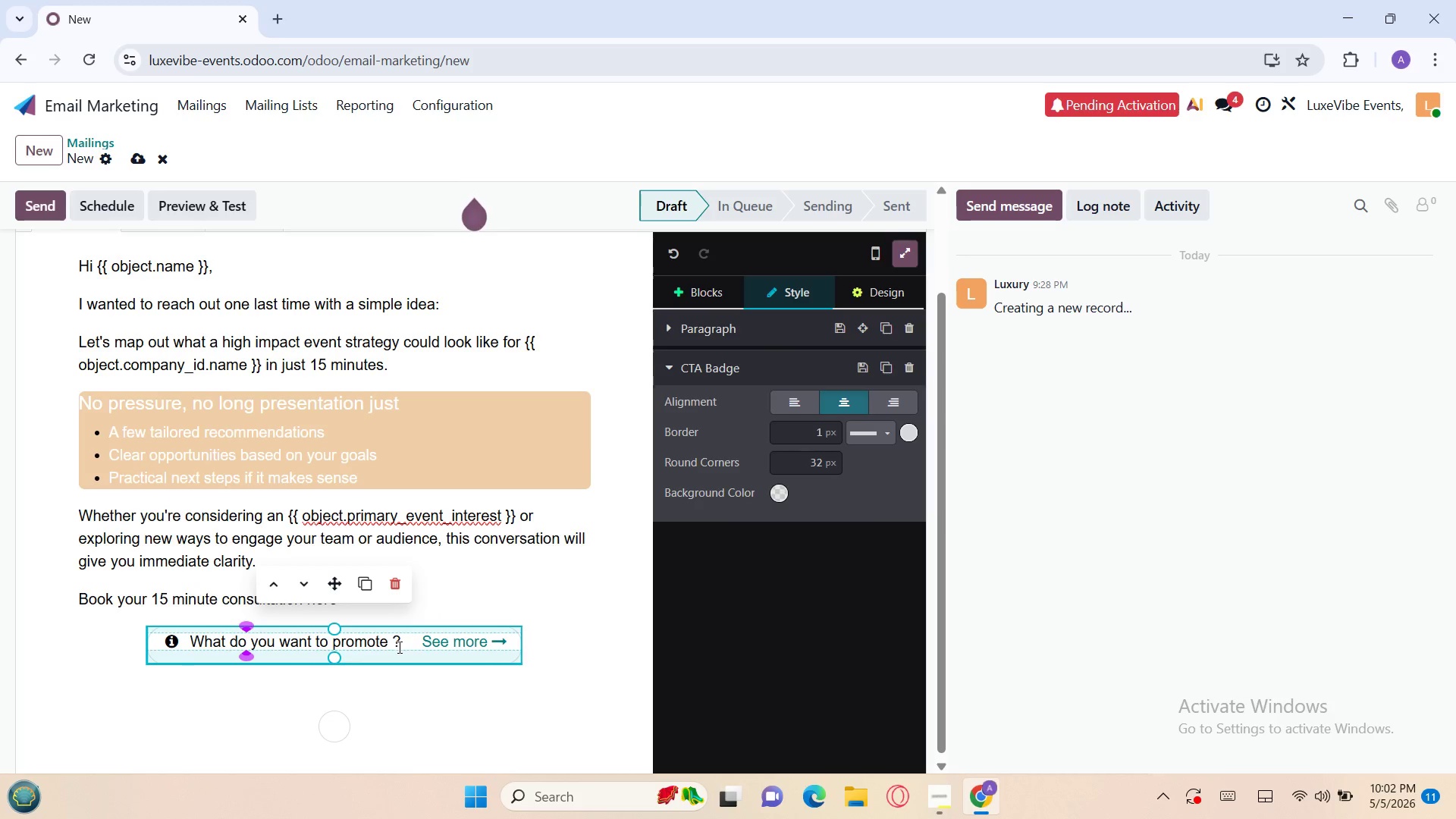 
left_click([399, 647])
 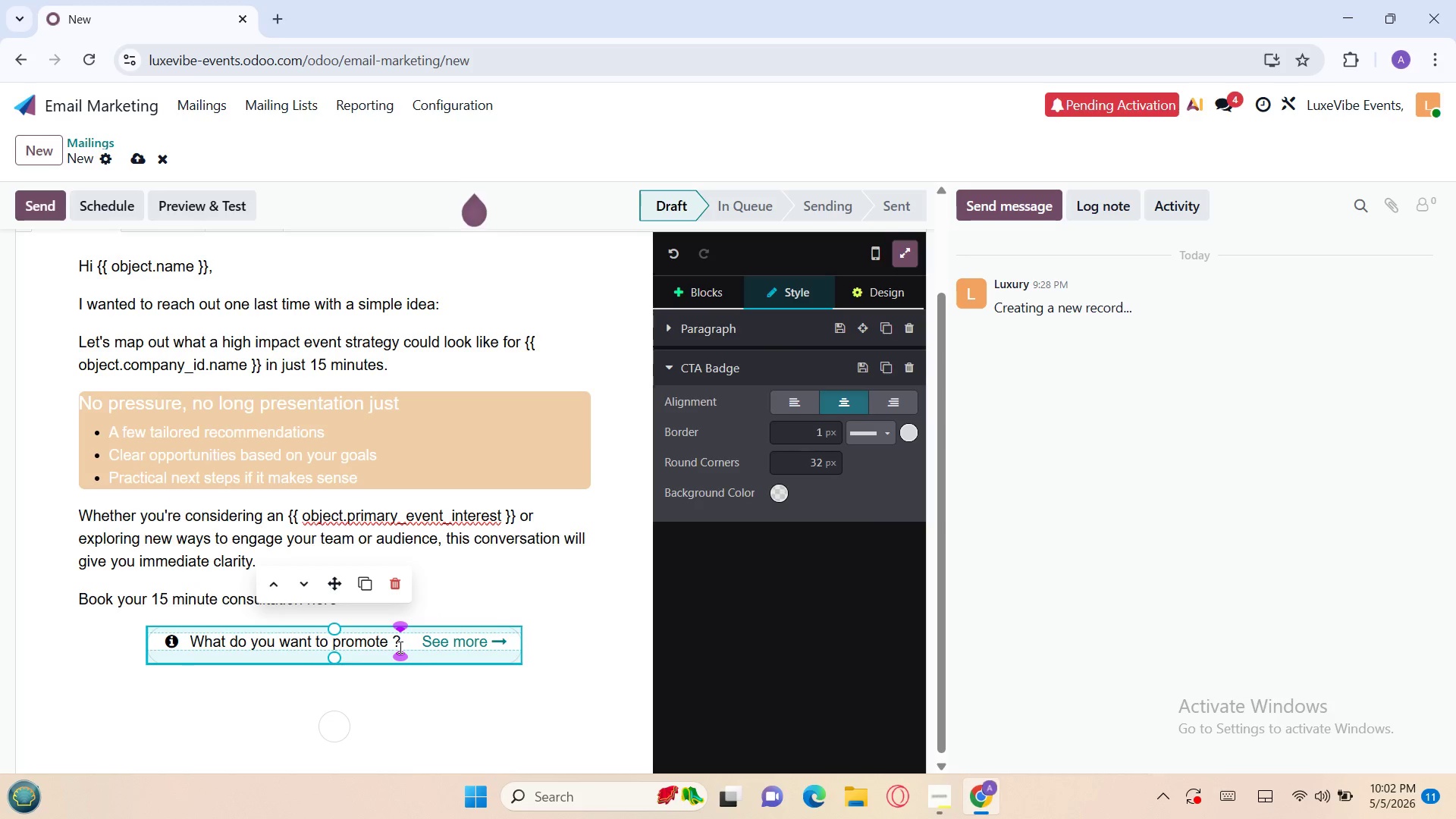 
left_click_drag(start_coordinate=[399, 647], to_coordinate=[317, 646])
 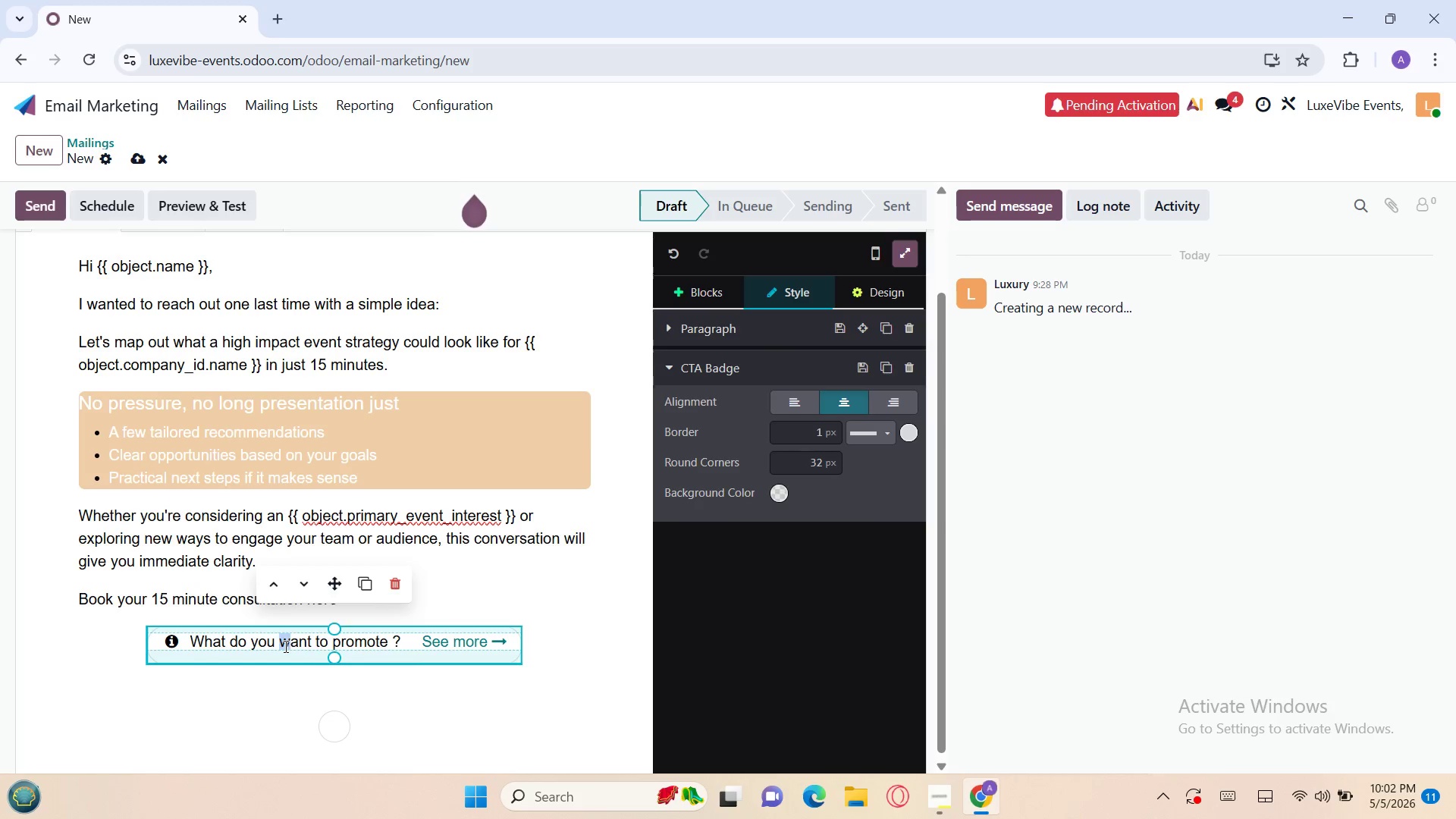 
left_click_drag(start_coordinate=[284, 646], to_coordinate=[281, 646])
 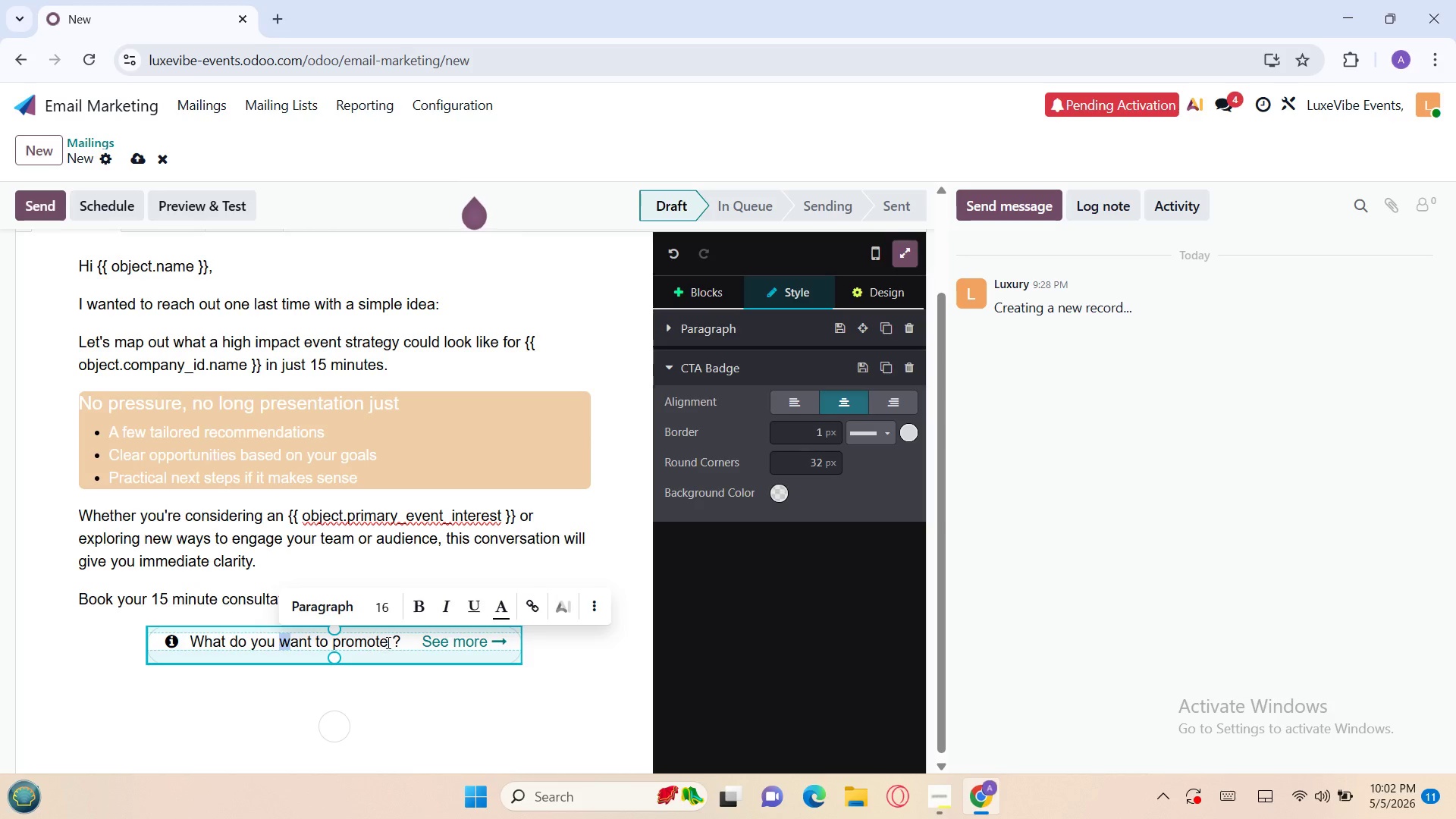 
left_click([402, 639])
 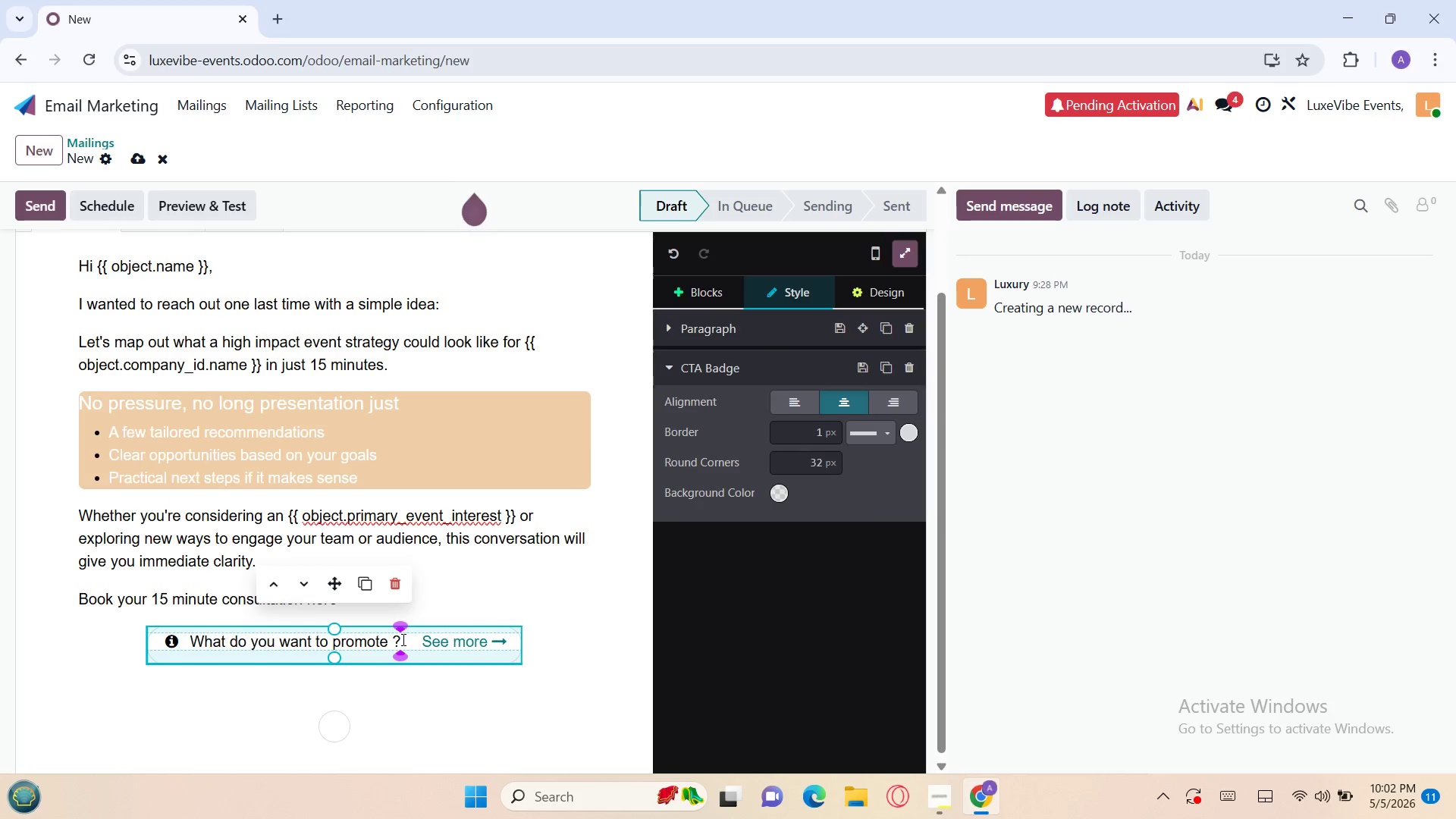 
key(Backspace)
 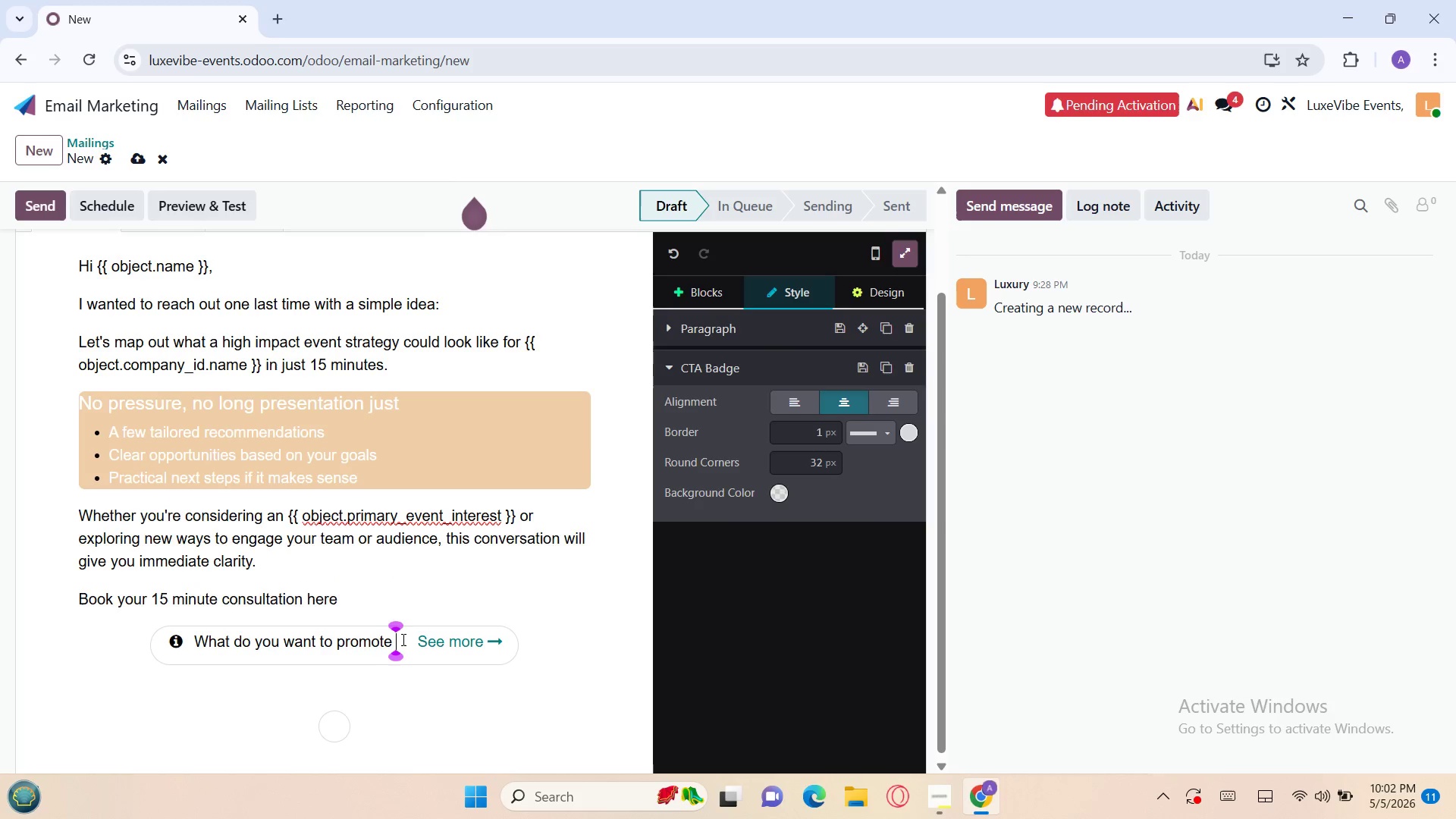 
key(Backspace)
 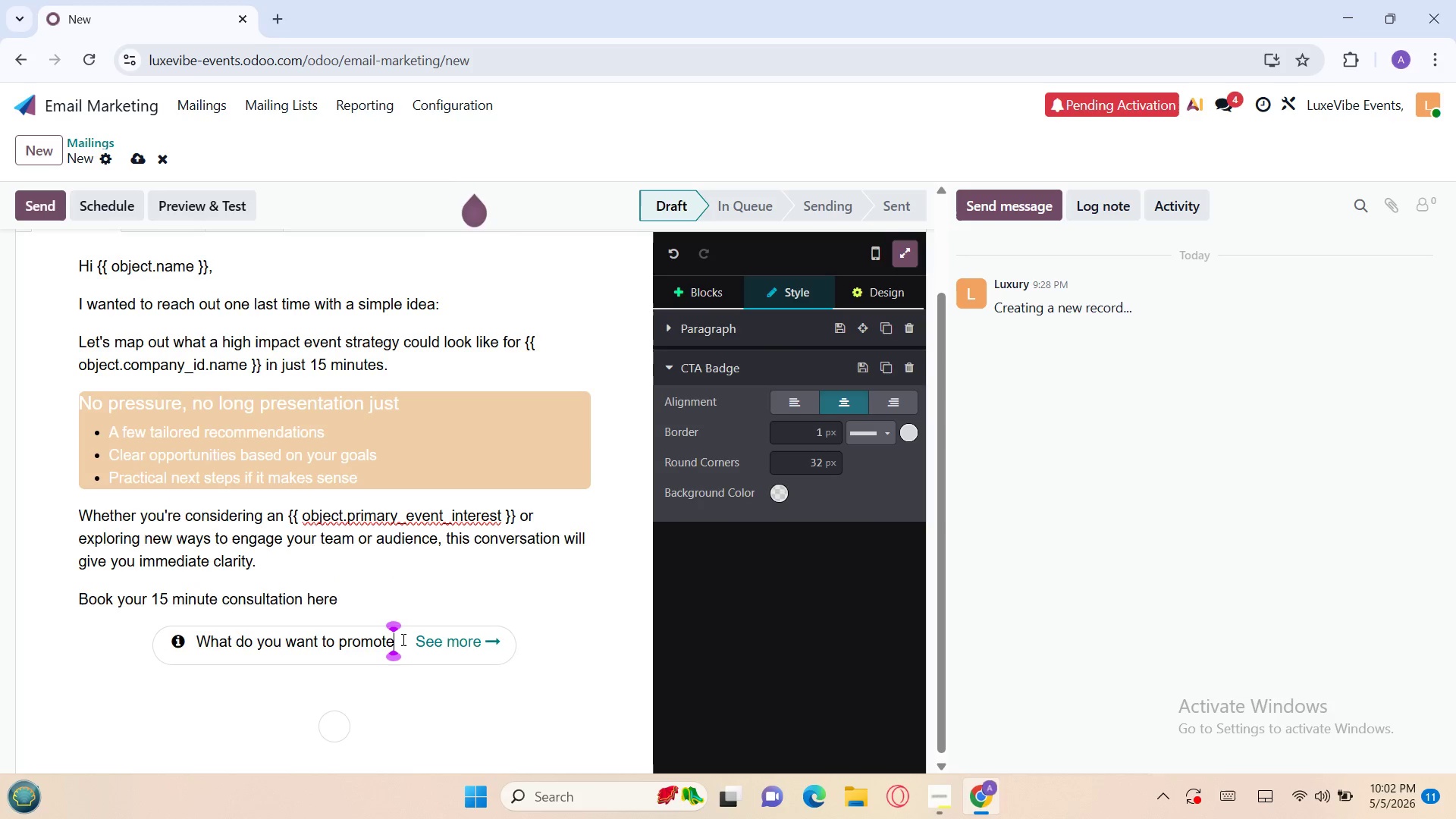 
key(Backspace)
 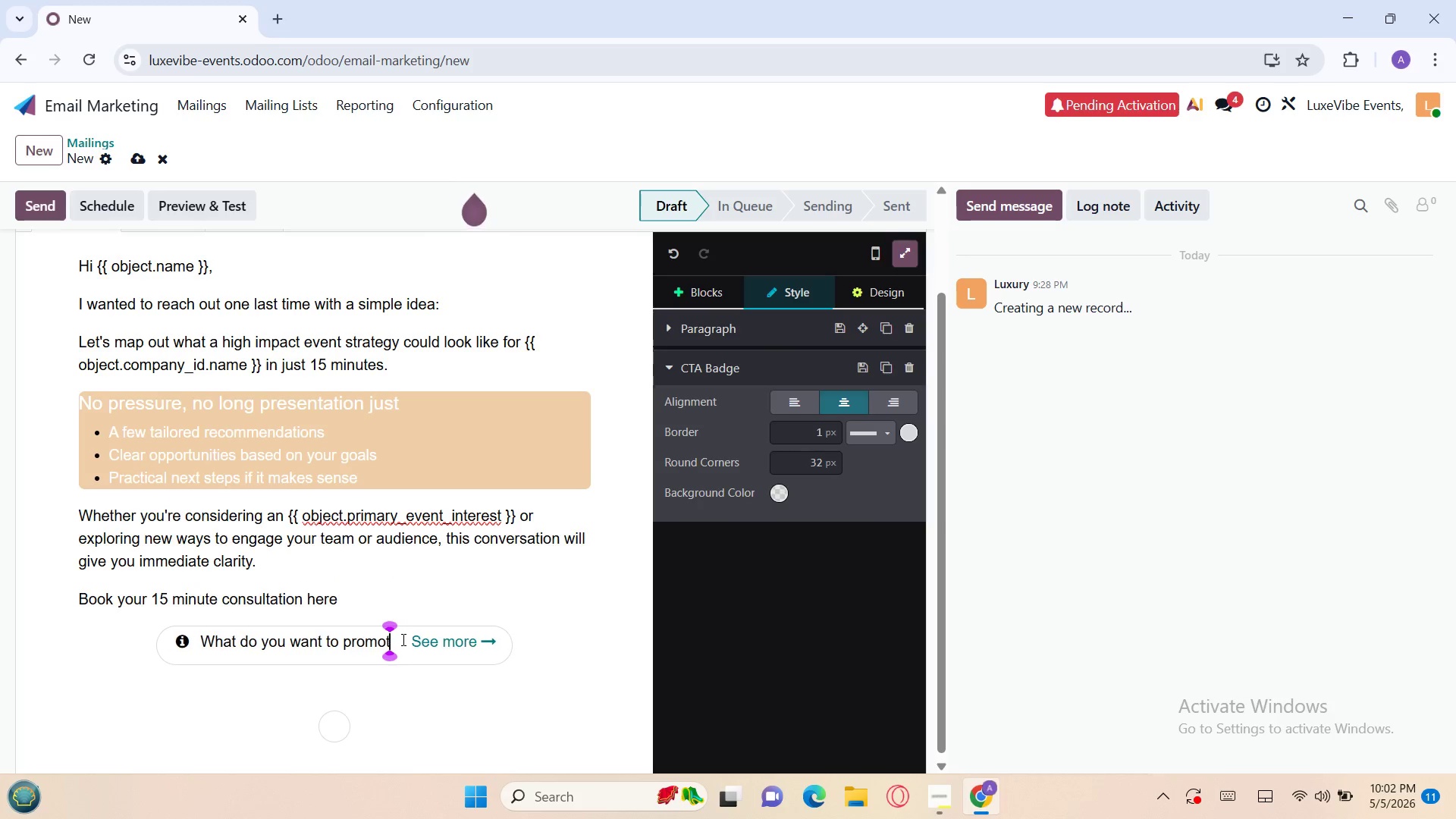 
key(Backspace)
 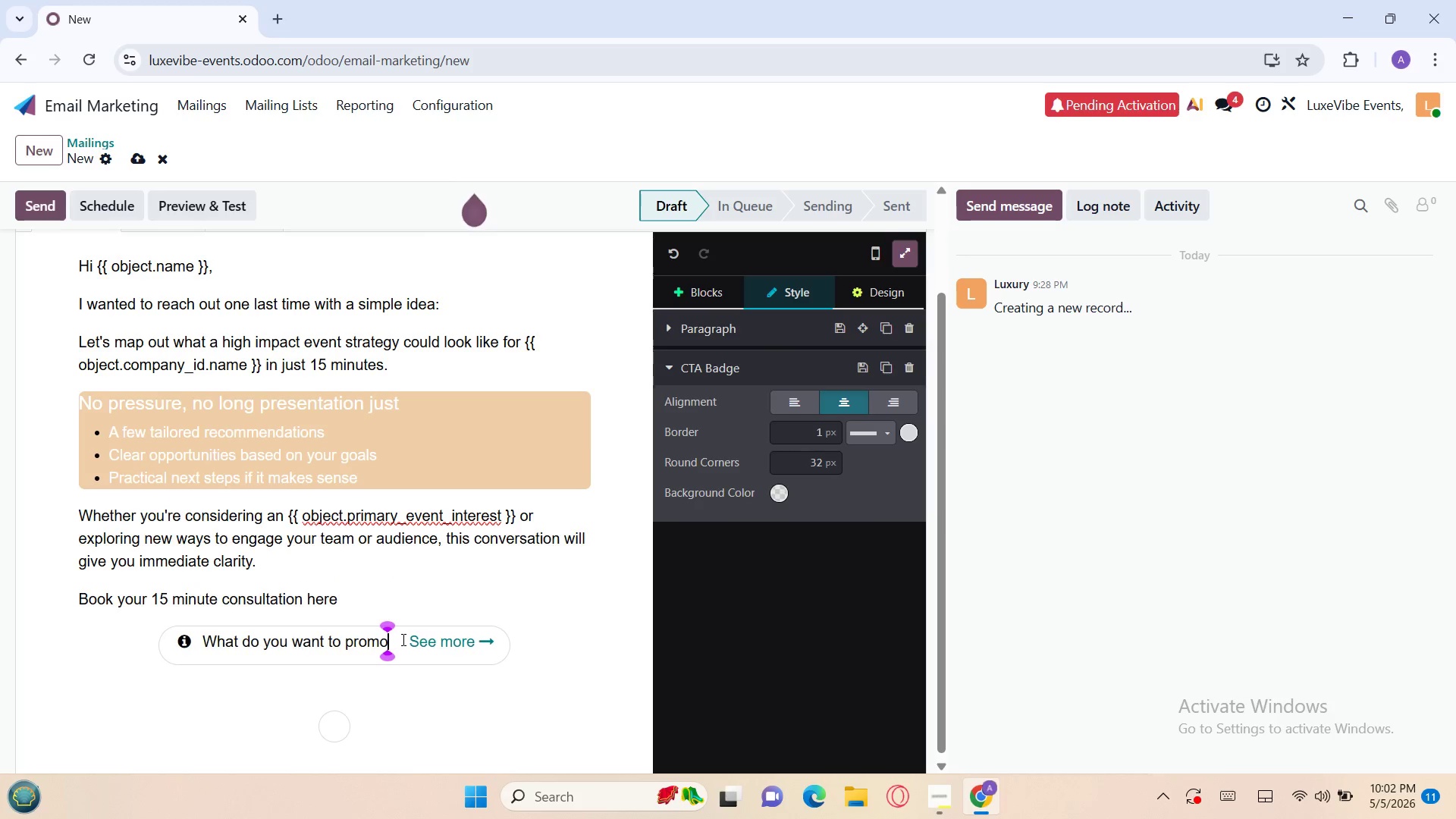 
key(Backspace)
 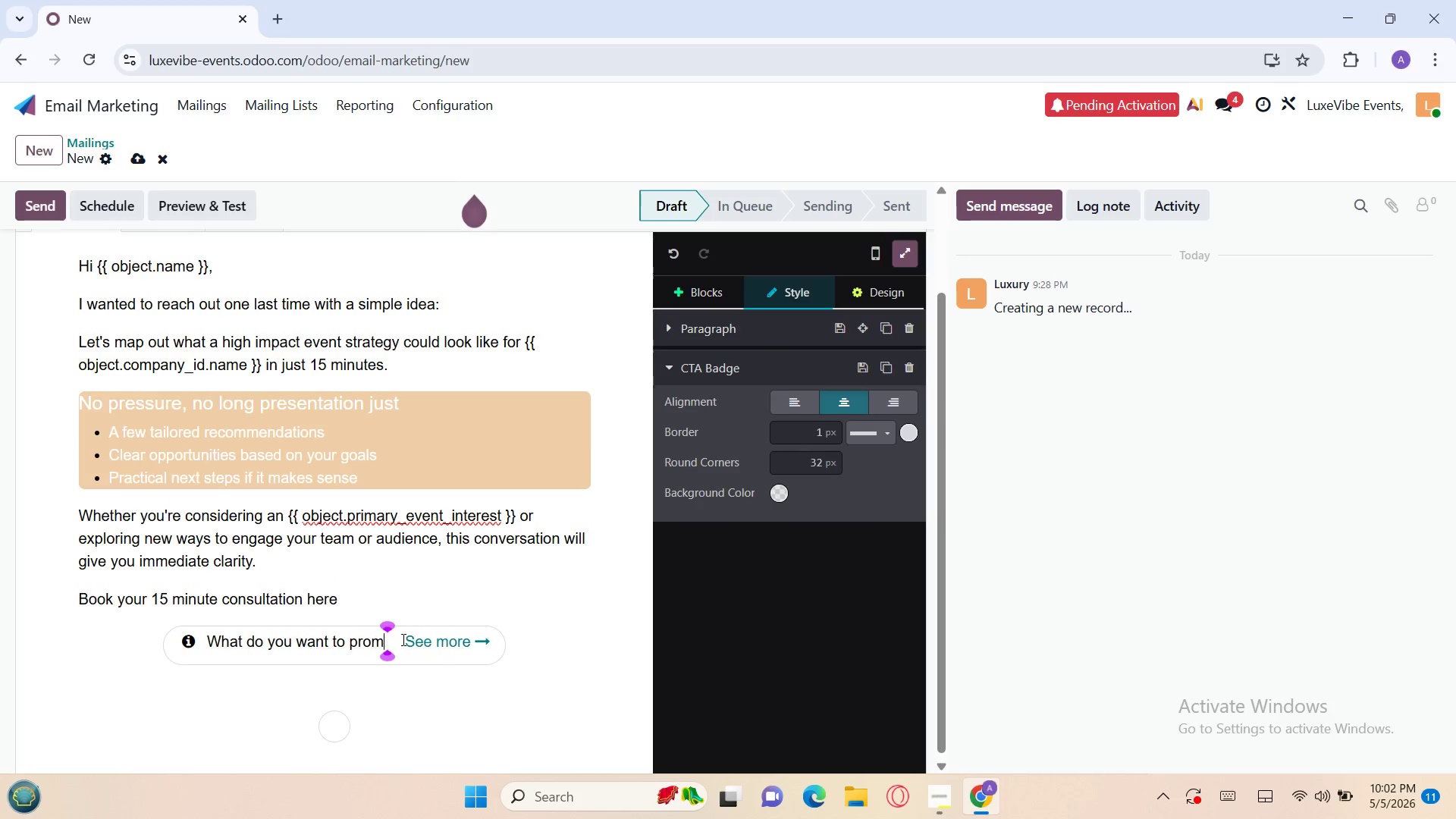 
key(Backspace)
 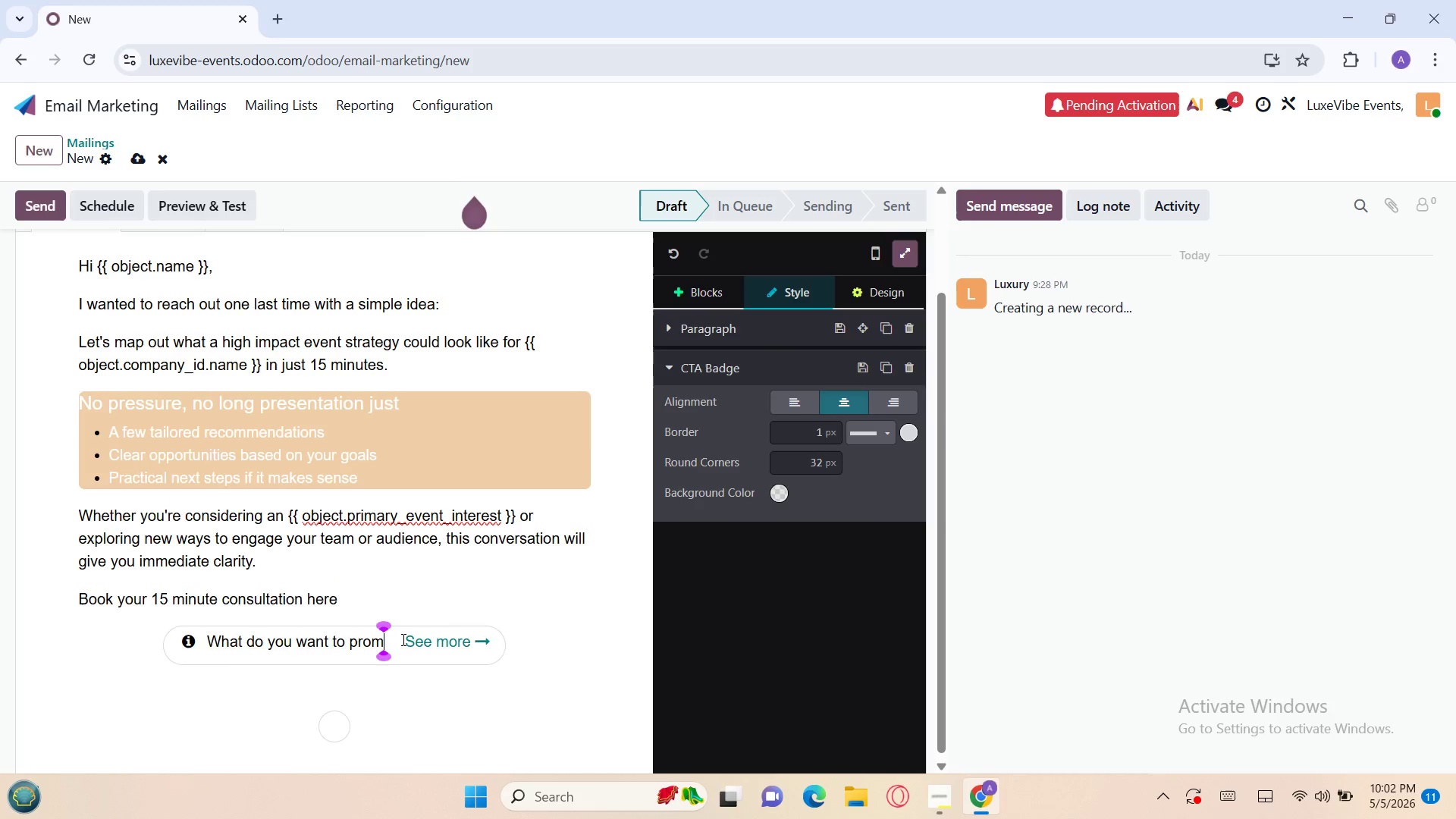 
key(Backspace)
 